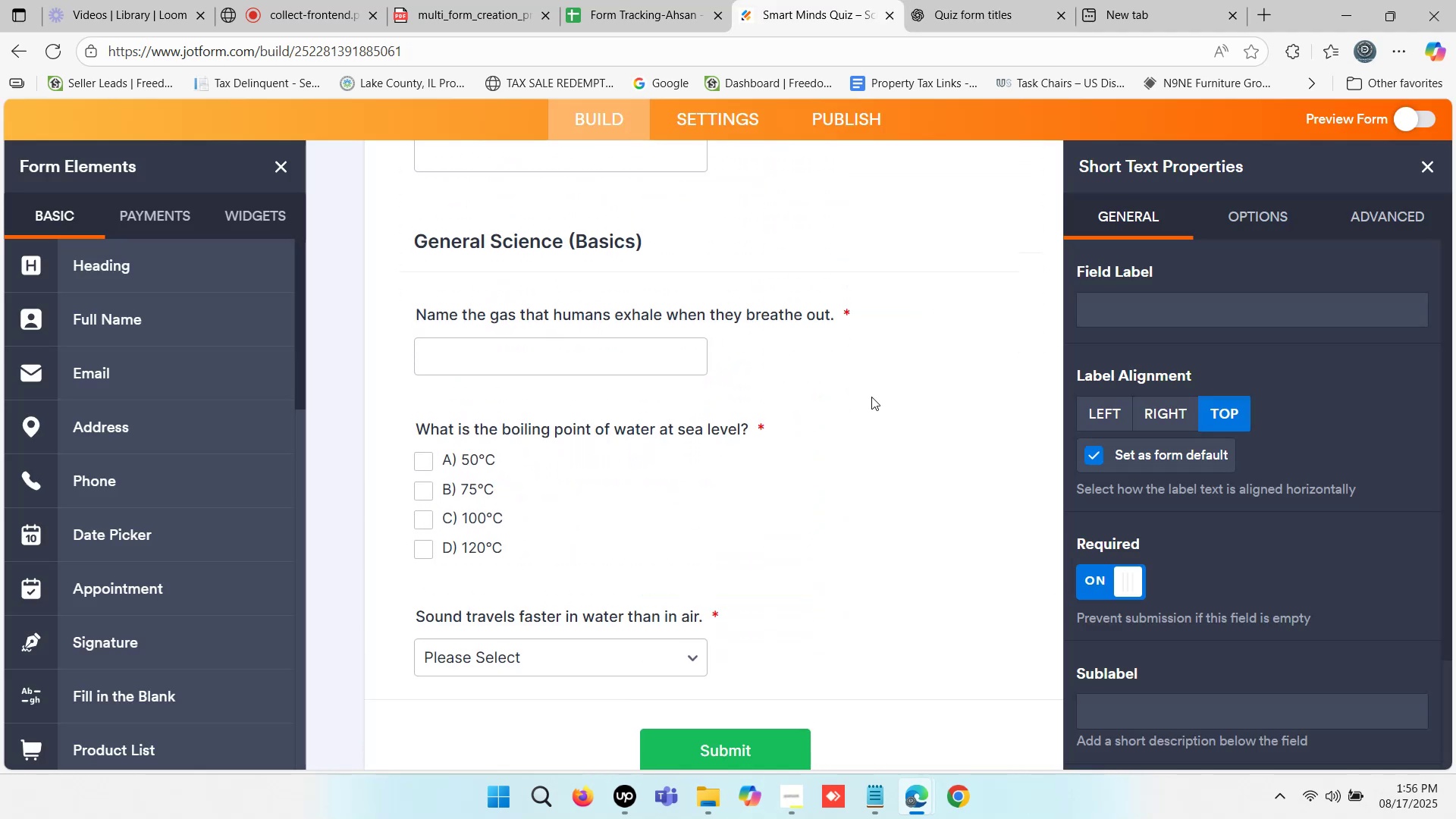 
scroll: coordinate [149, 674], scroll_direction: down, amount: 4.0
 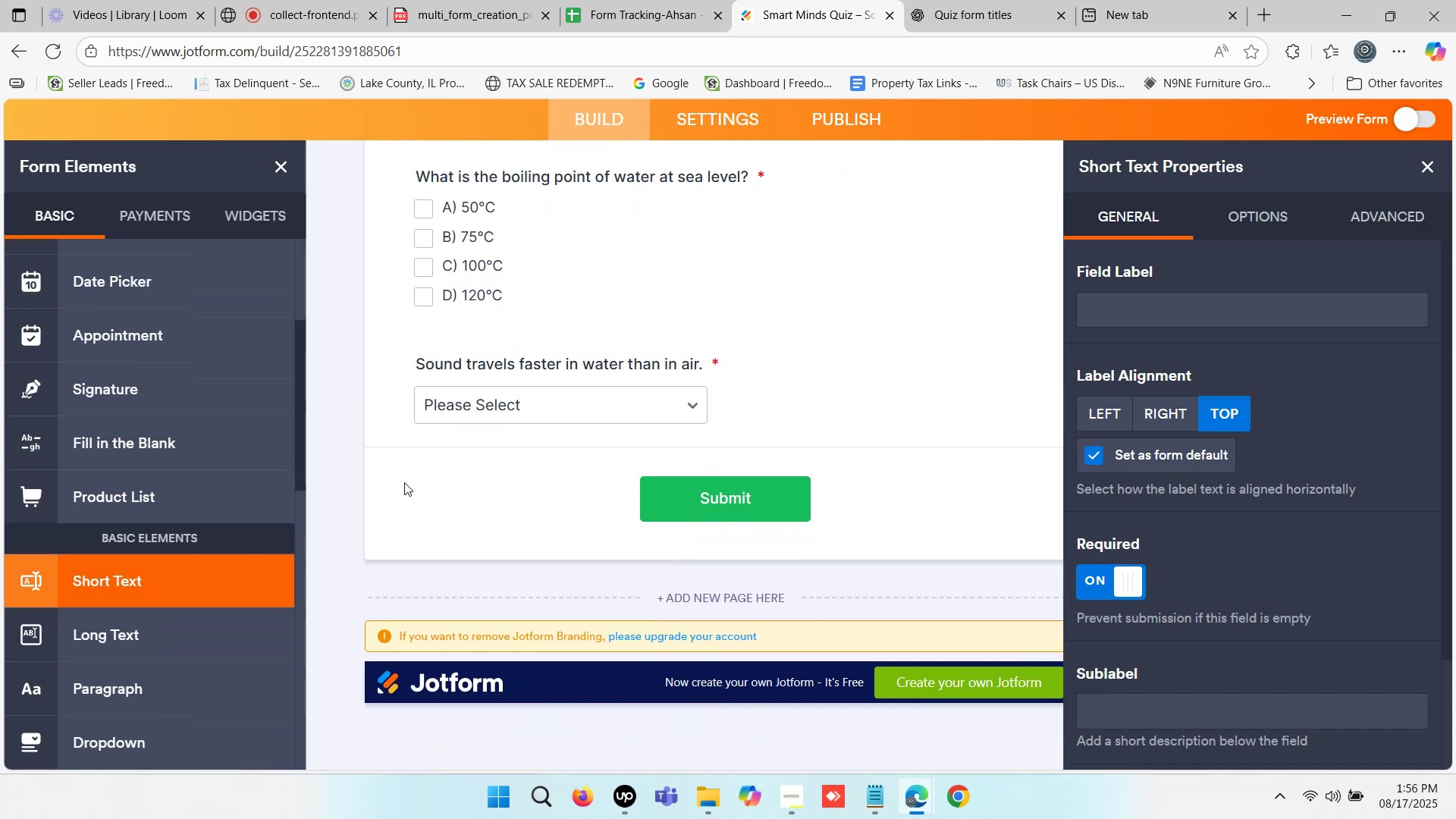 
left_click([993, 0])
 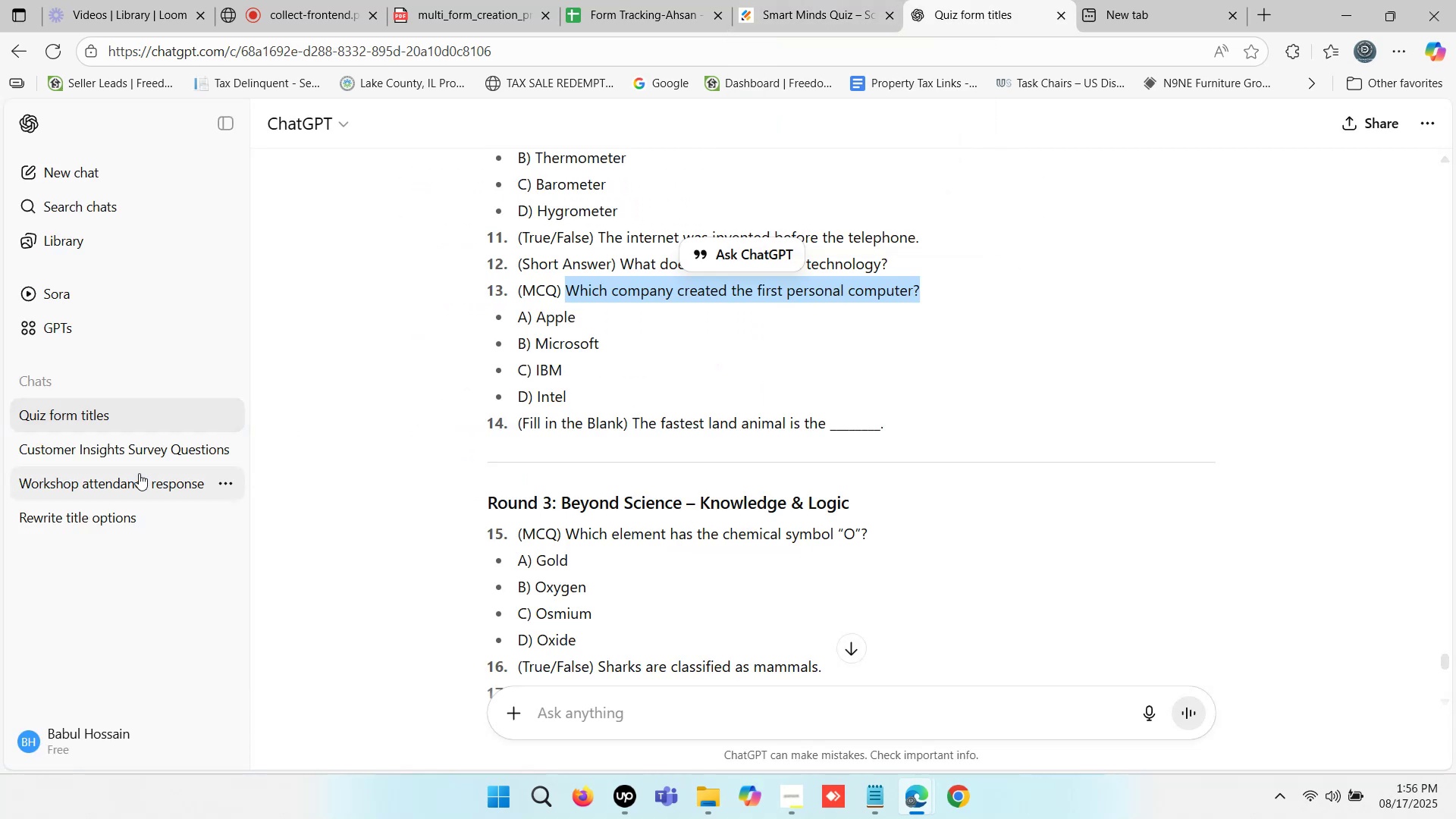 
left_click([659, 0])
 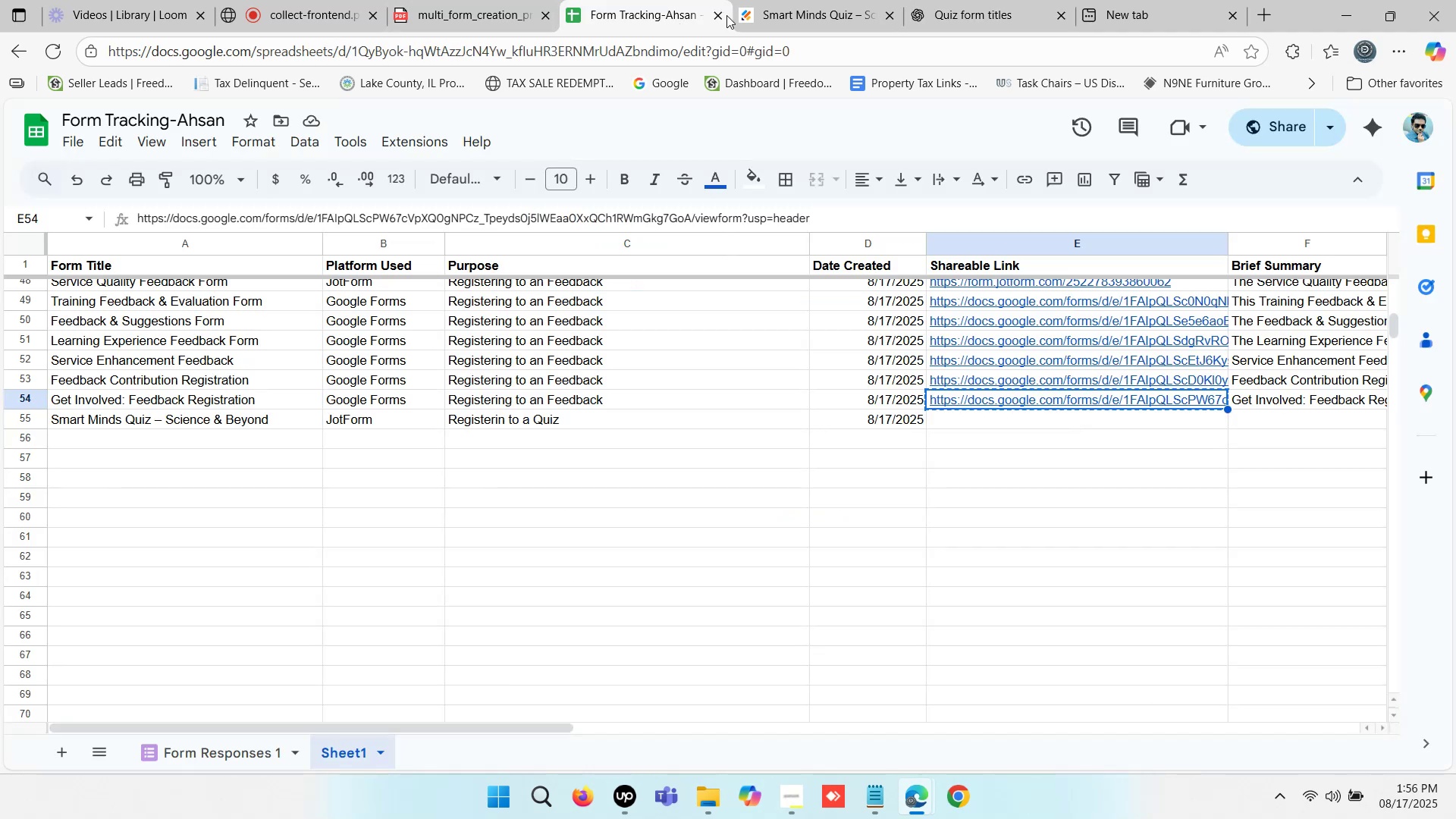 
left_click([820, 0])
 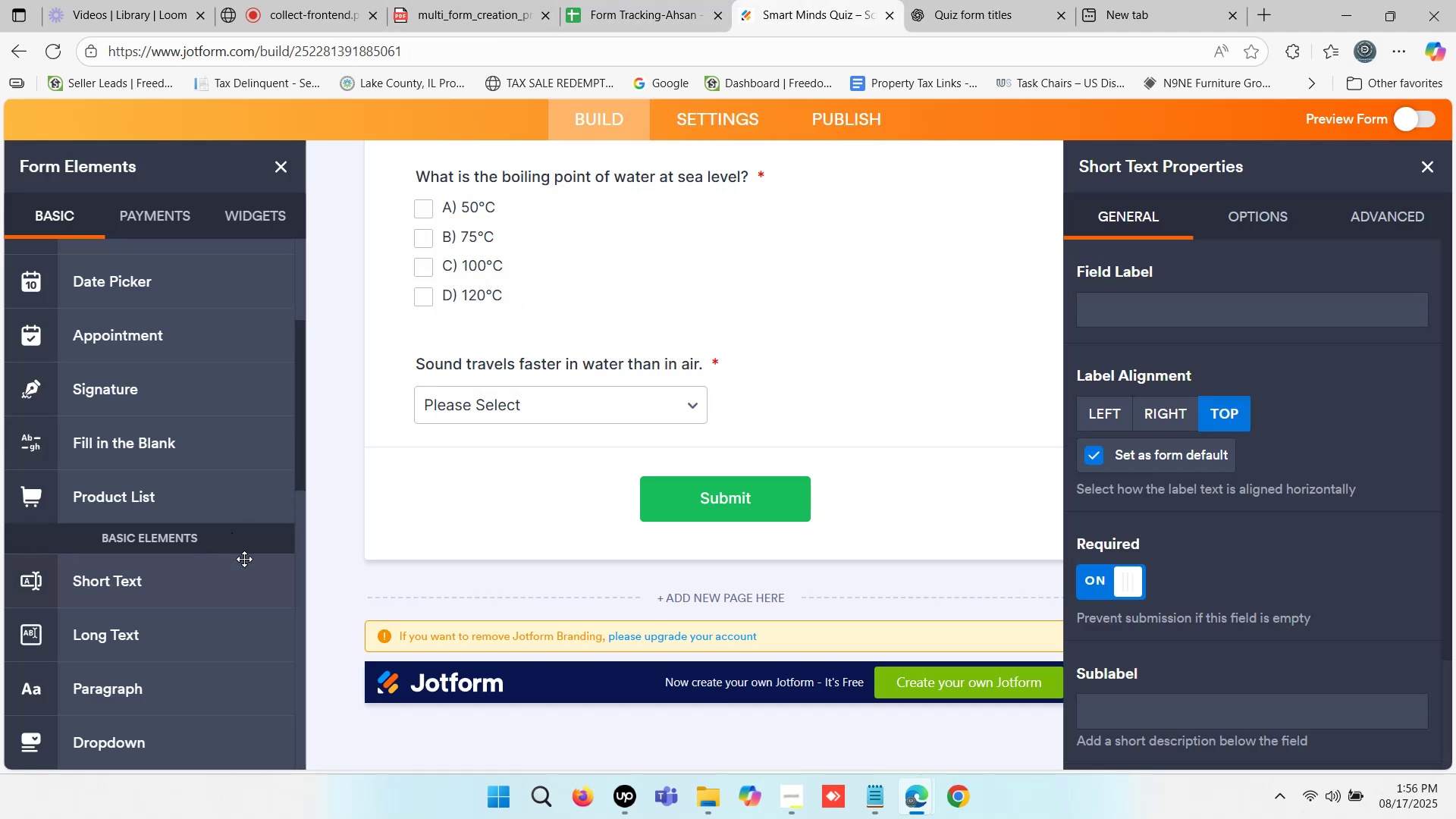 
left_click([187, 587])
 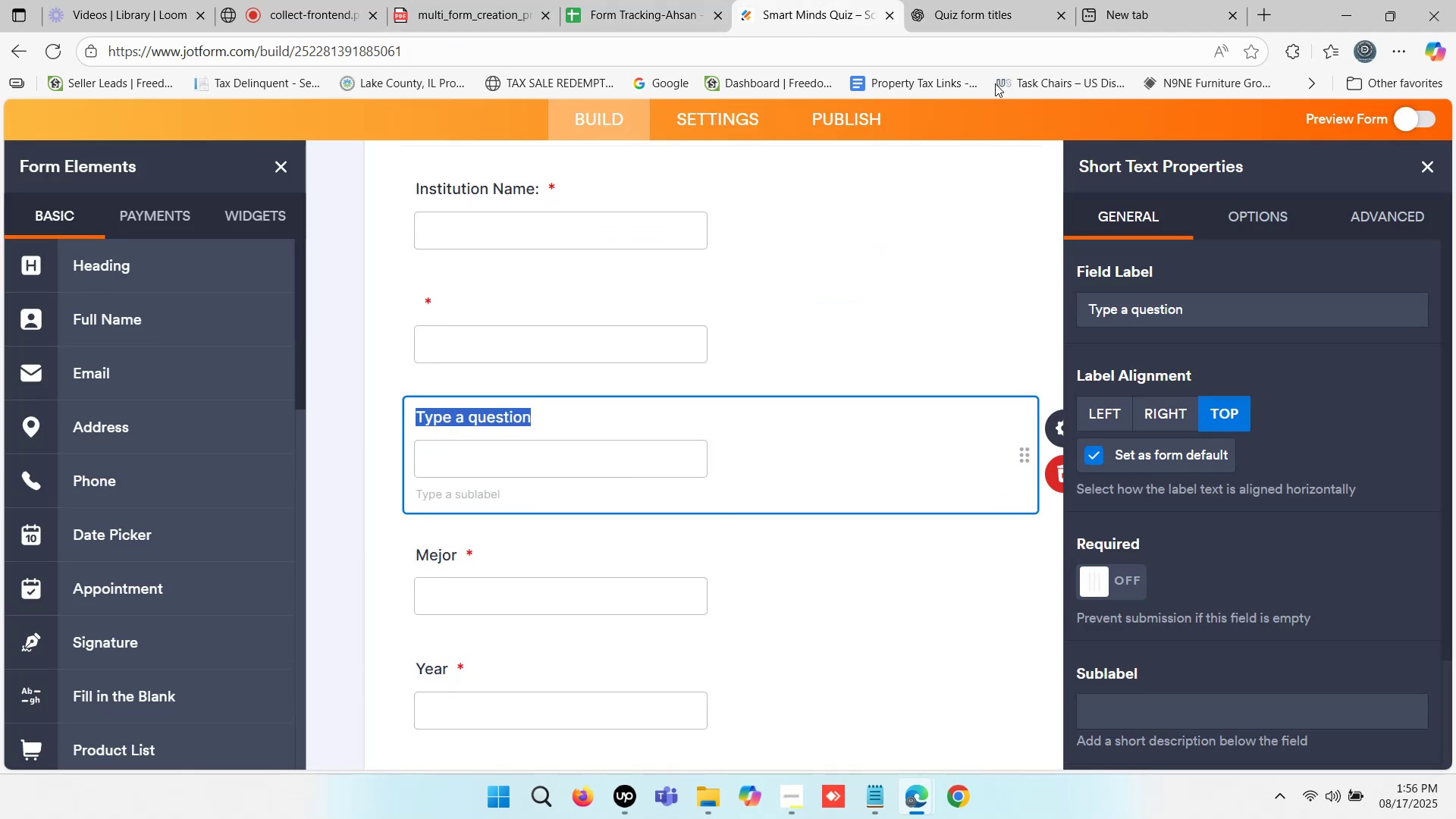 
key(Control+Z)
 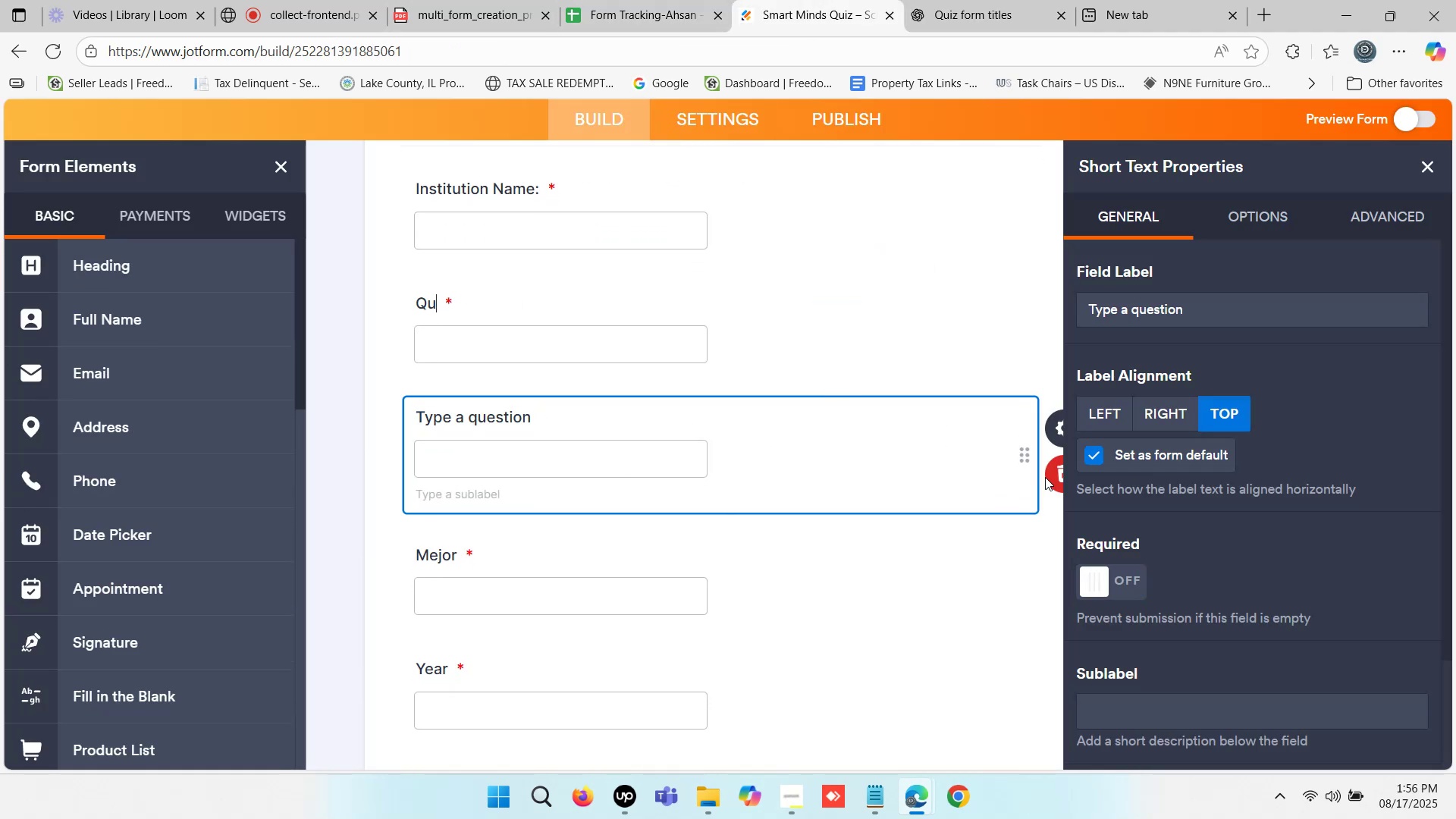 
left_click([1055, 478])
 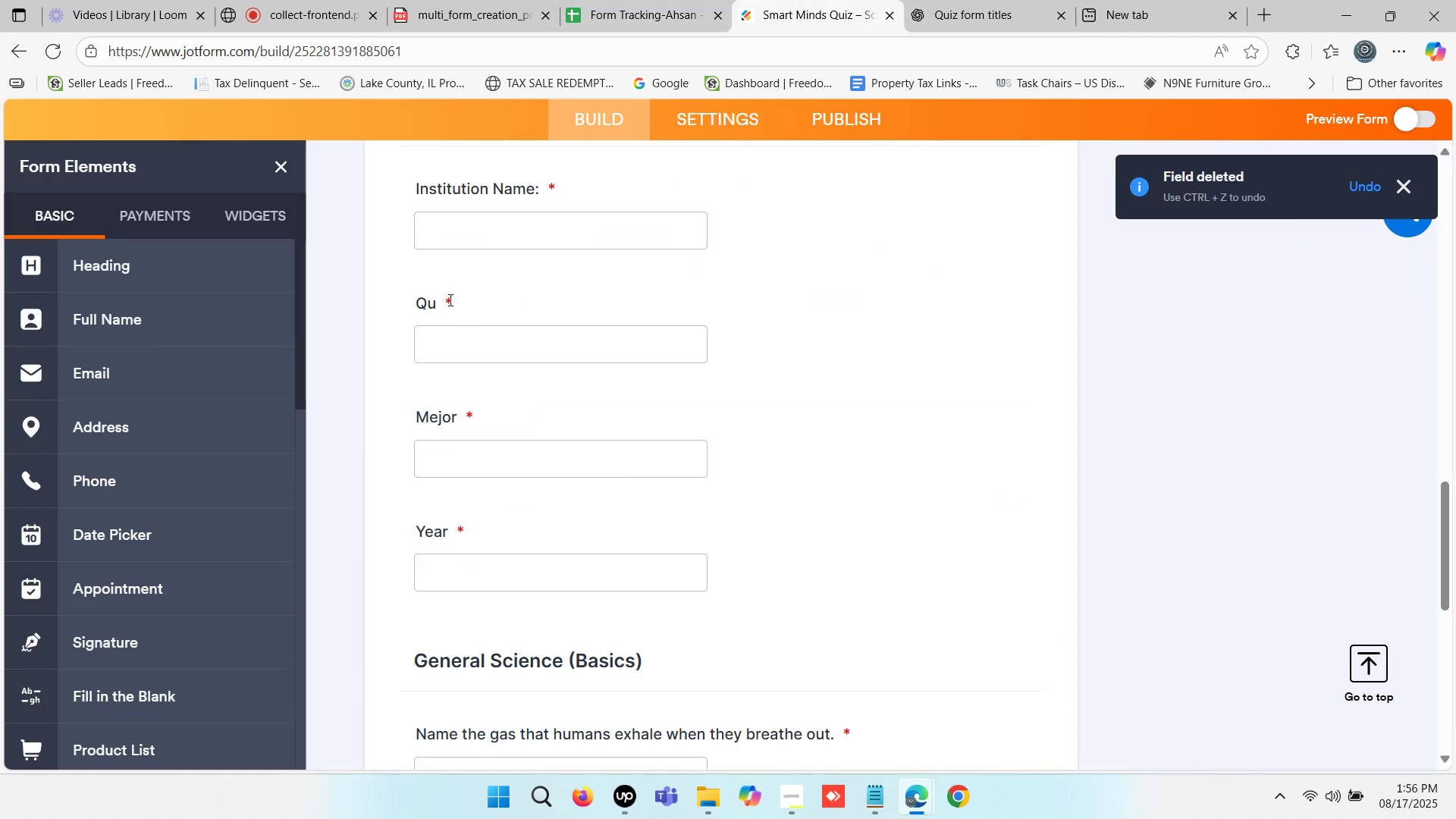 
left_click([445, 299])
 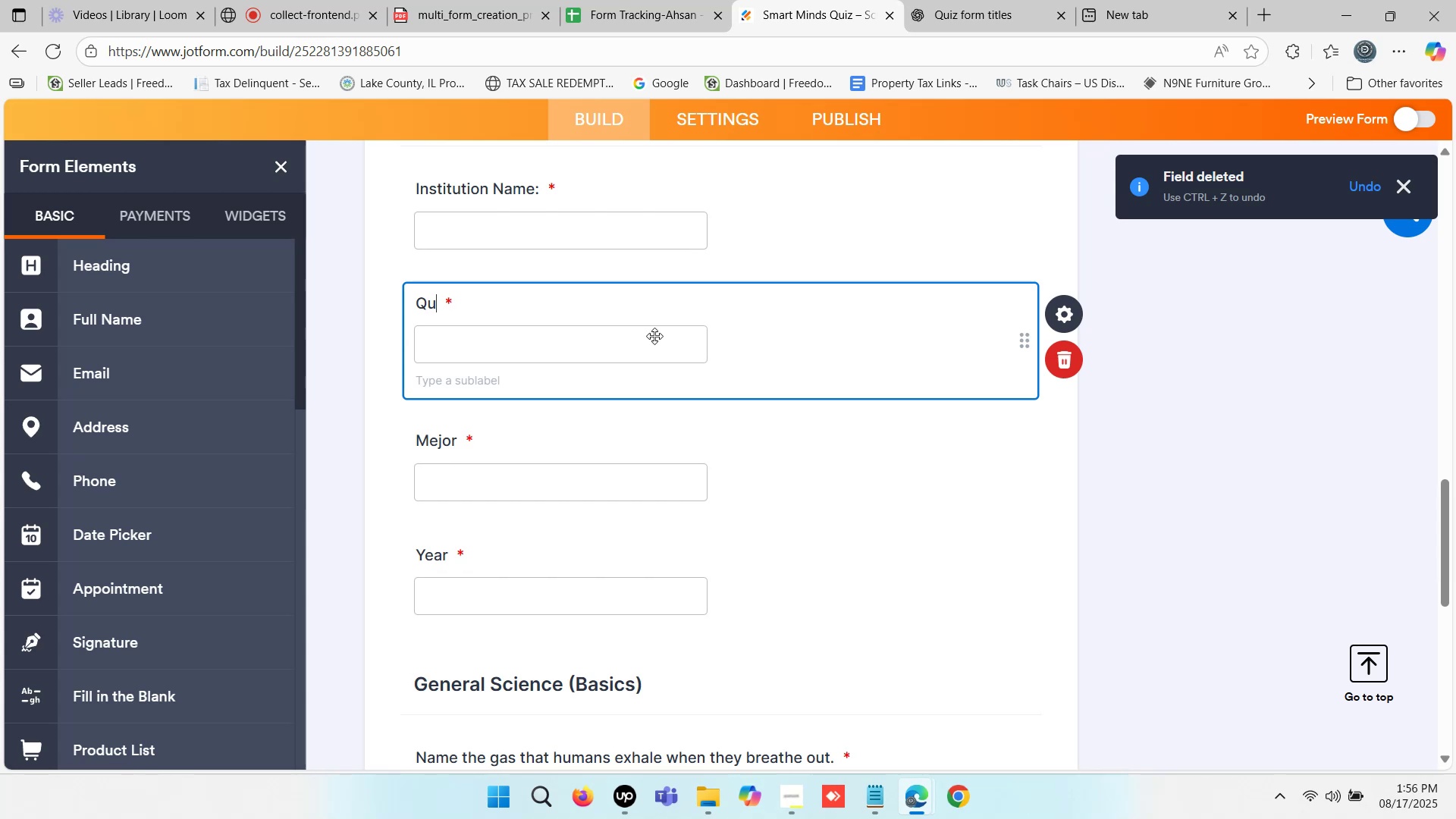 
type(aly)
 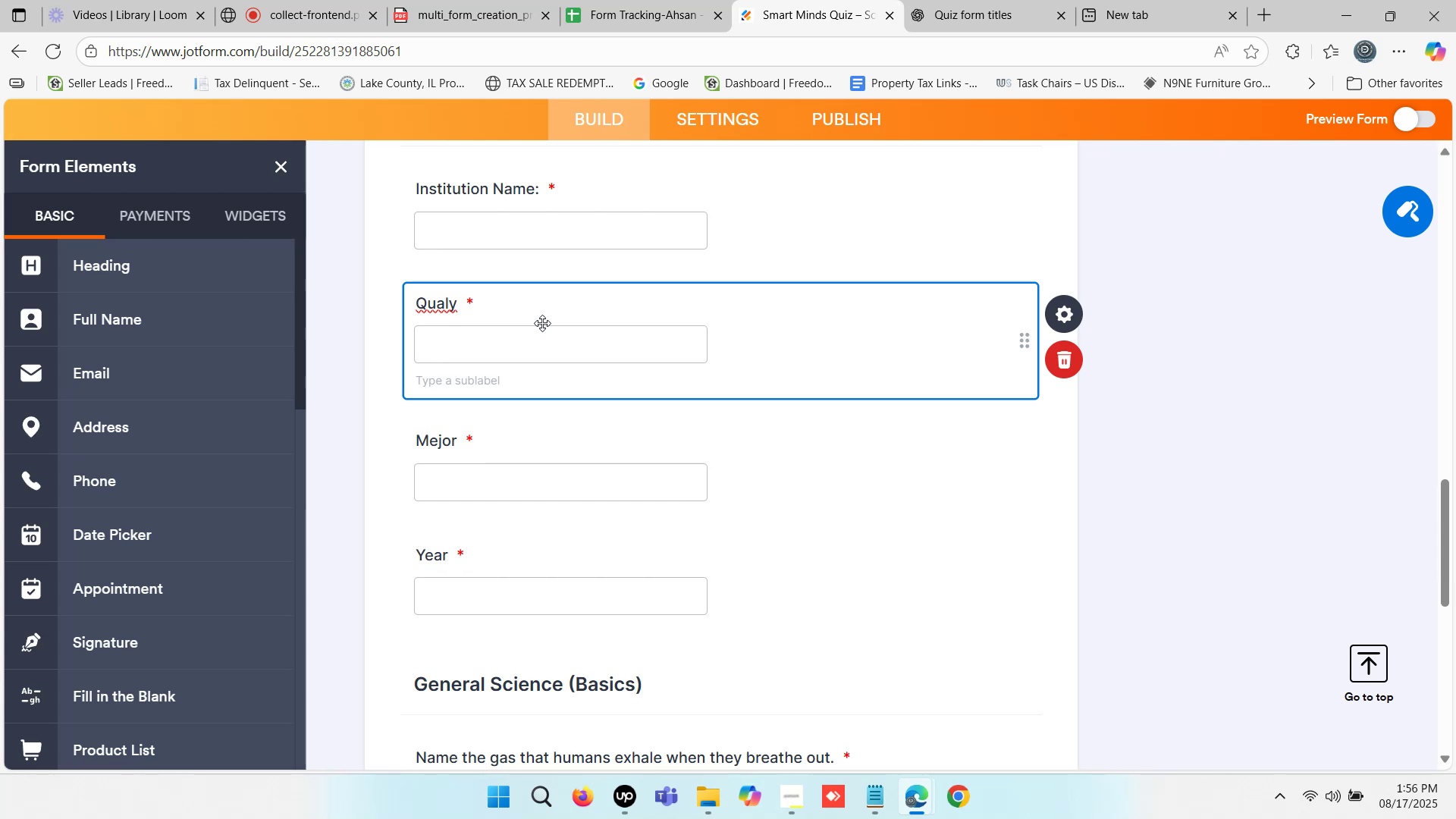 
wait(18.23)
 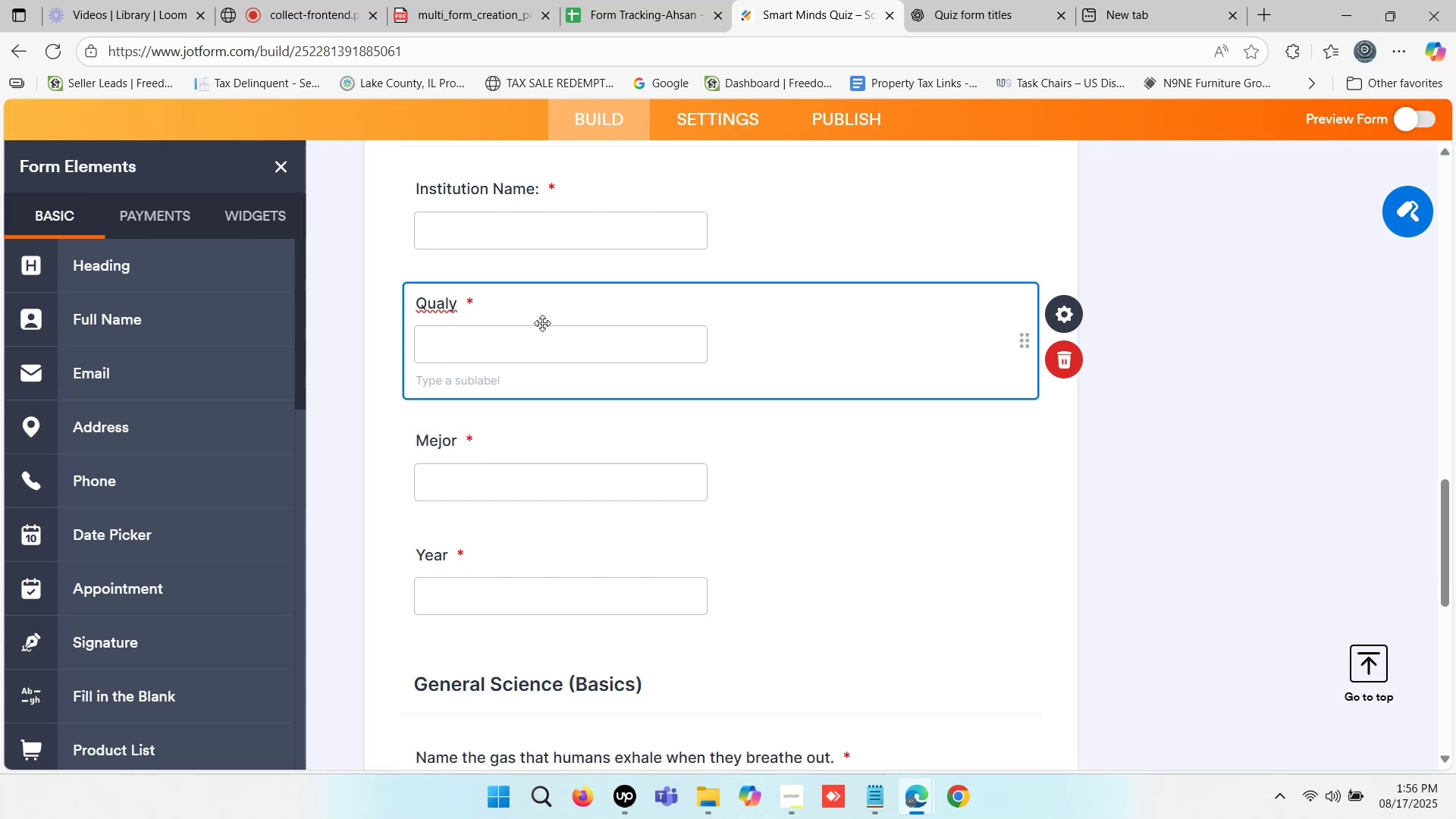 
type(fition)
 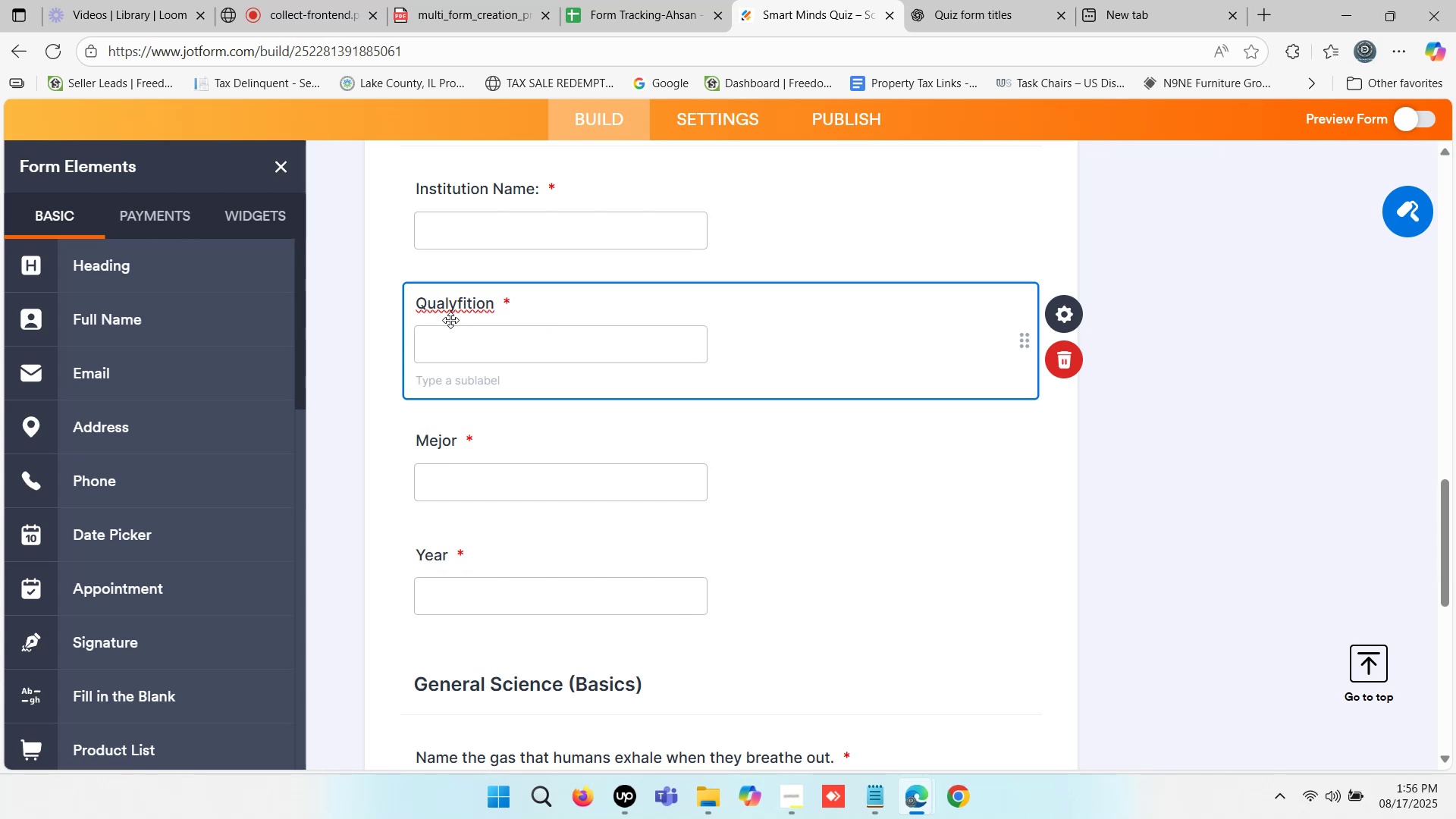 
left_click([455, 297])
 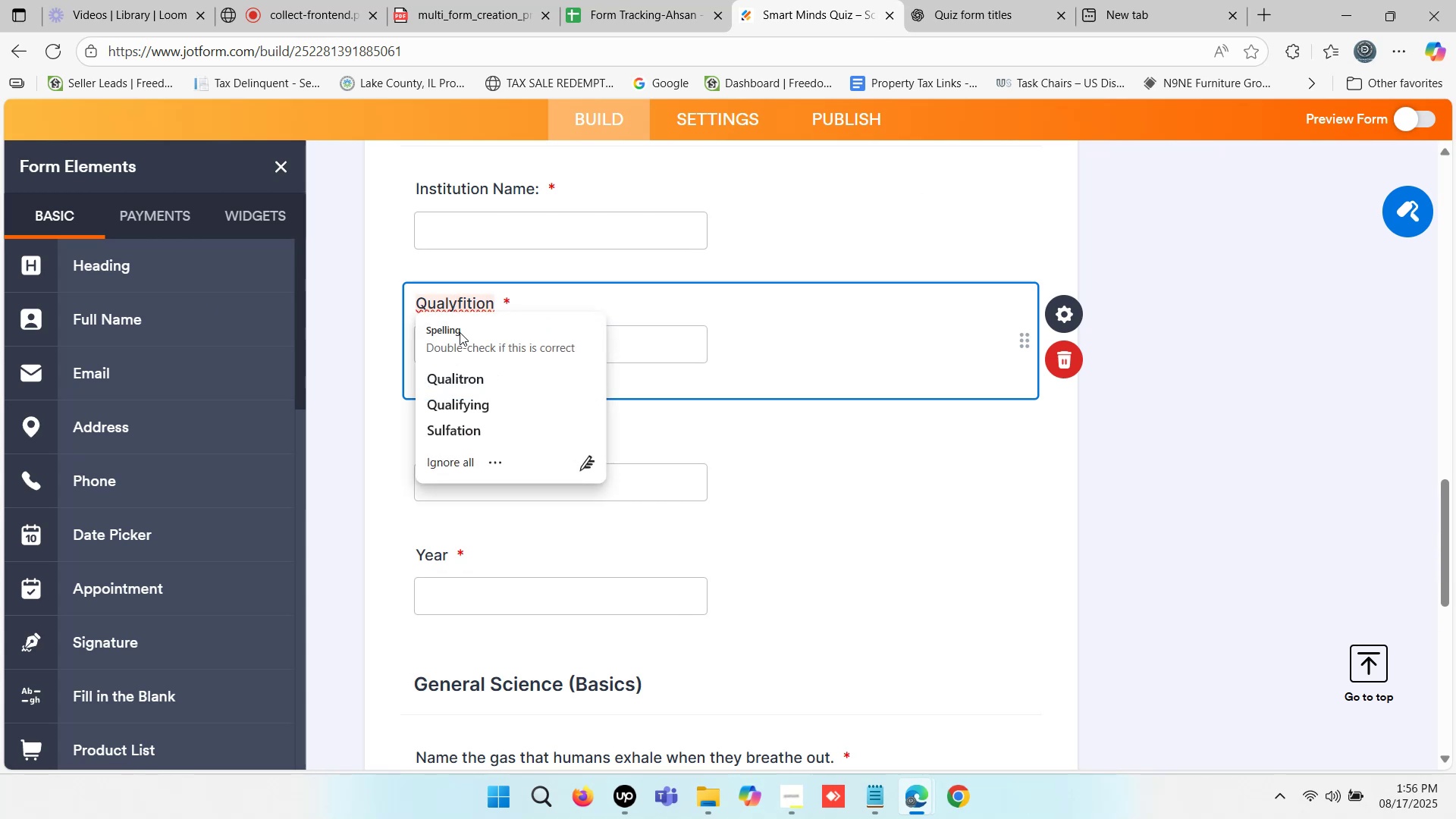 
key(Backspace)
 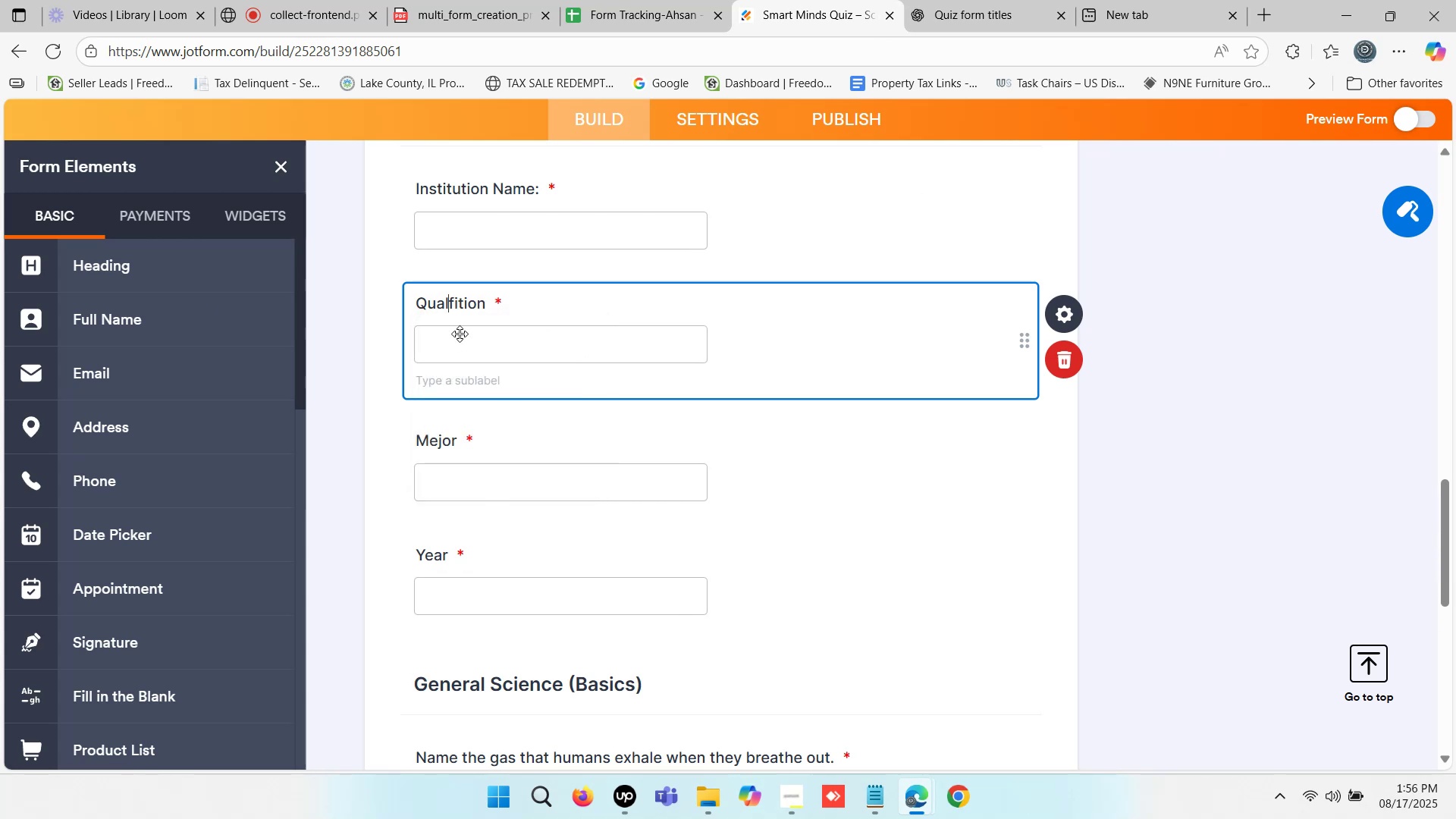 
key(I)
 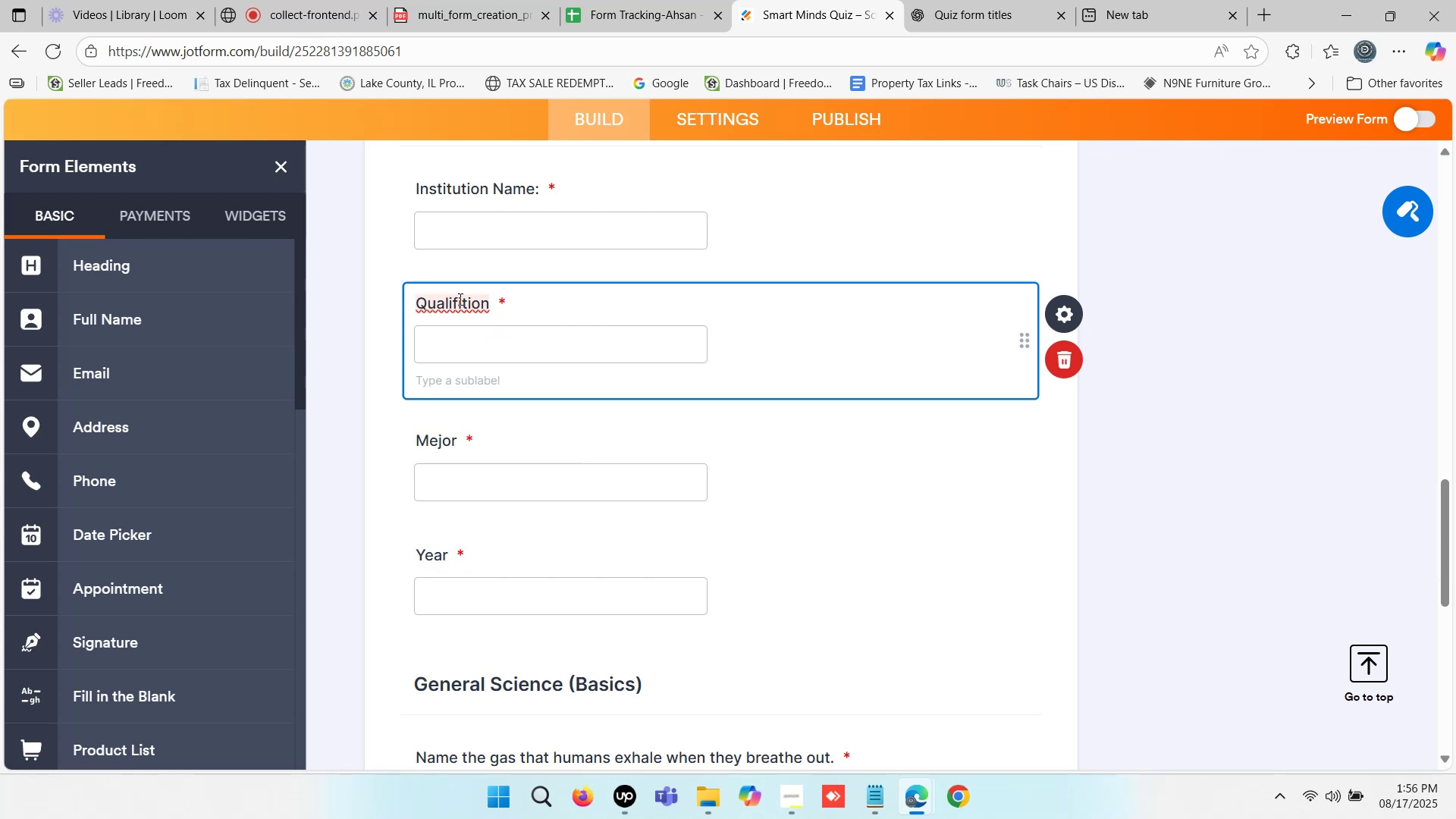 
left_click([463, 302])
 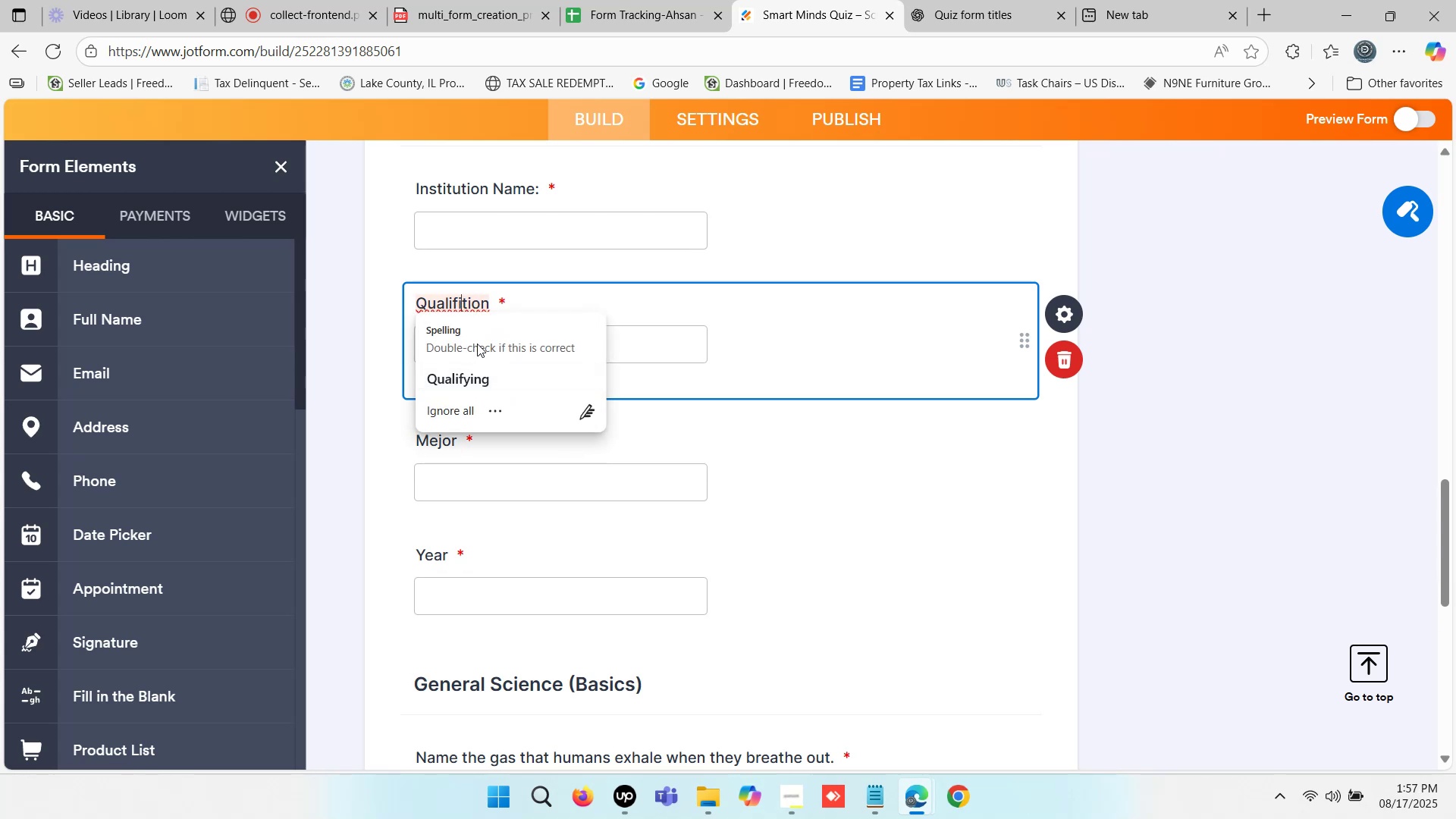 
type(ca)
 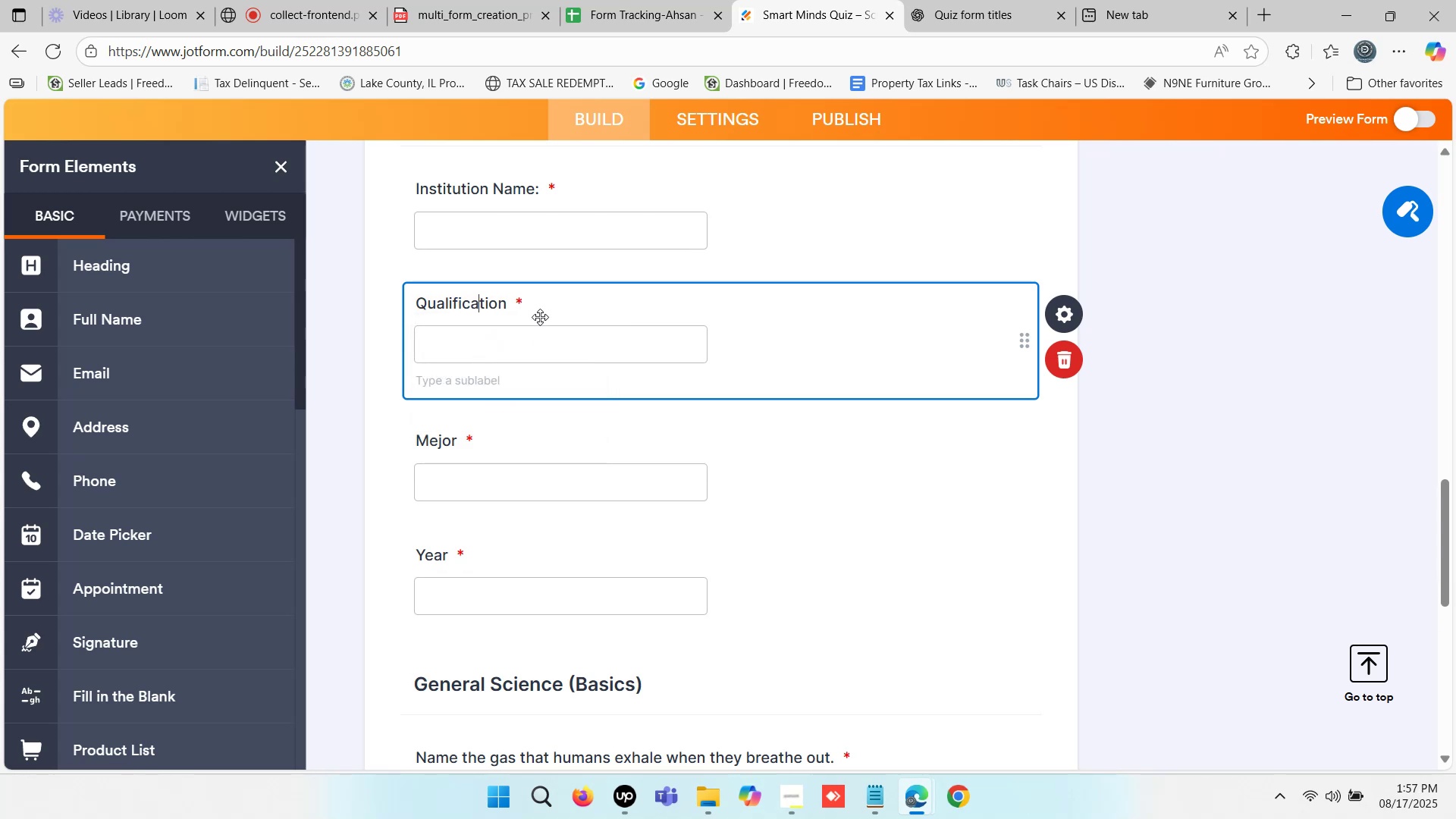 
left_click([539, 304])
 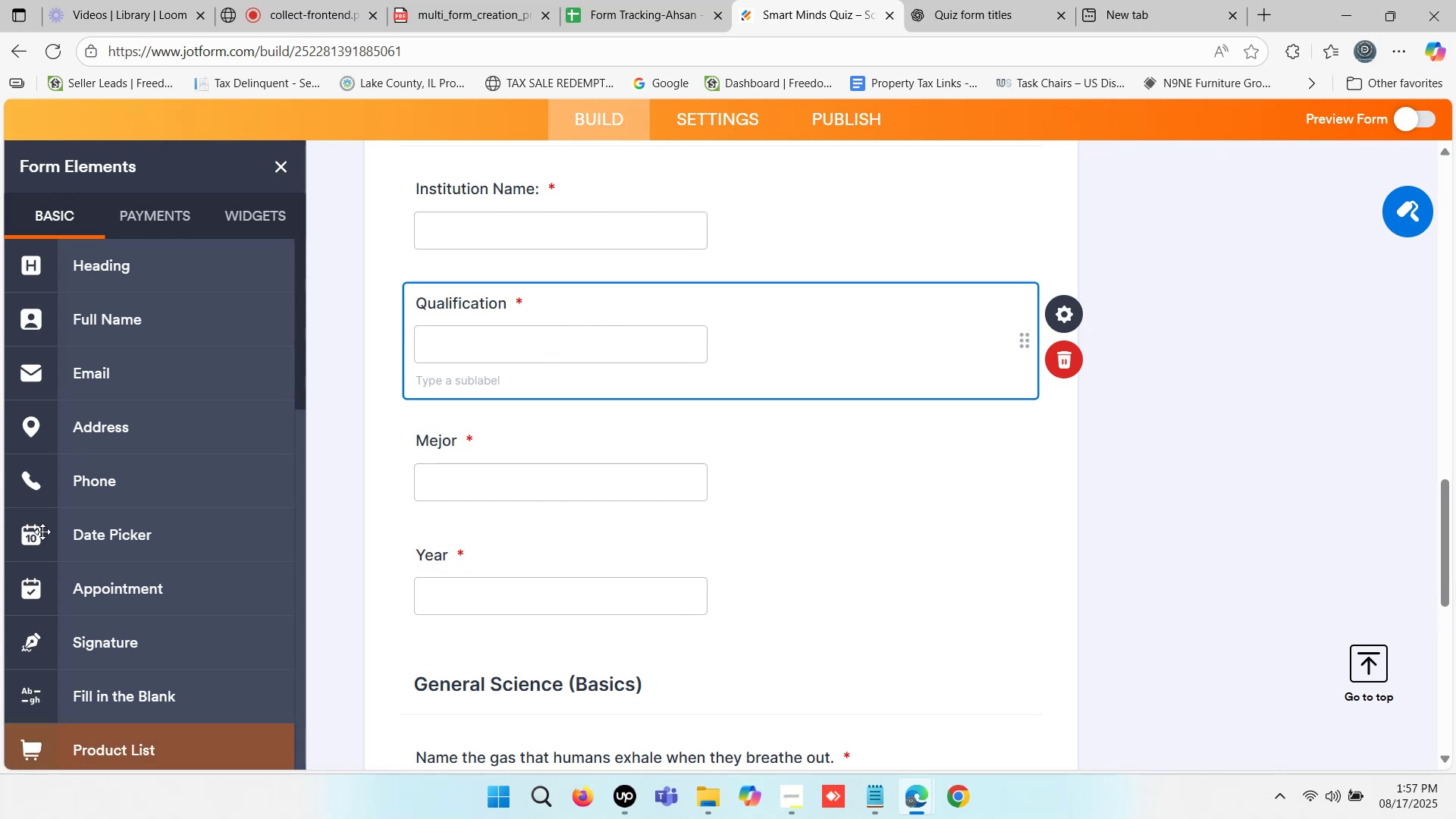 
wait(5.28)
 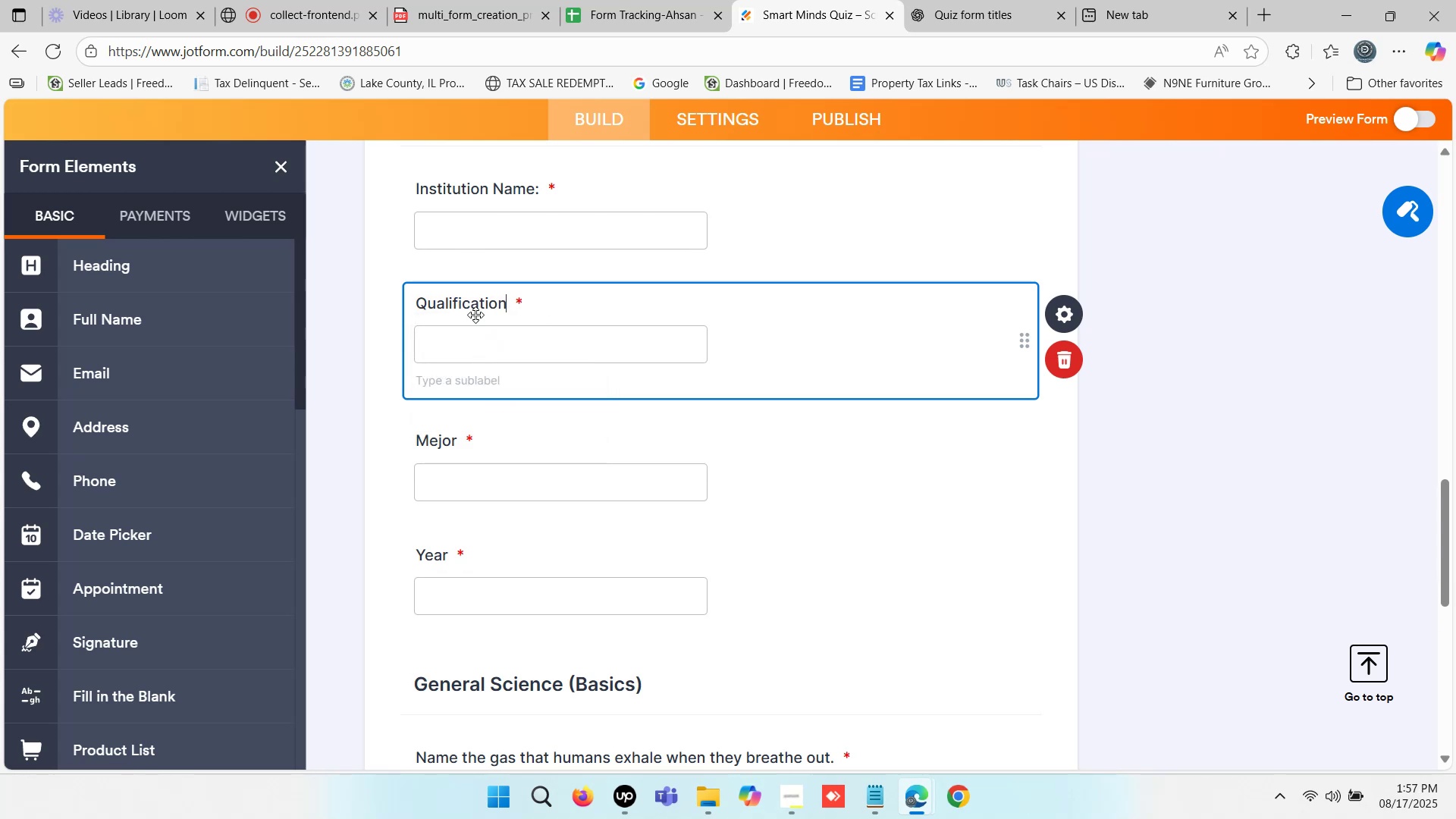 
left_click([475, 306])
 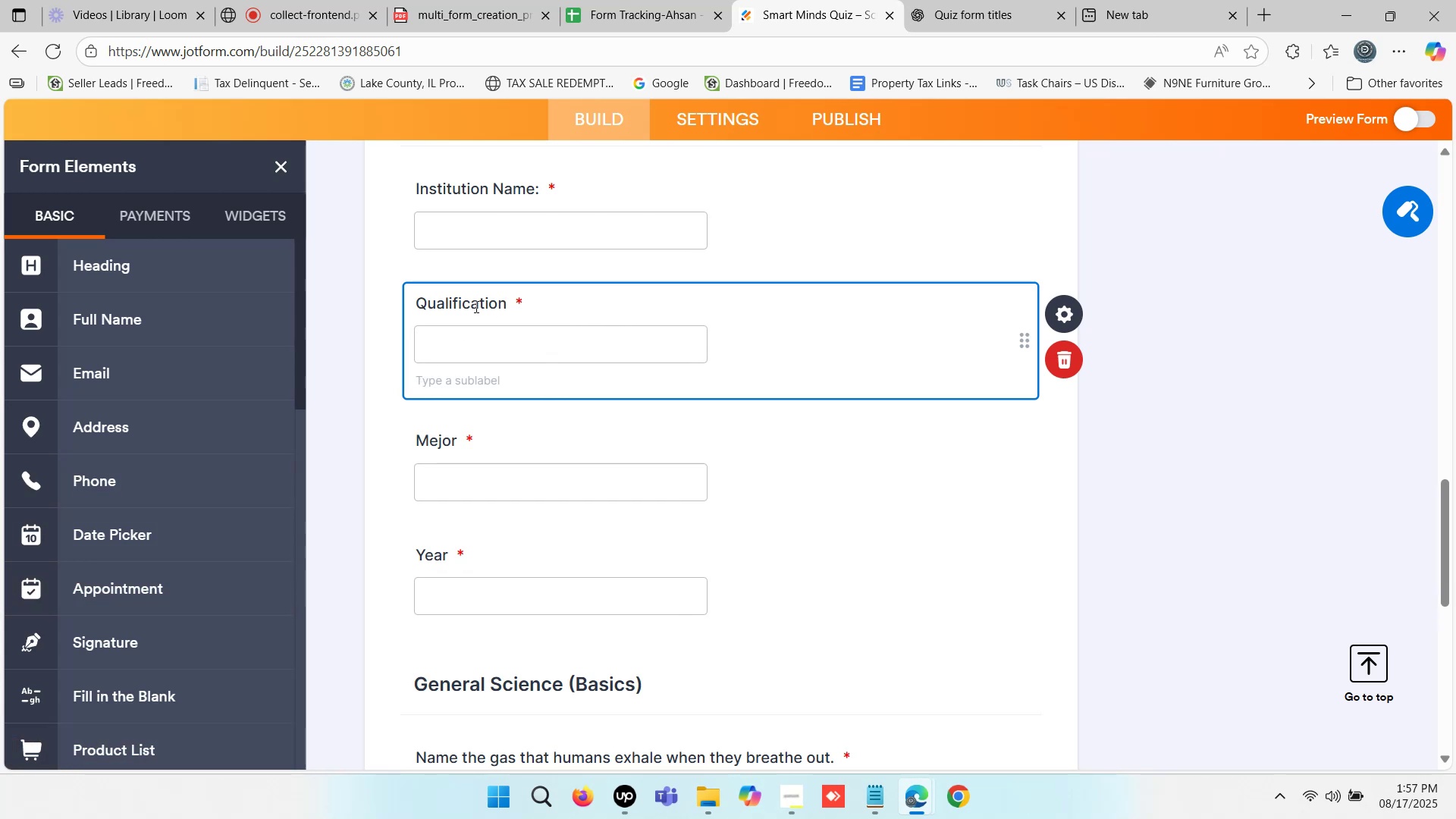 
double_click([475, 306])
 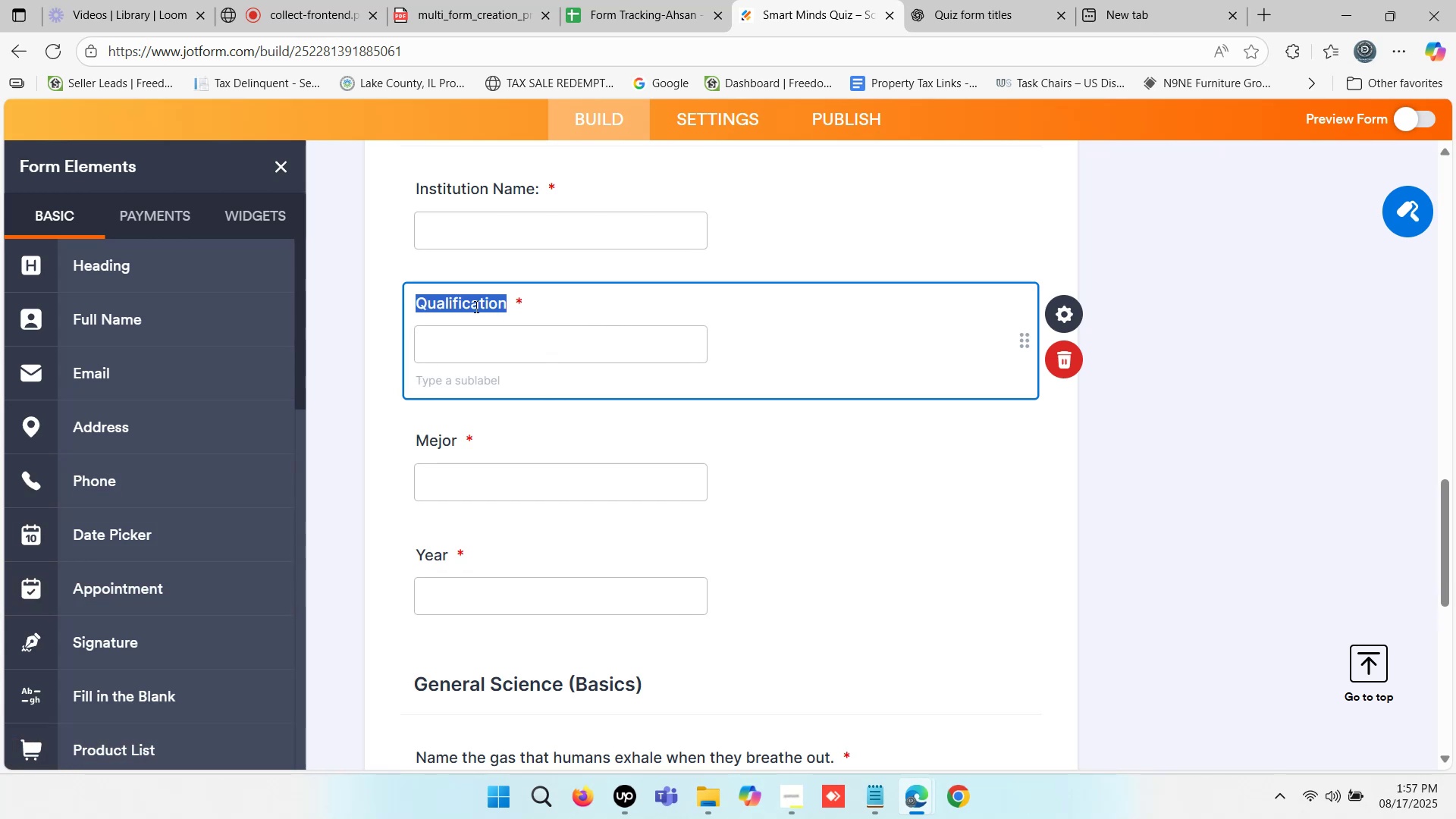 
right_click([475, 306])
 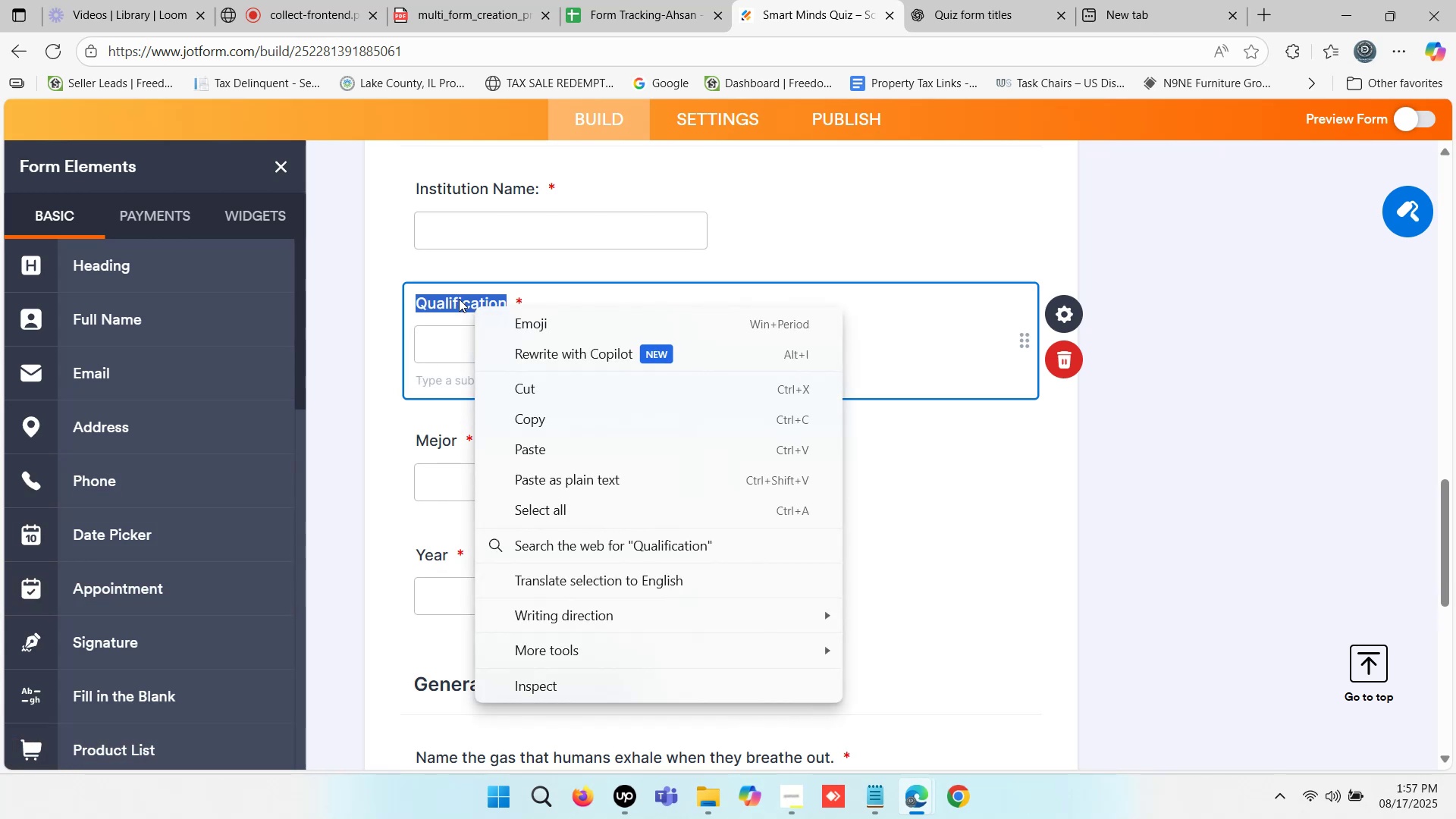 
left_click([459, 299])
 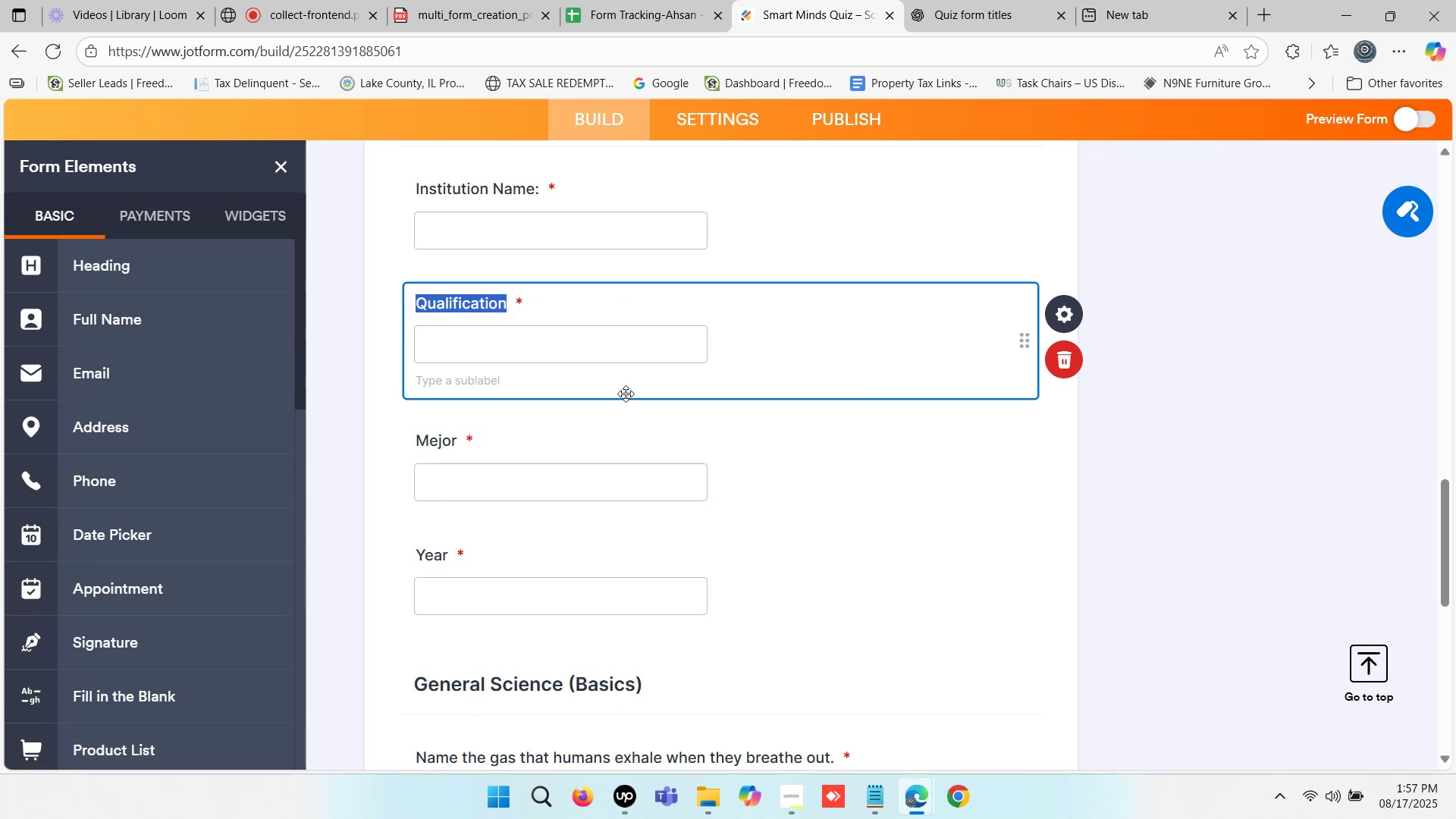 
scroll: coordinate [657, 404], scroll_direction: down, amount: 1.0
 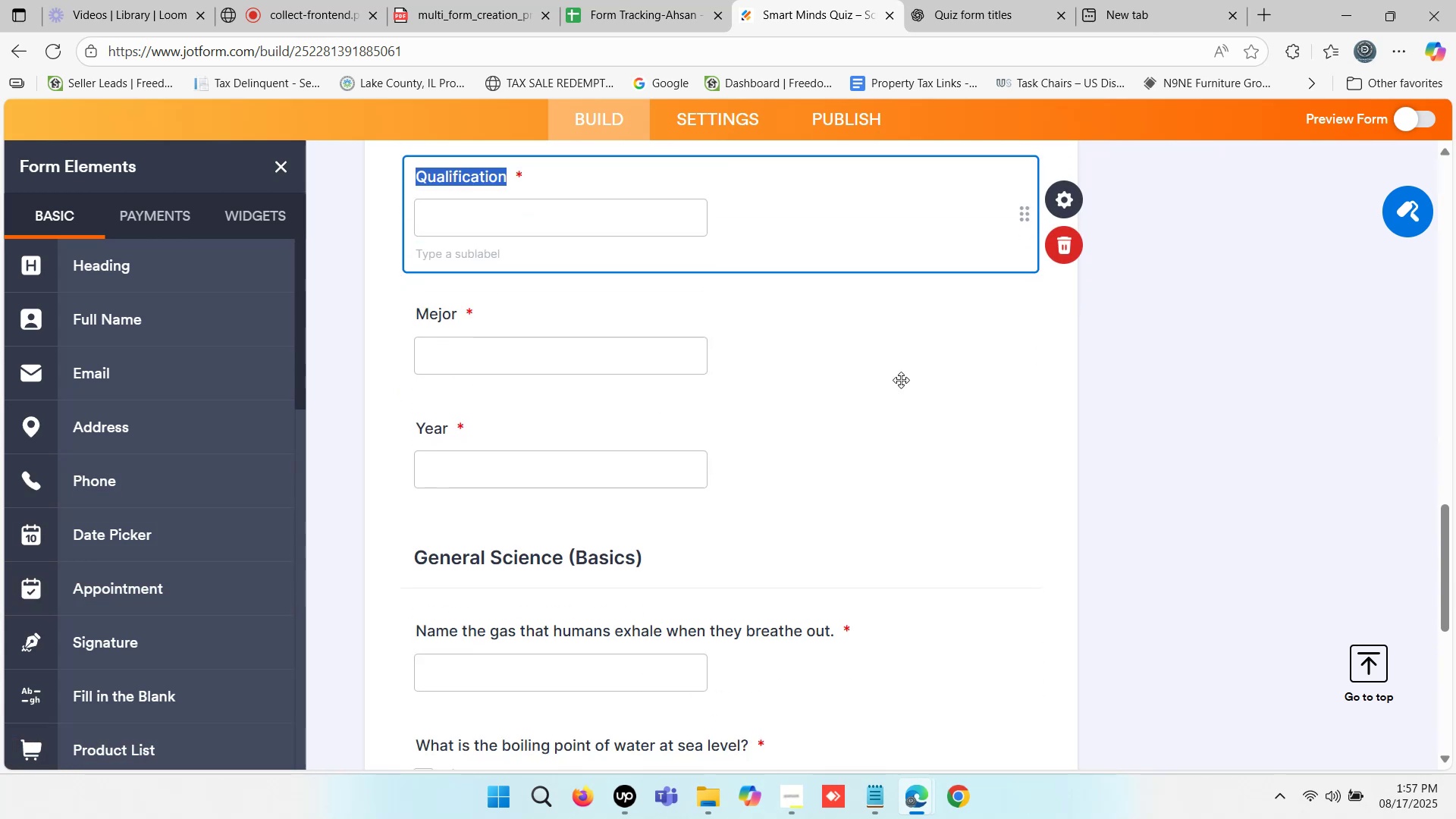 
left_click([1014, 391])
 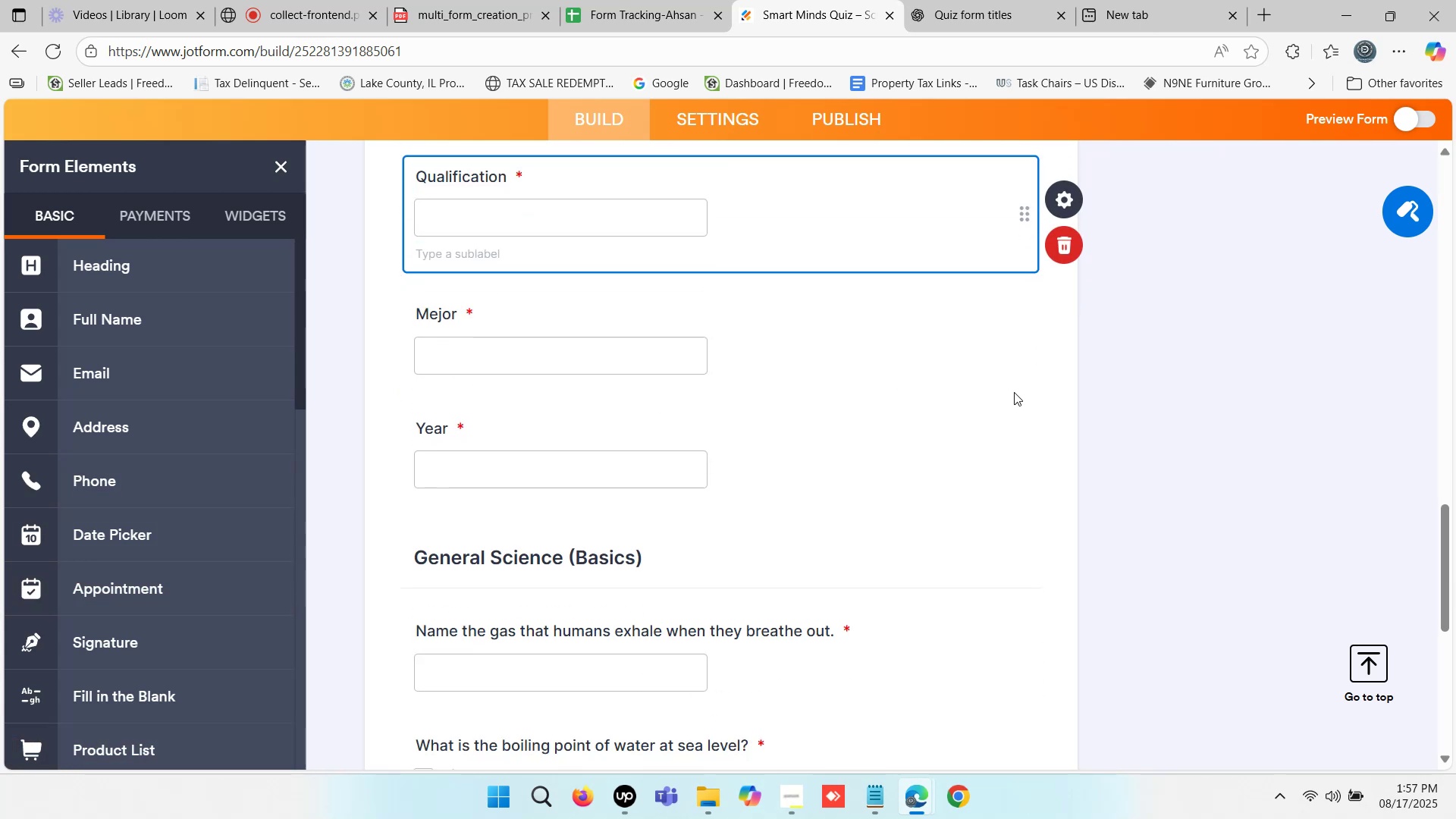 
scroll: coordinate [908, 385], scroll_direction: down, amount: 5.0
 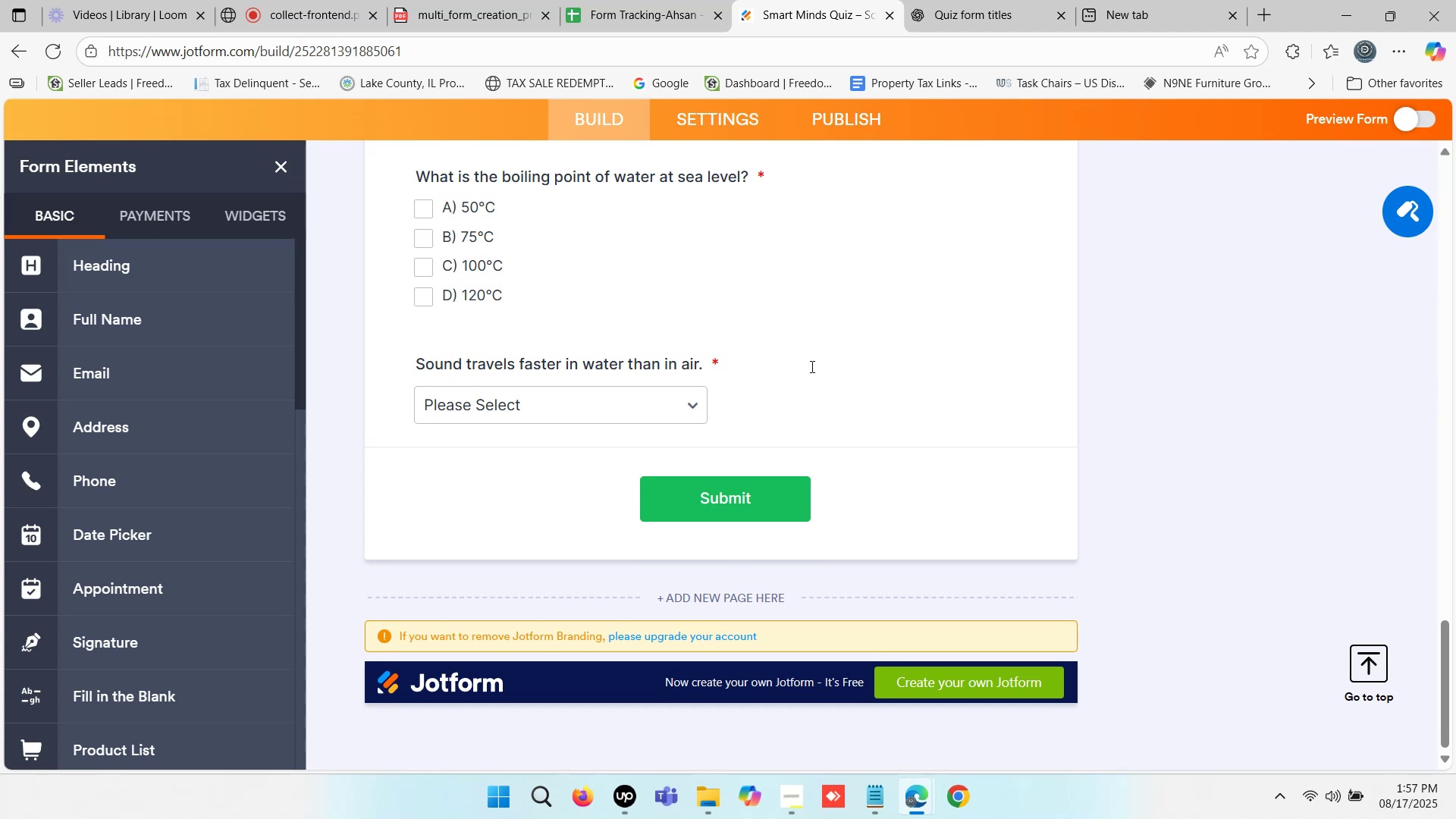 
scroll: coordinate [757, 394], scroll_direction: up, amount: 4.0
 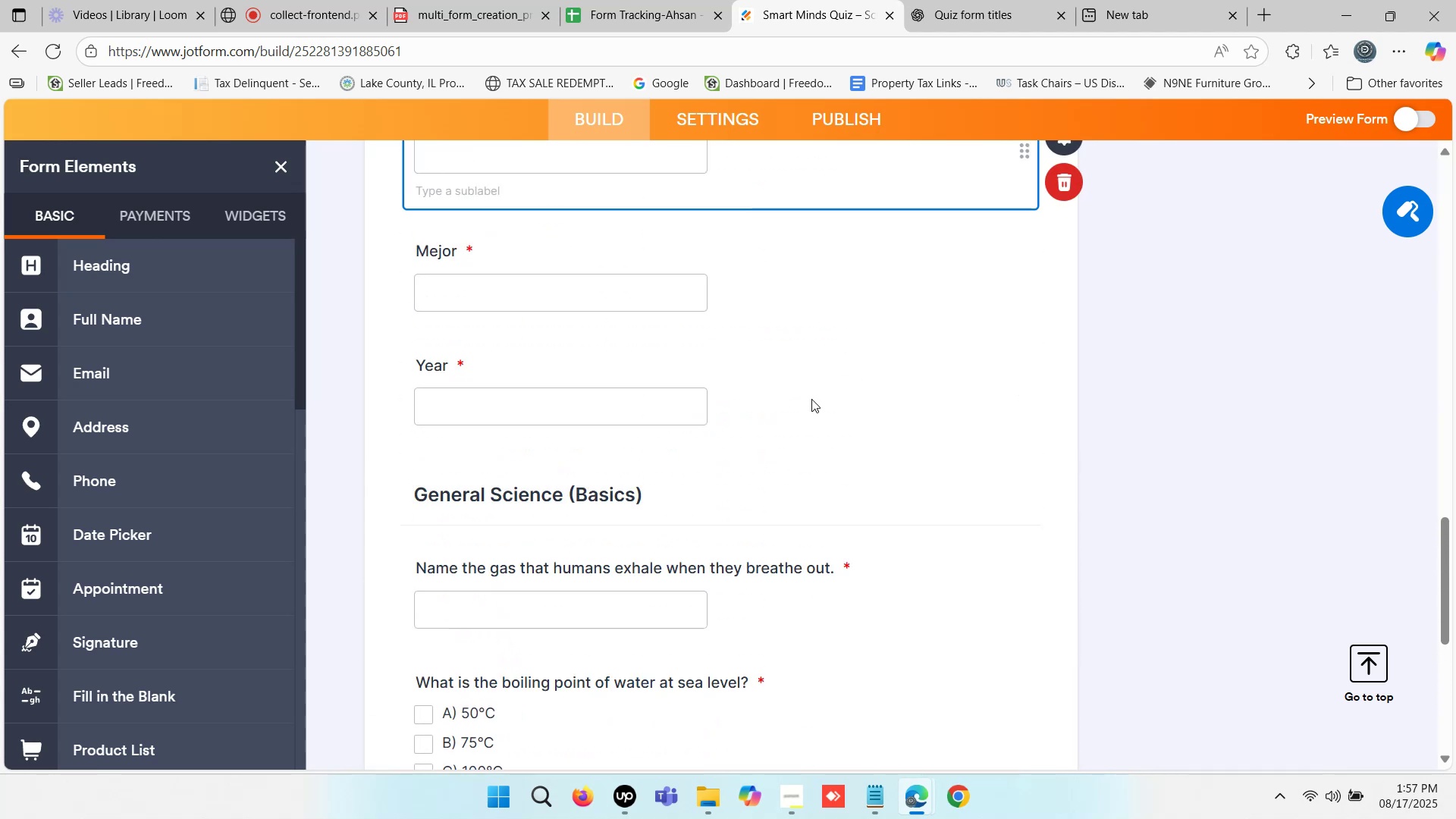 
scroll: coordinate [858, 394], scroll_direction: down, amount: 5.0
 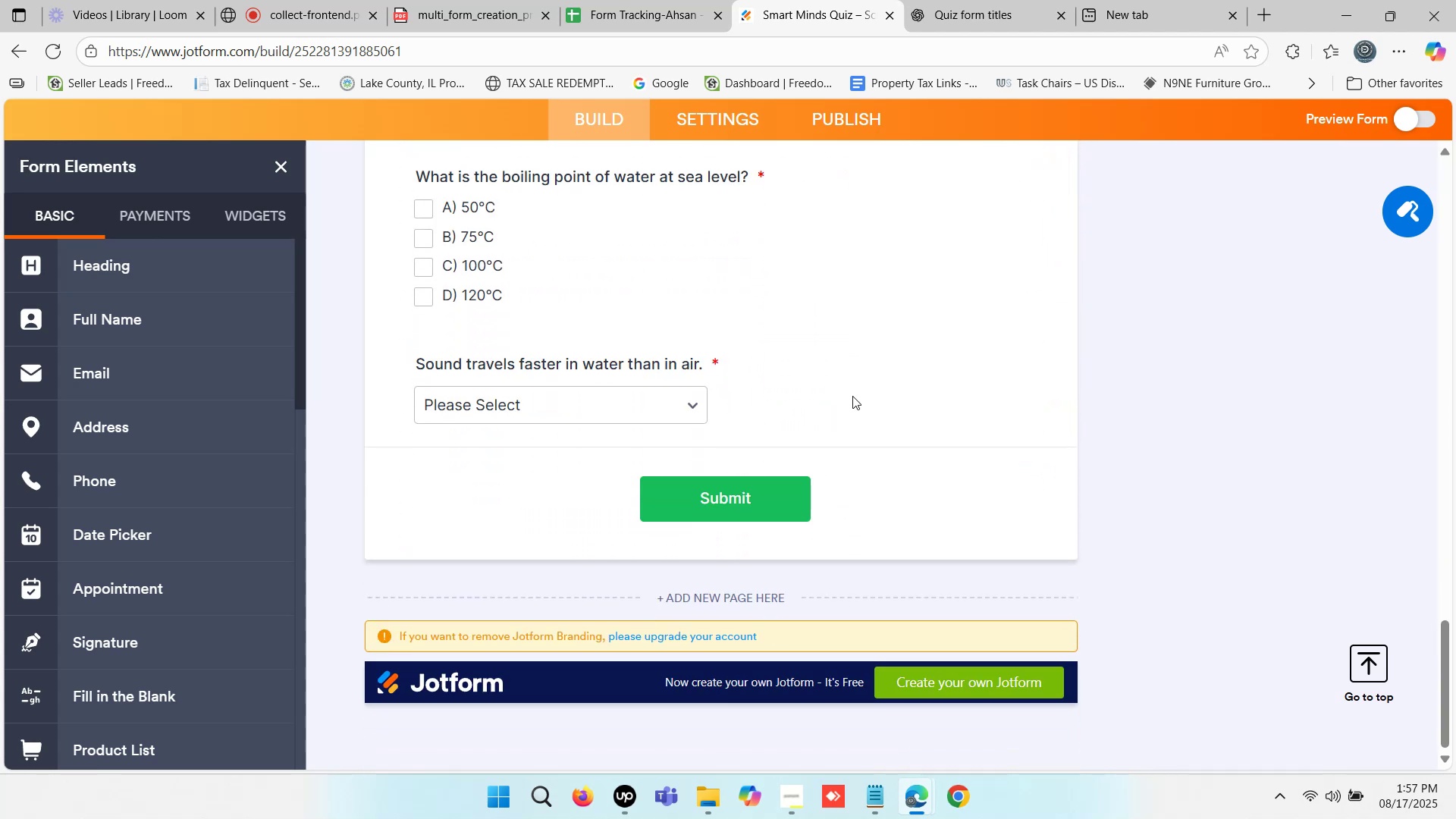 
left_click([852, 396])
 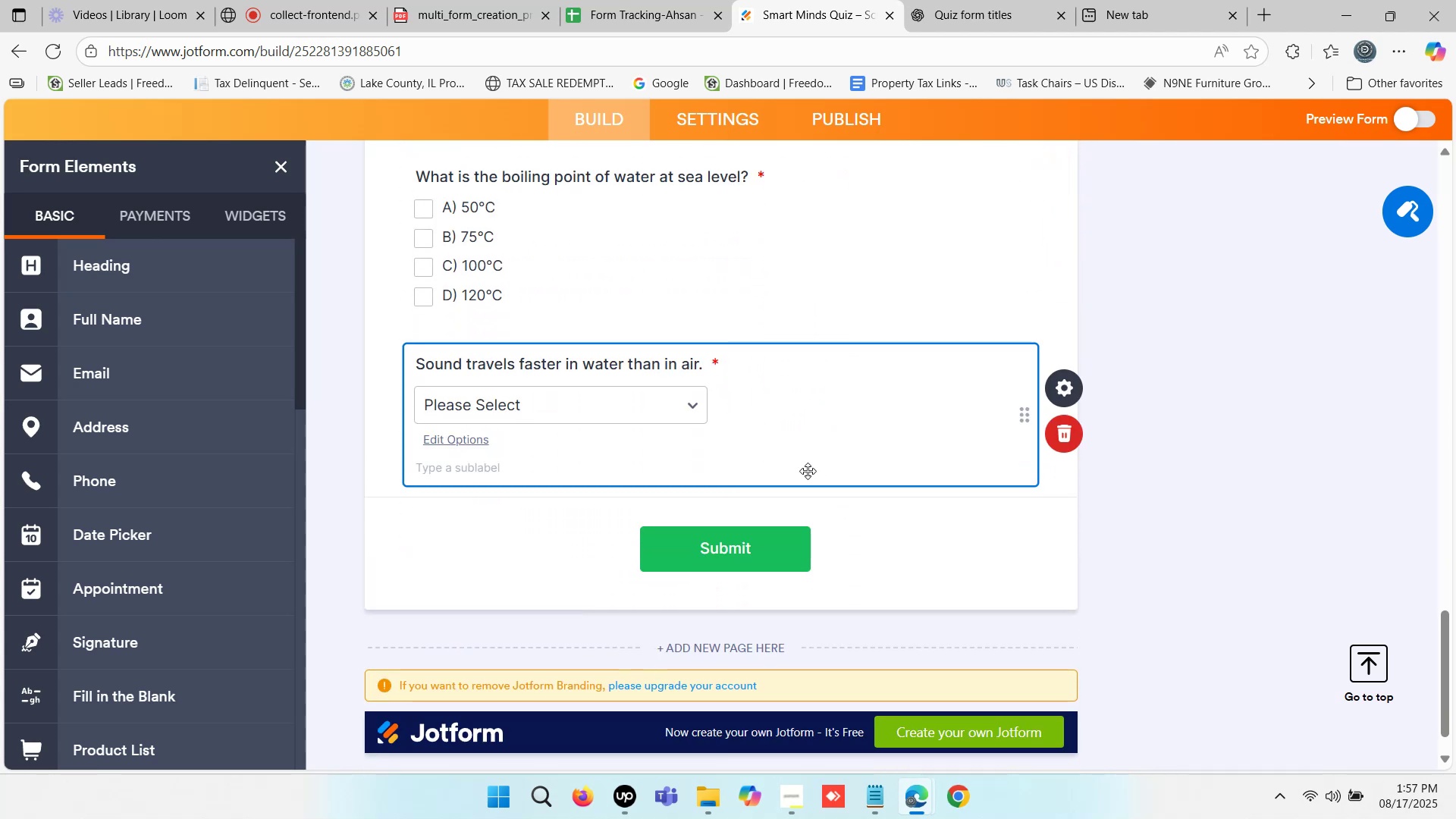 
scroll: coordinate [711, 476], scroll_direction: up, amount: 3.0
 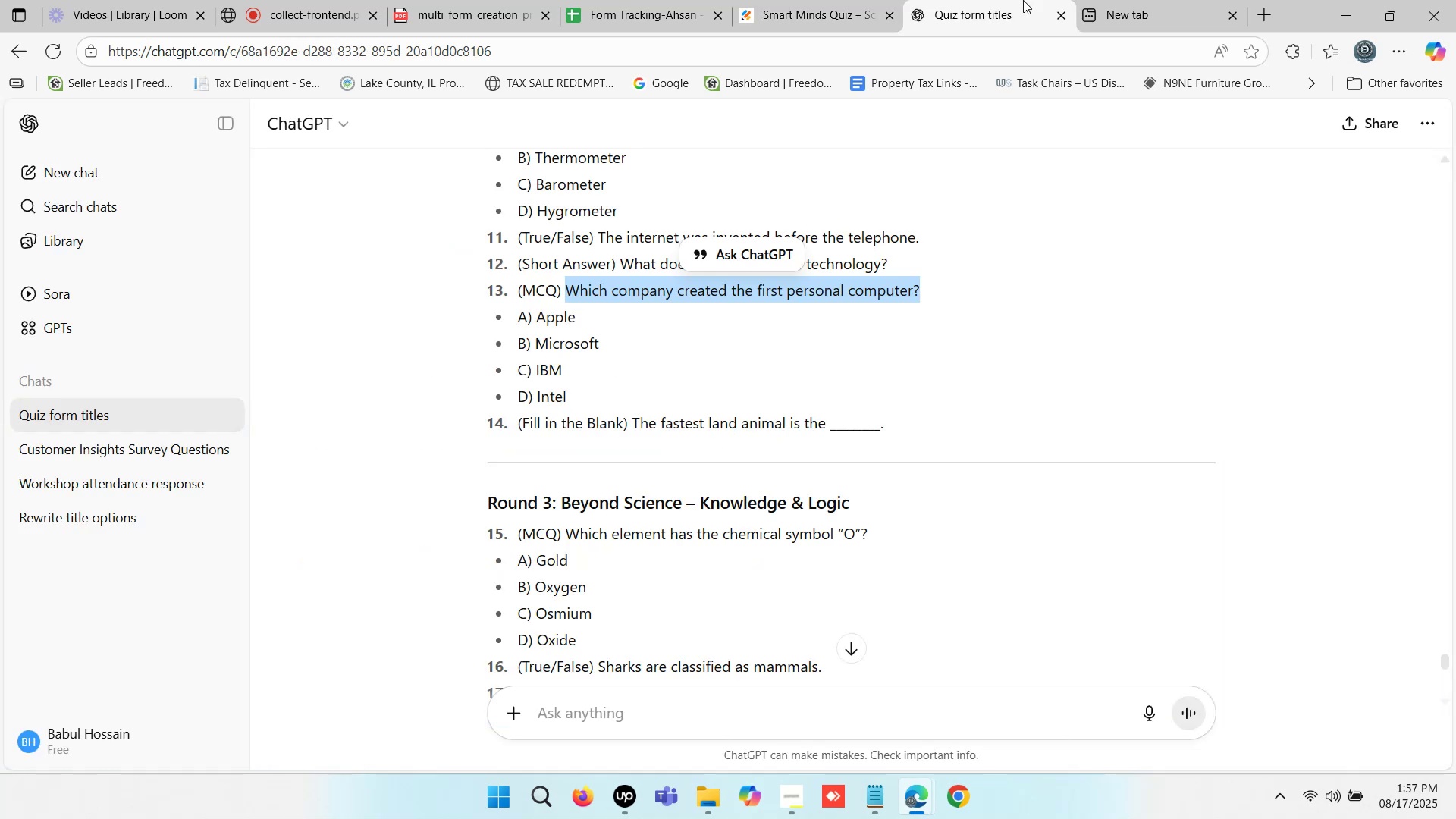 
scroll: coordinate [695, 457], scroll_direction: down, amount: 2.0
 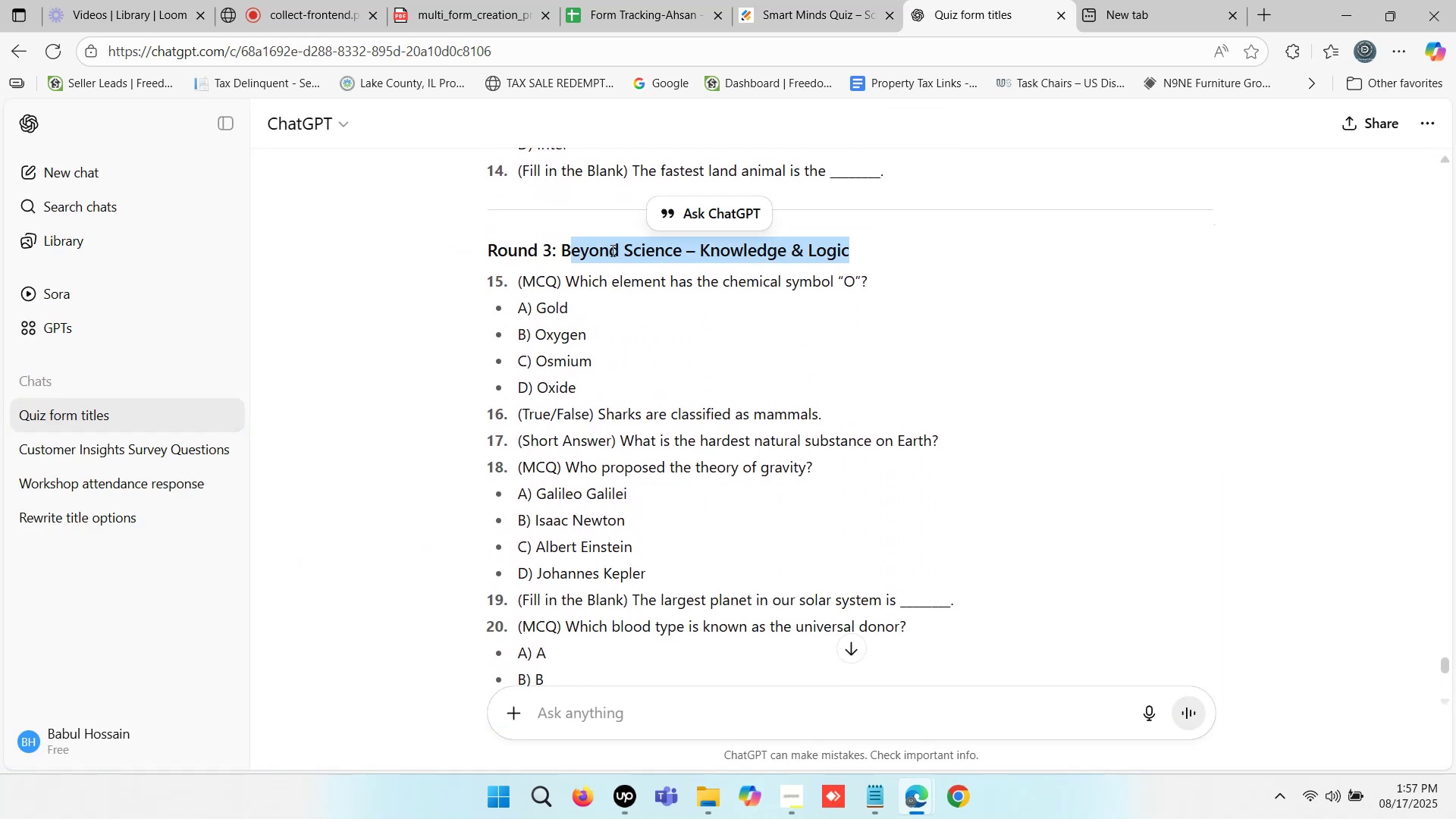 
wait(5.64)
 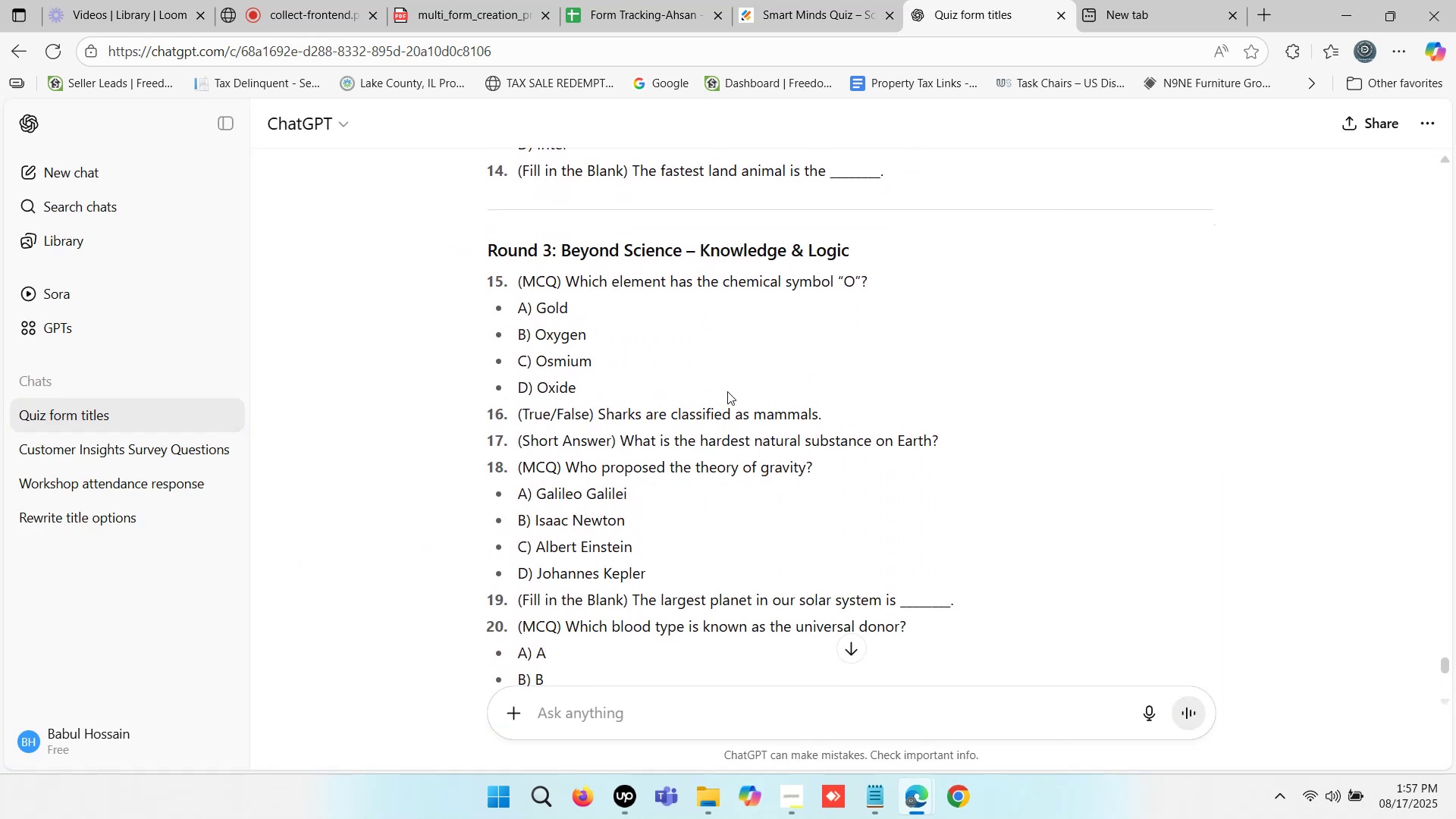 
key(Control+C)
 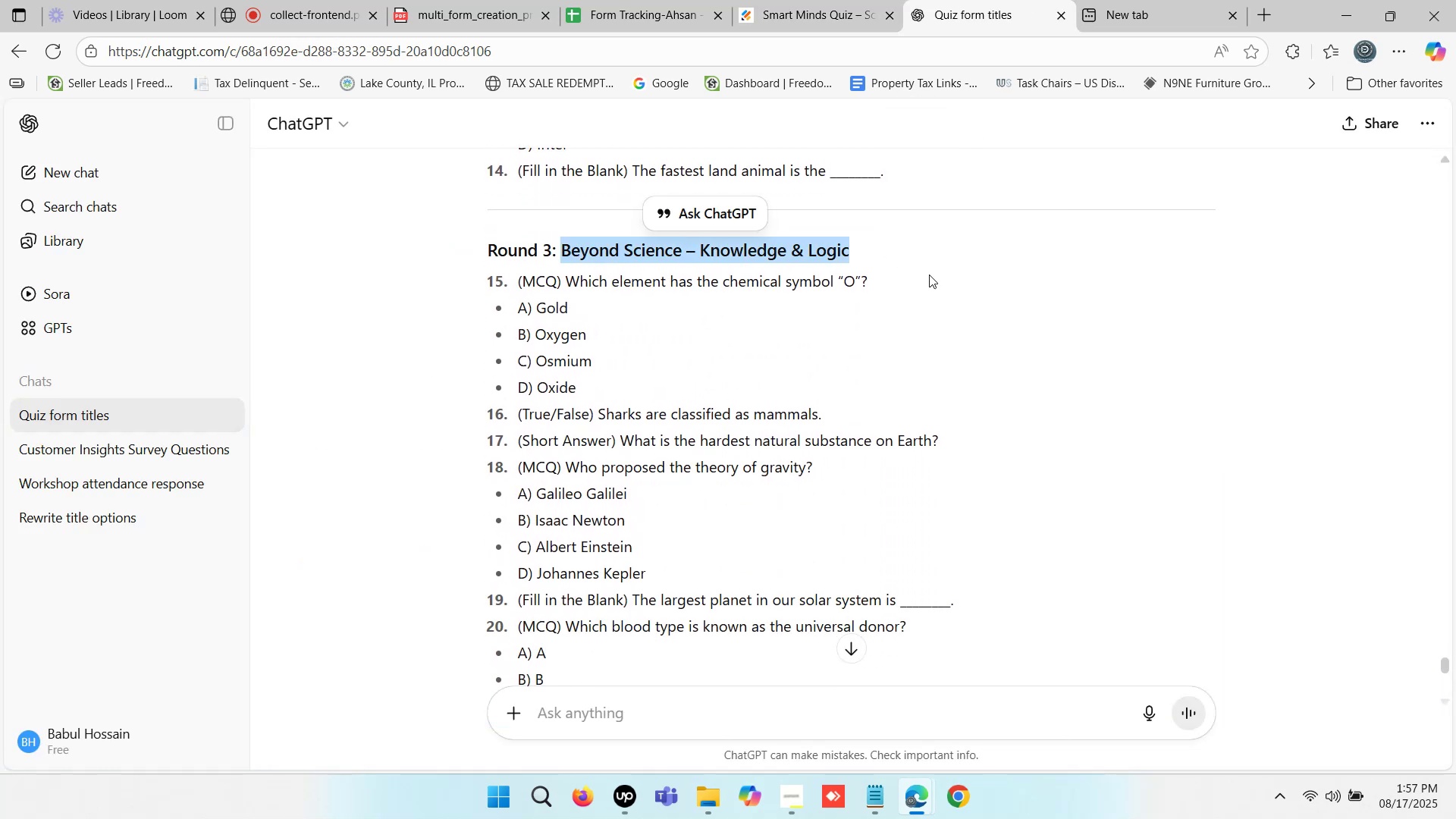 
key(Control+C)
 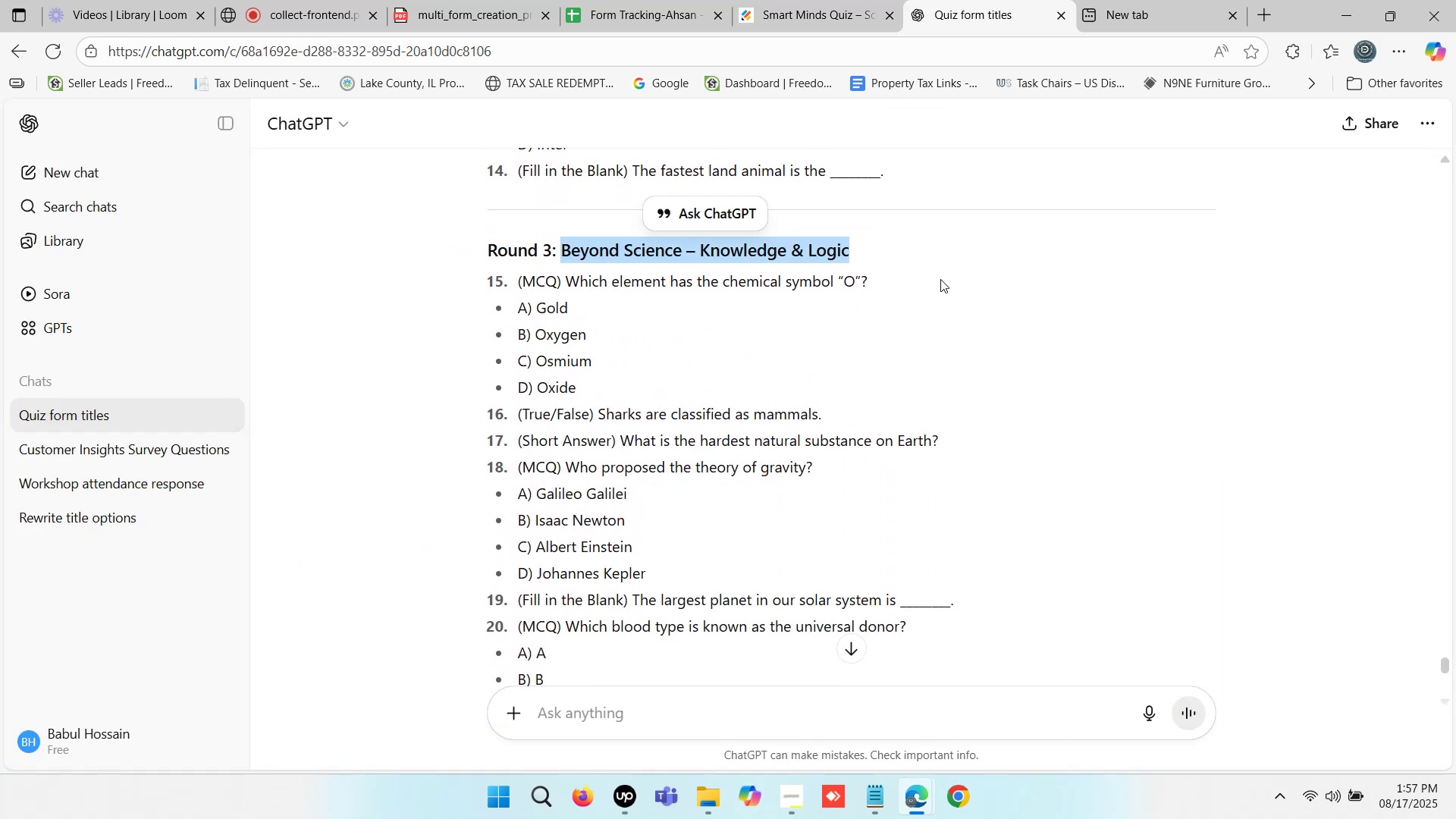 
key(Control+C)
 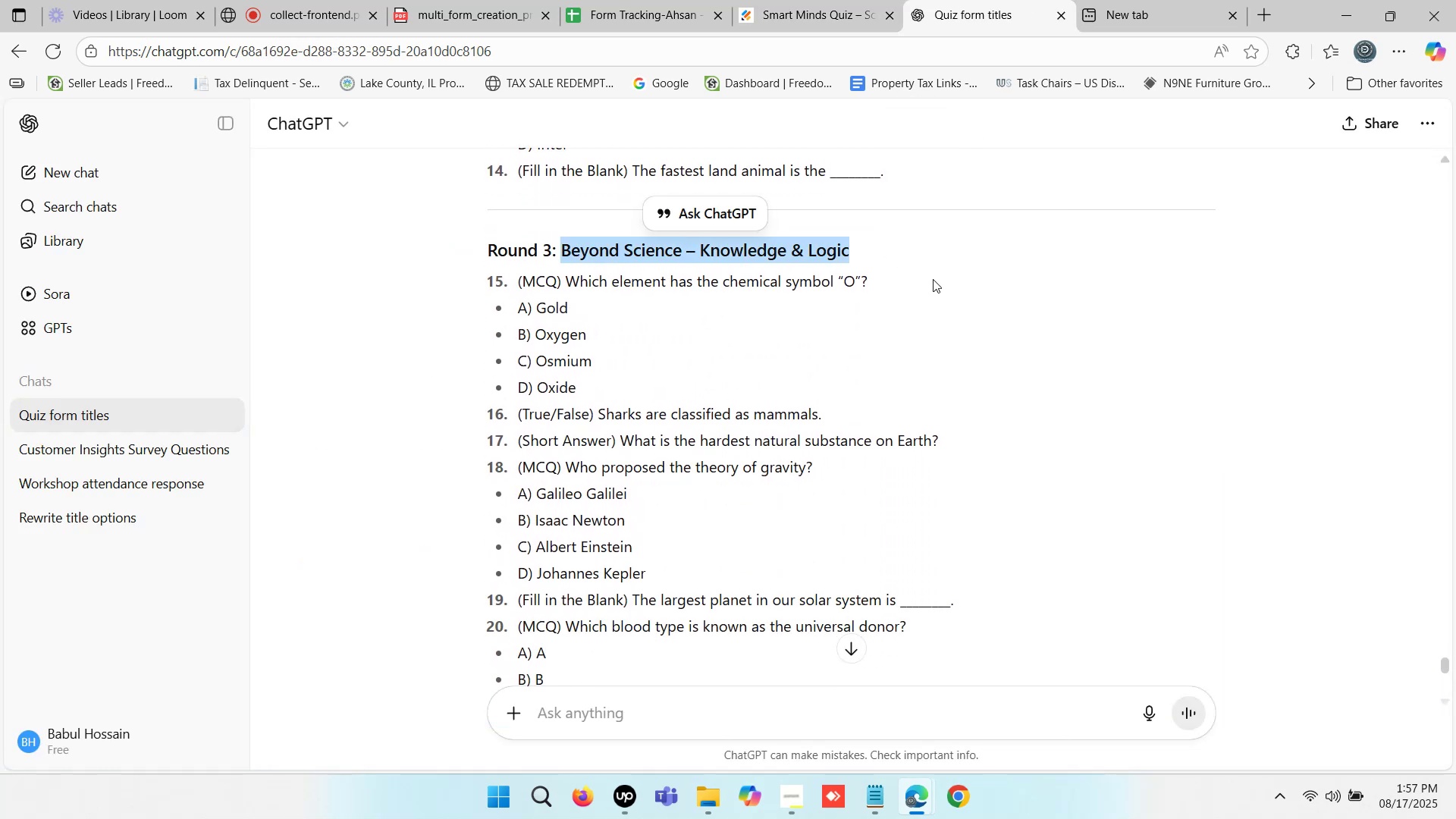 
key(Control+C)
 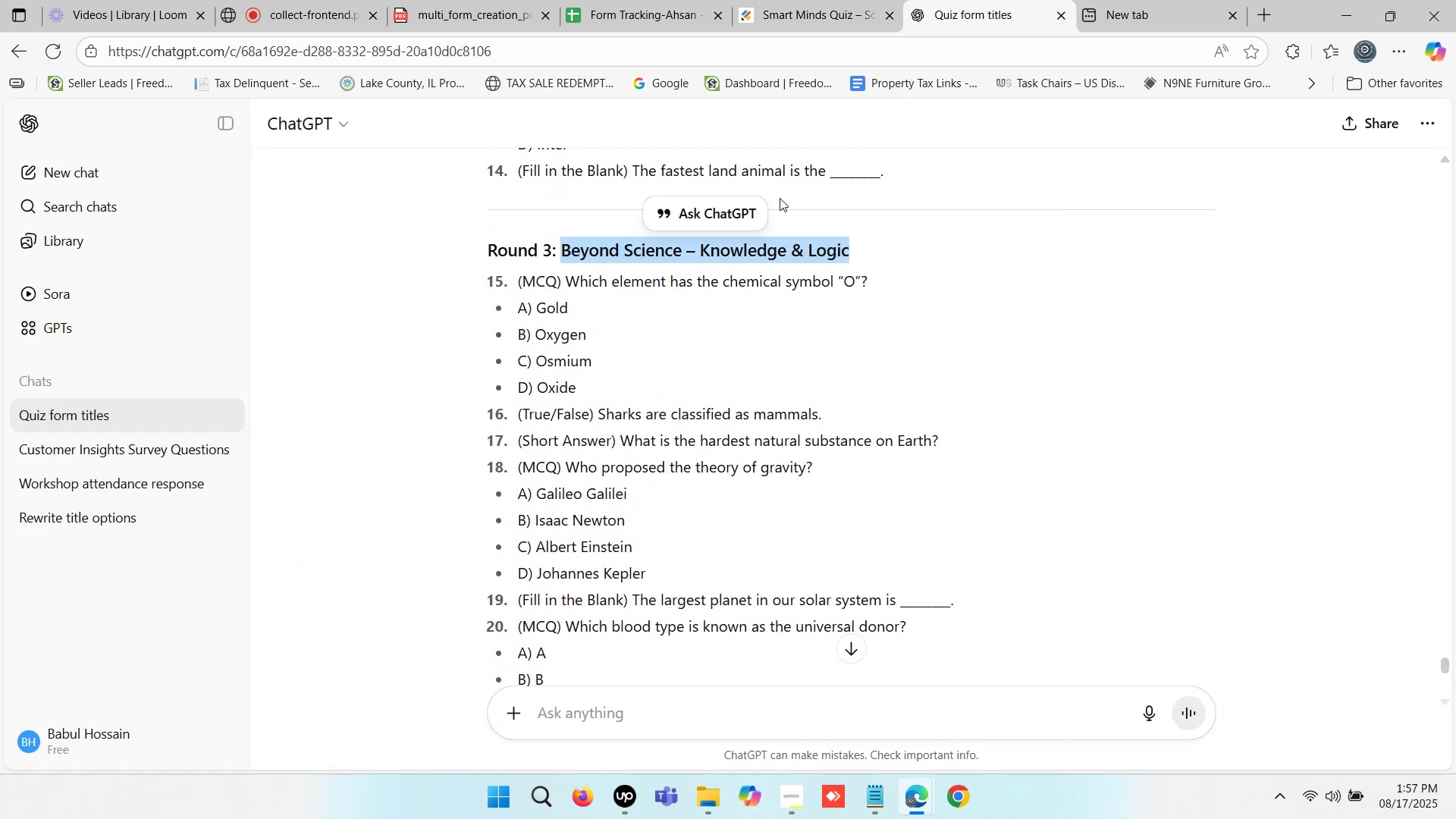 
key(Control+C)
 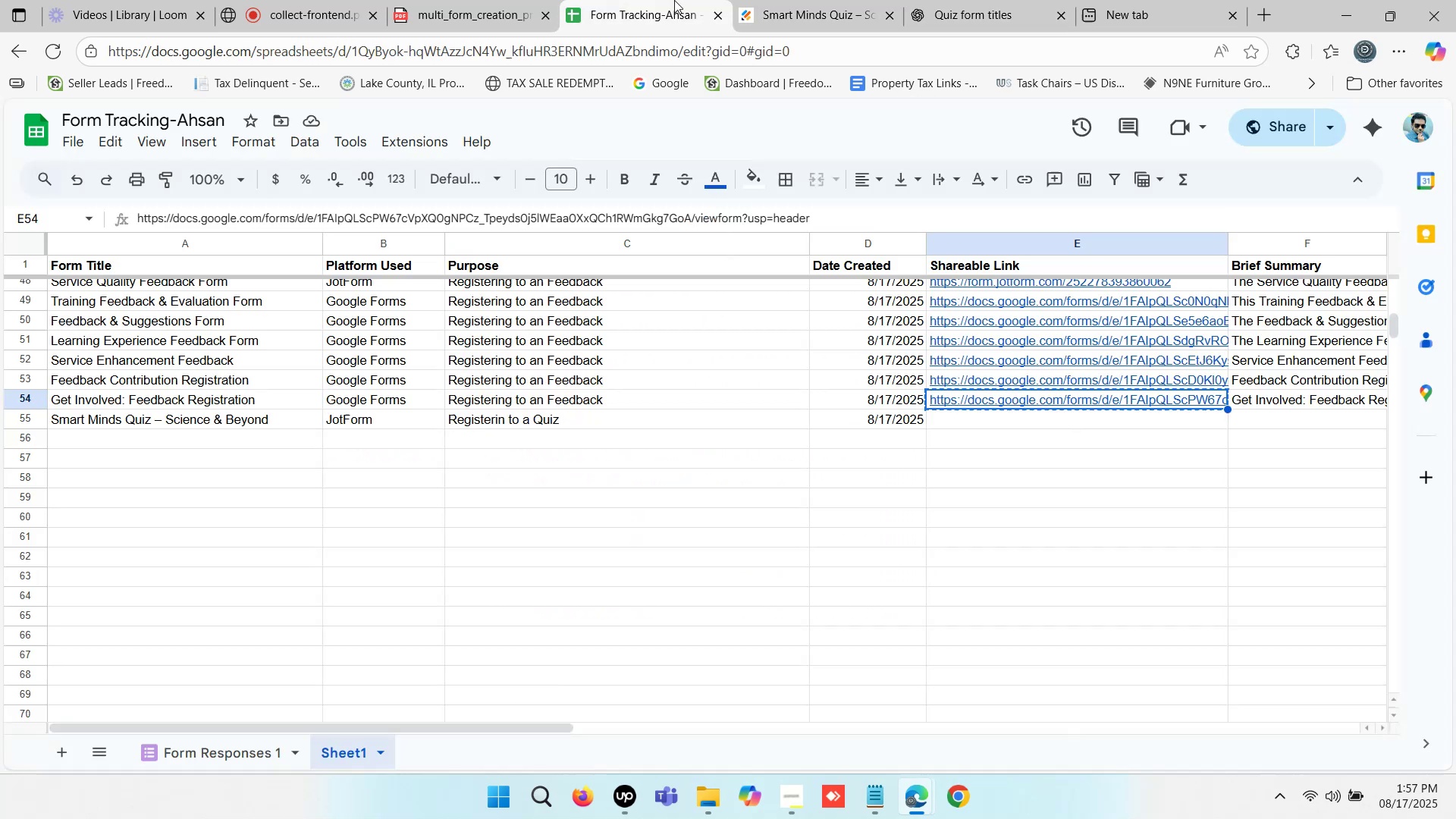 
left_click([674, 0])
 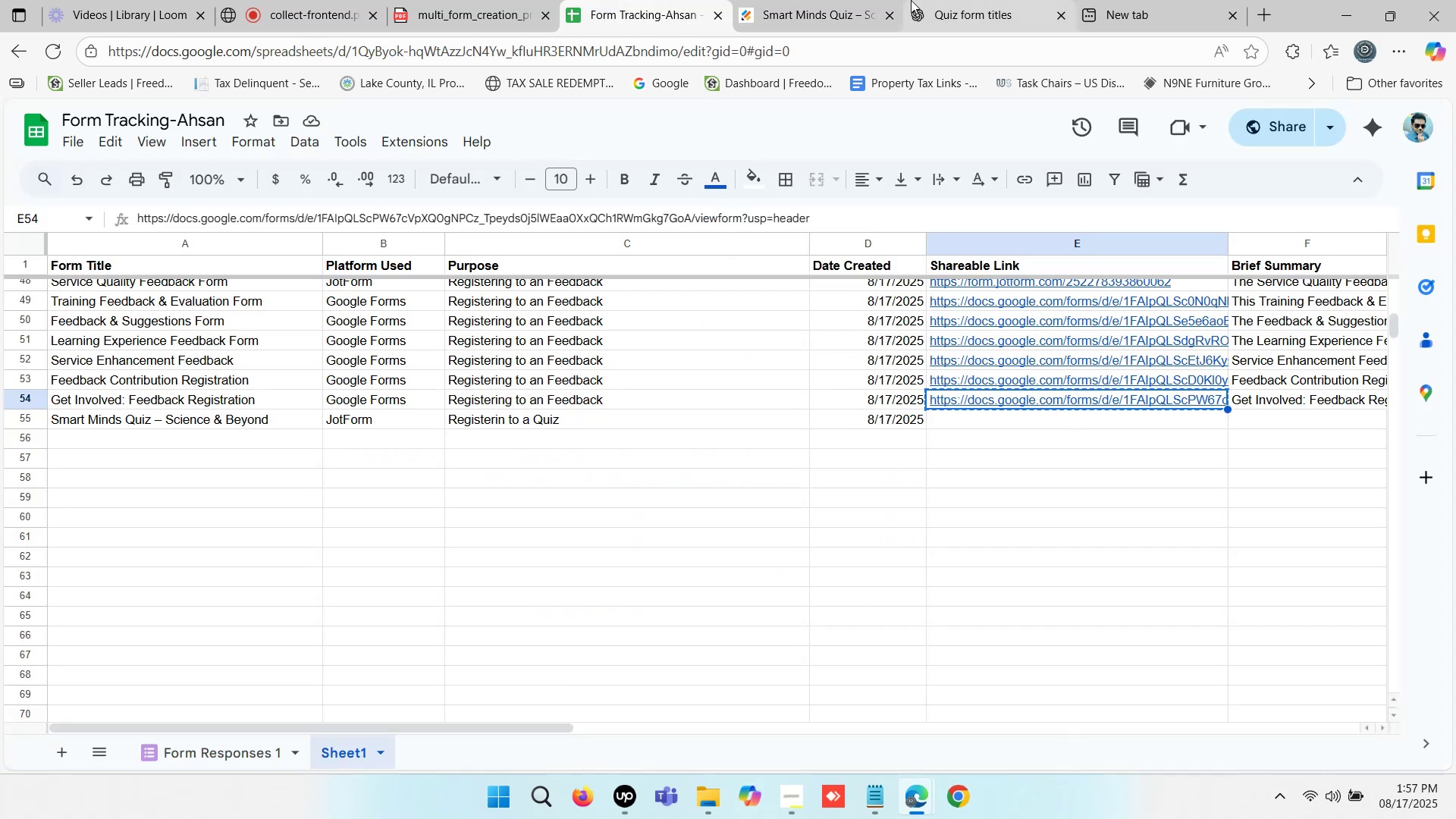 
left_click([830, 0])
 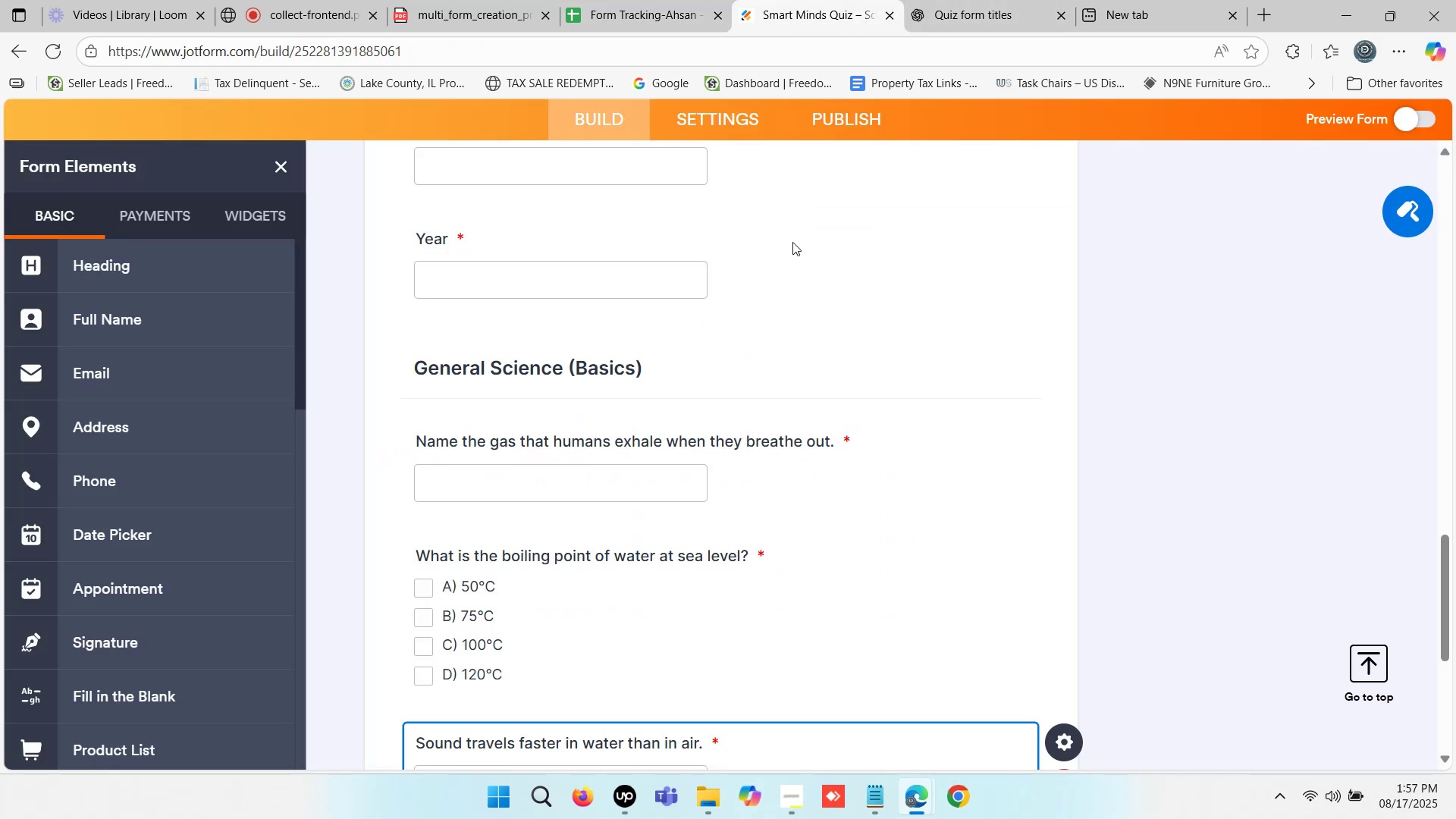 
scroll: coordinate [727, 401], scroll_direction: down, amount: 4.0
 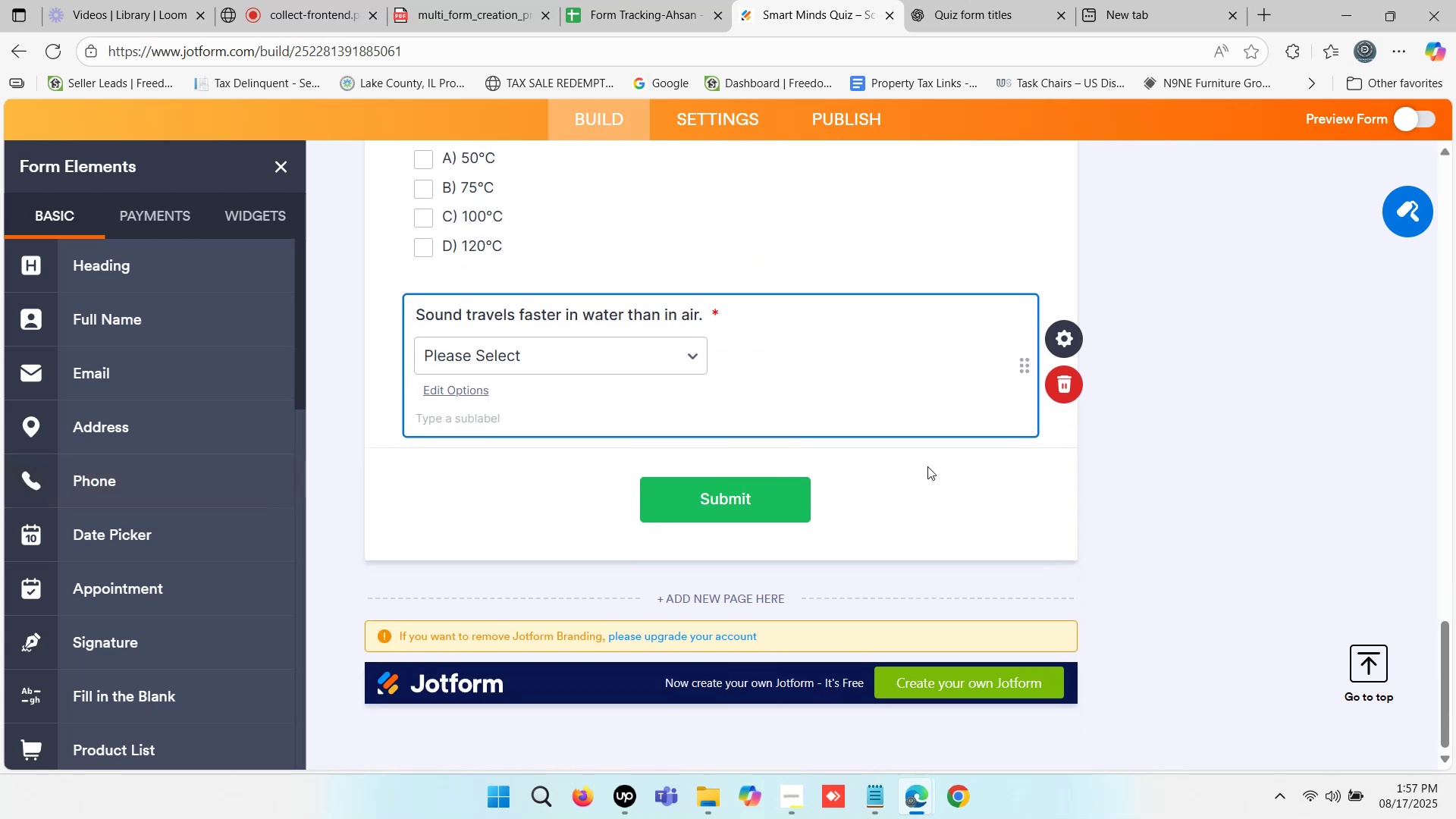 
mouse_move([1069, 344])
 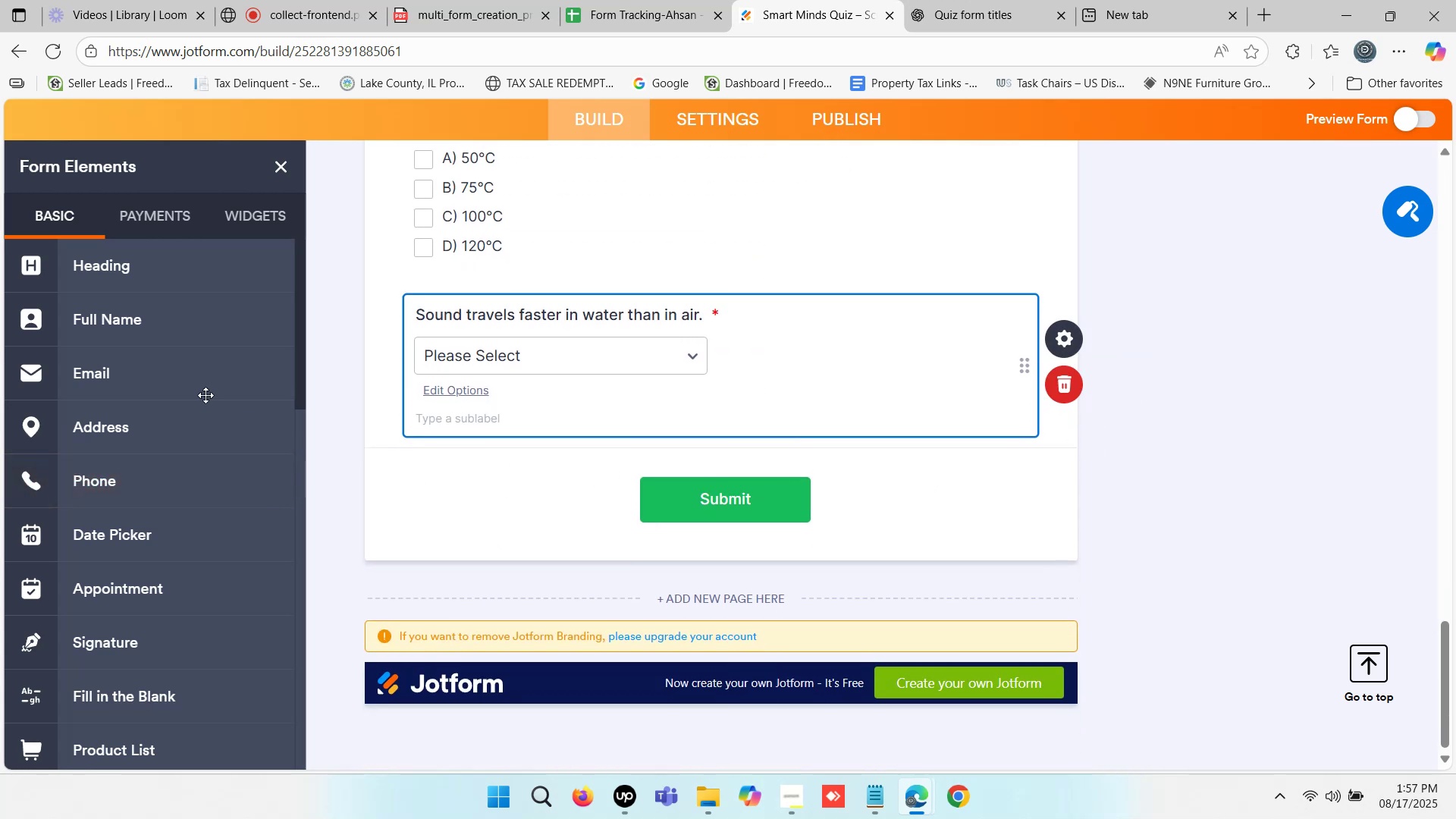 
scroll: coordinate [163, 353], scroll_direction: up, amount: 3.0
 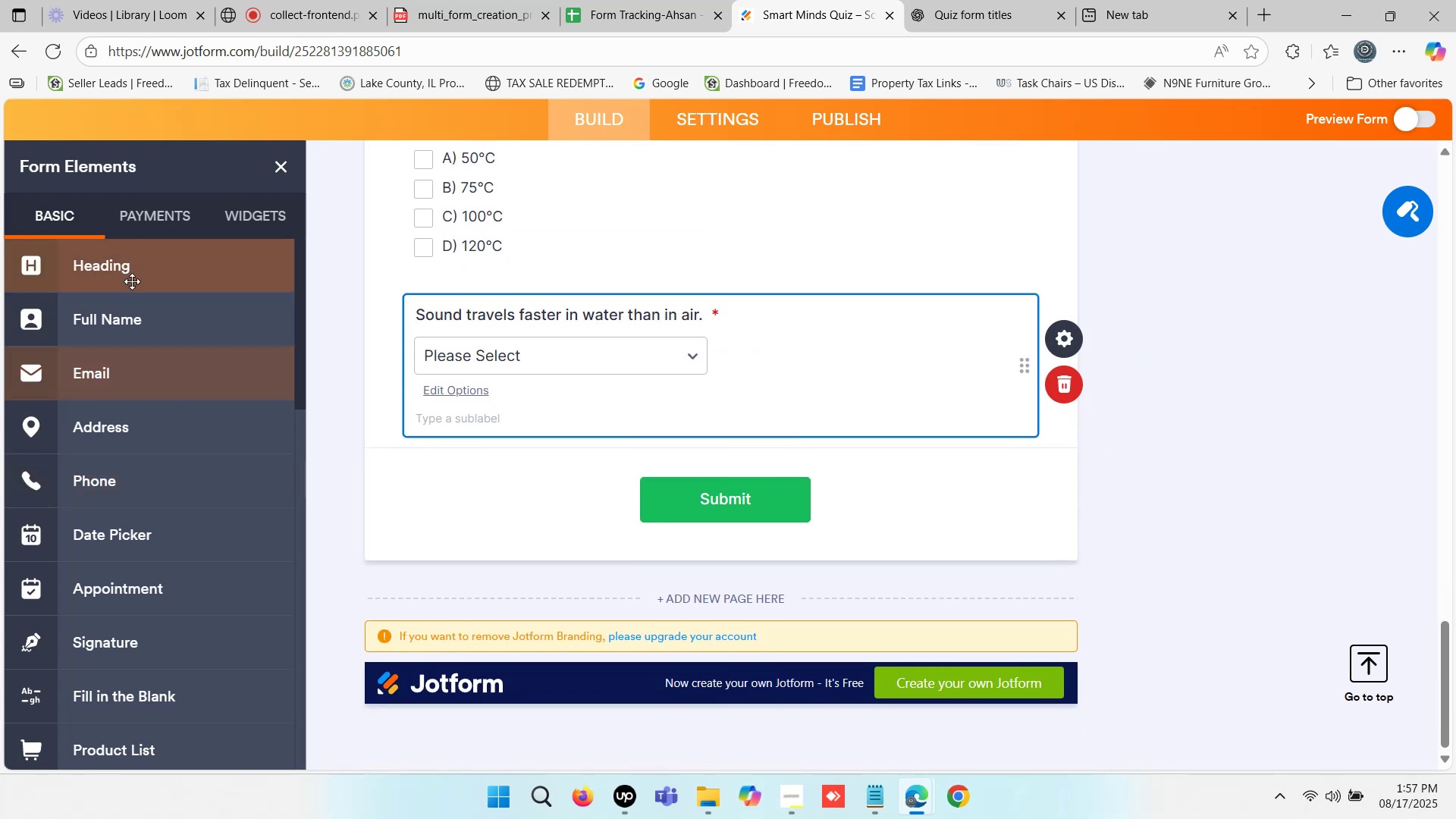 
left_click([132, 281])
 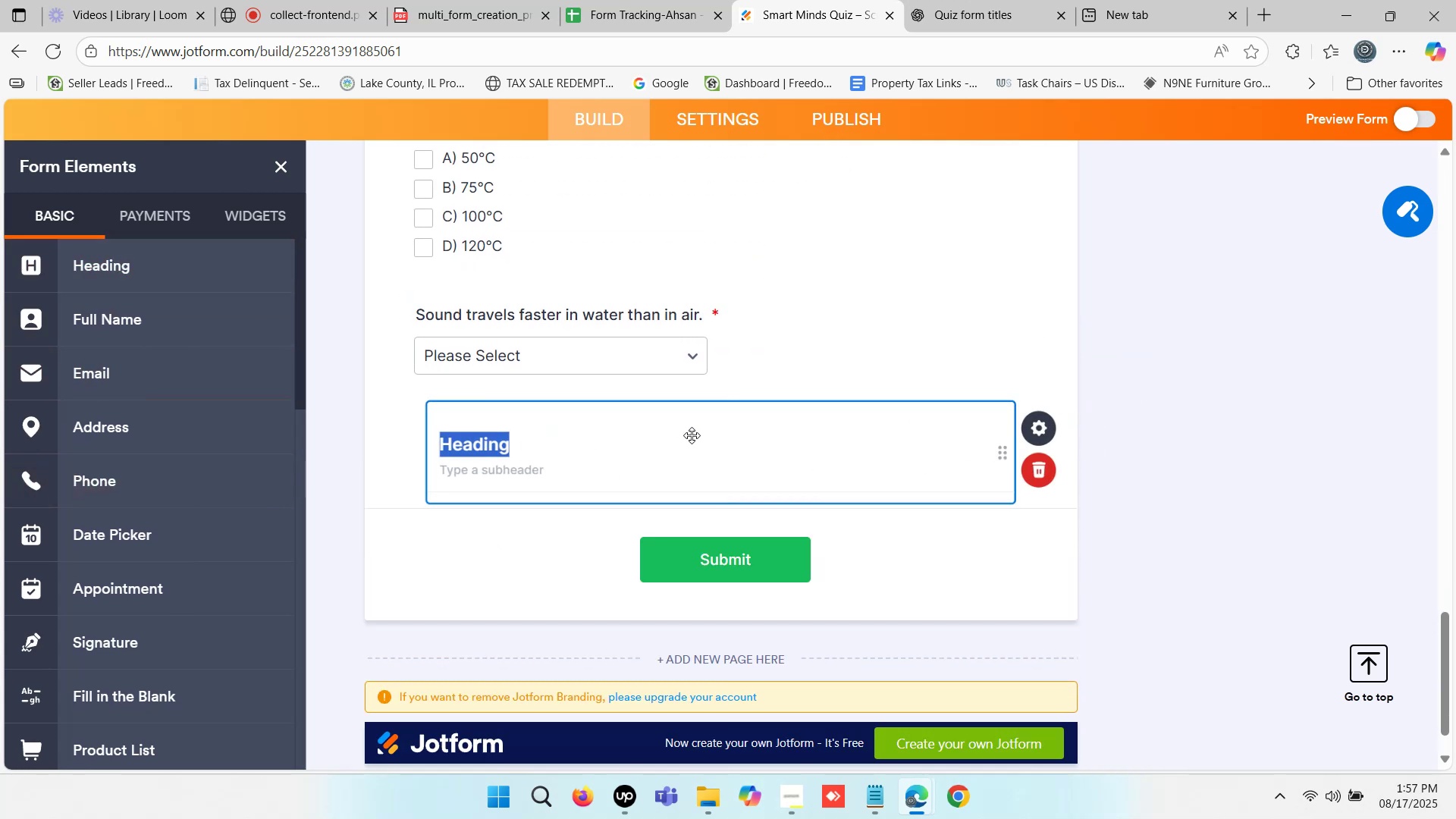 
key(Control+V)
 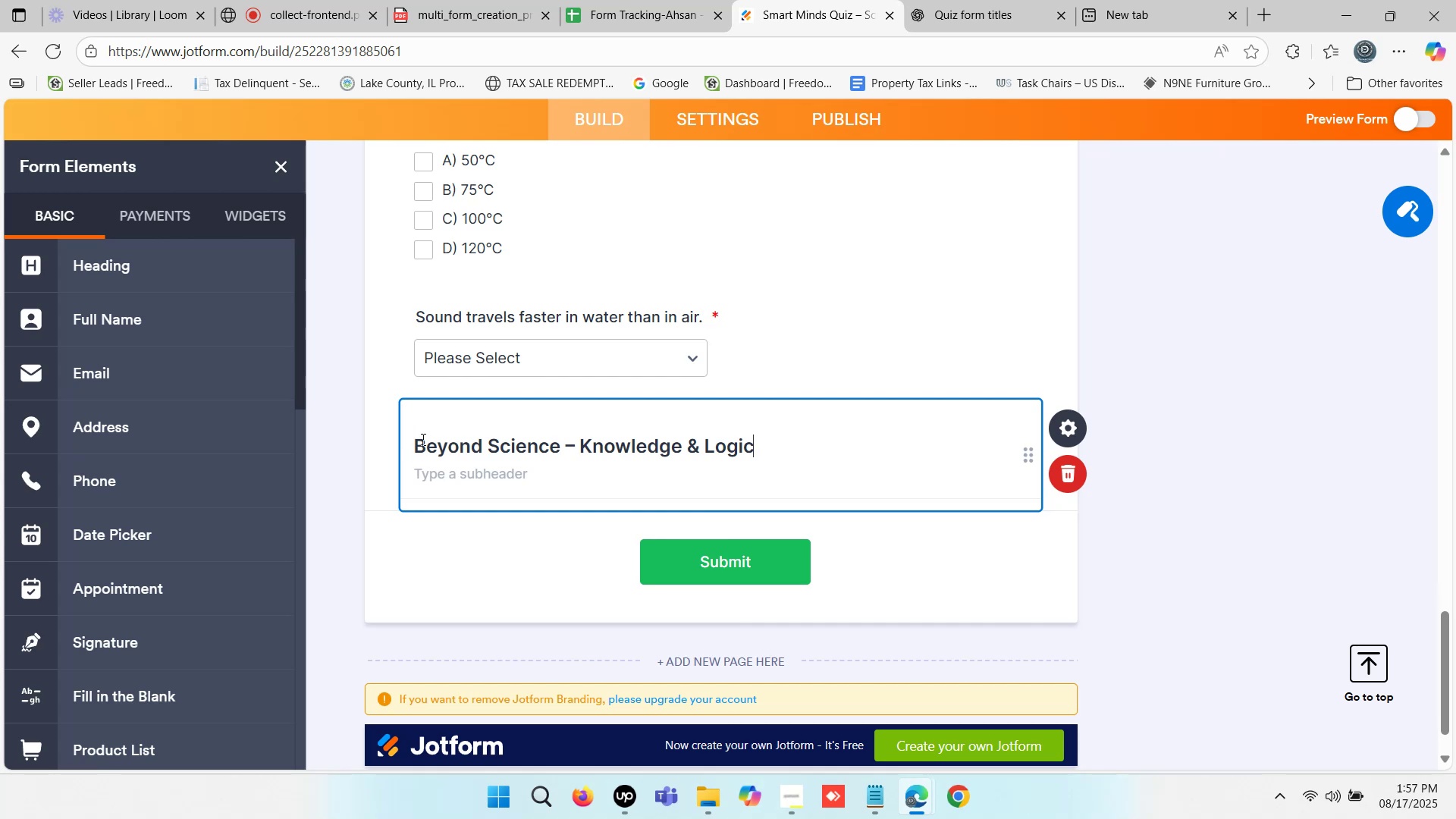 
left_click([418, 440])
 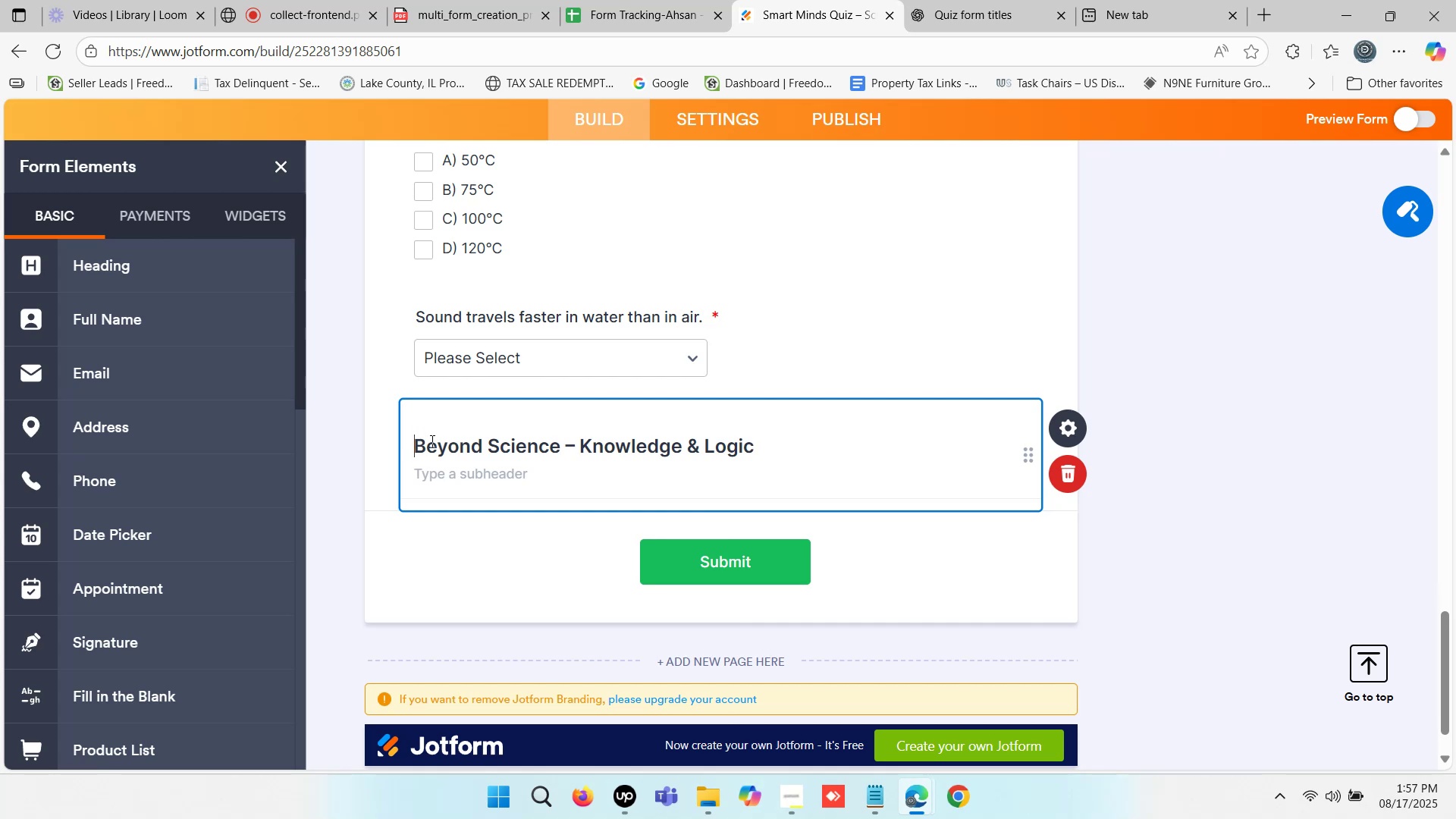 
key(Backspace)
 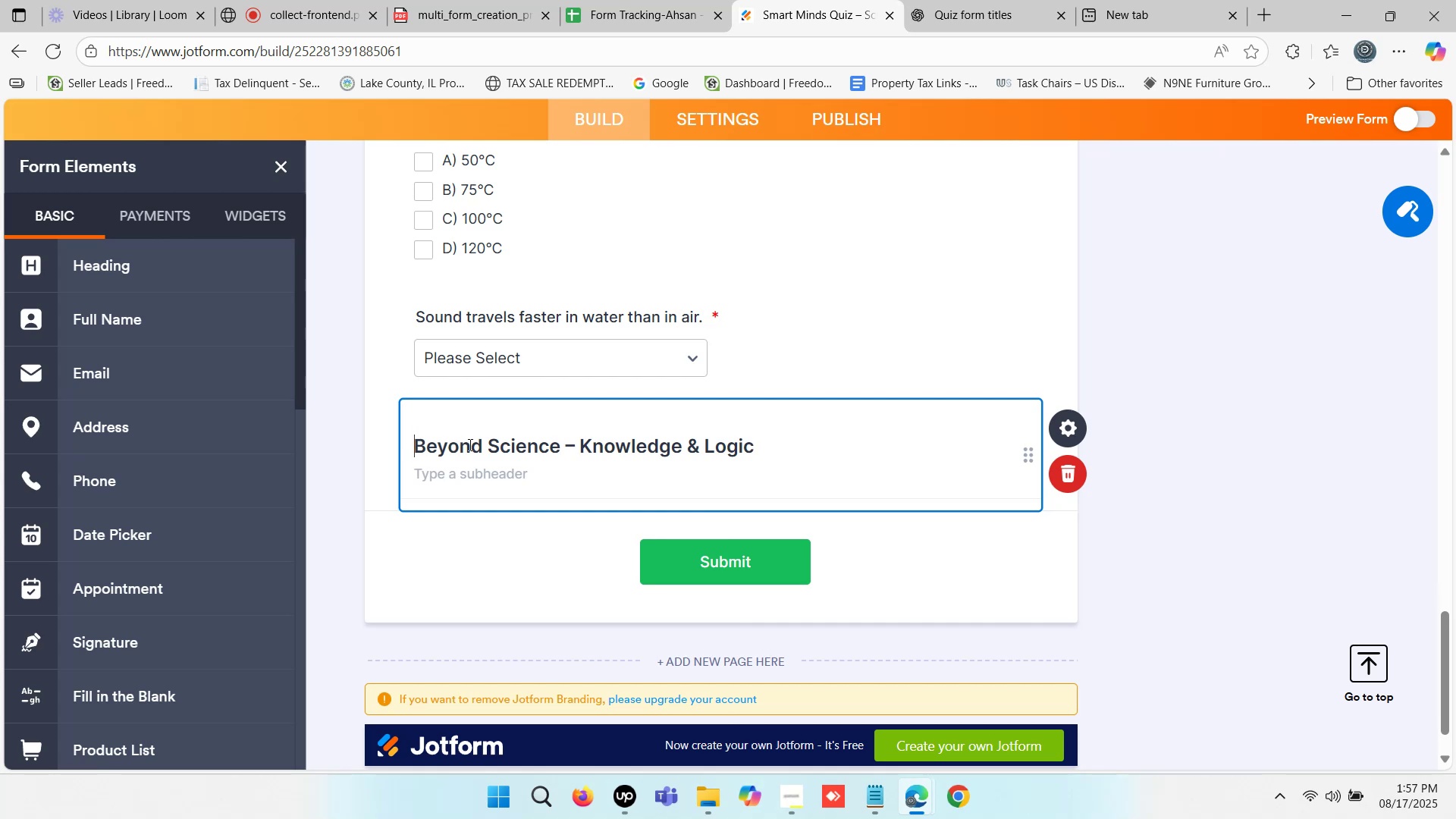 
key(Backspace)
 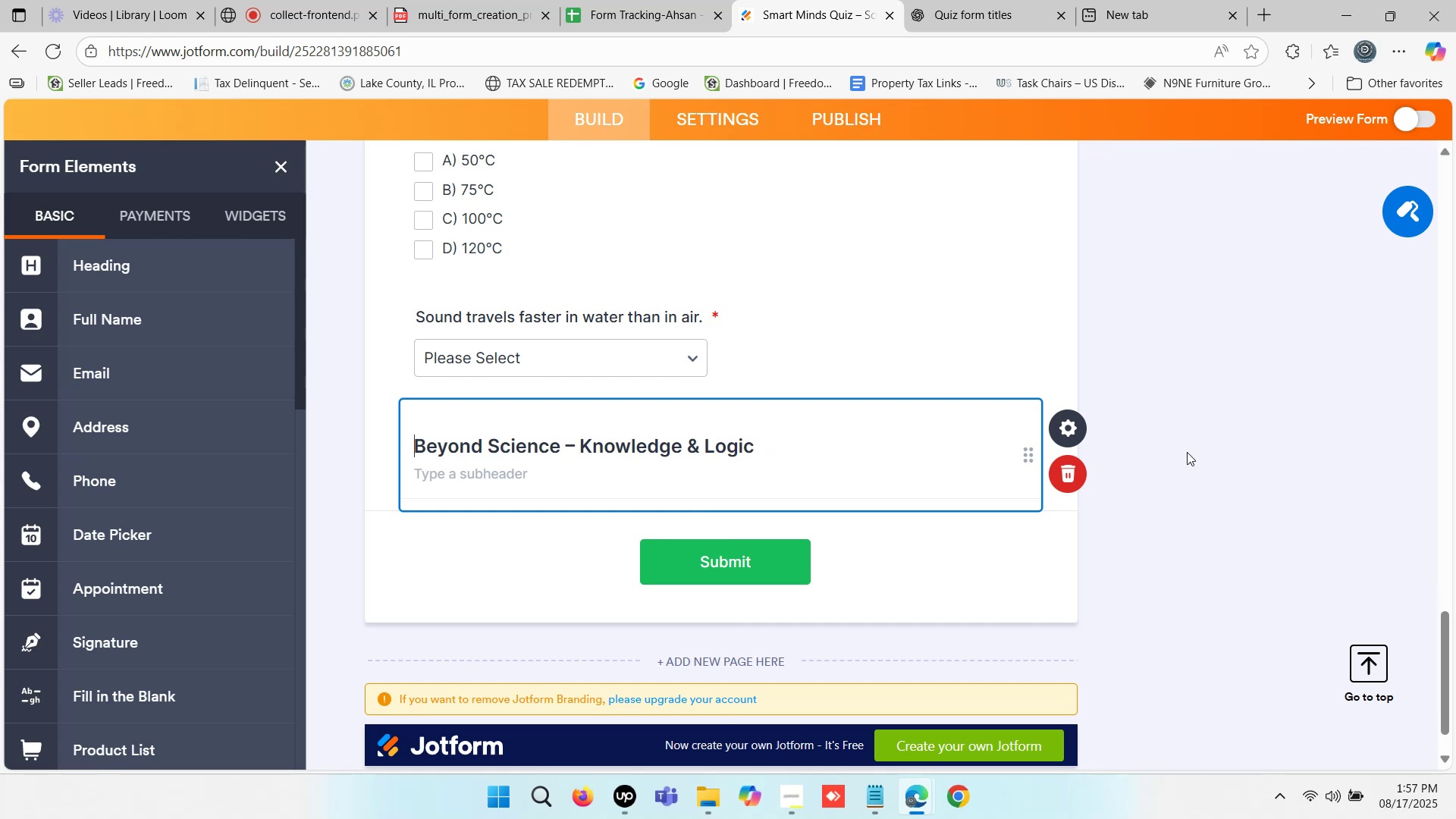 
left_click([1227, 440])
 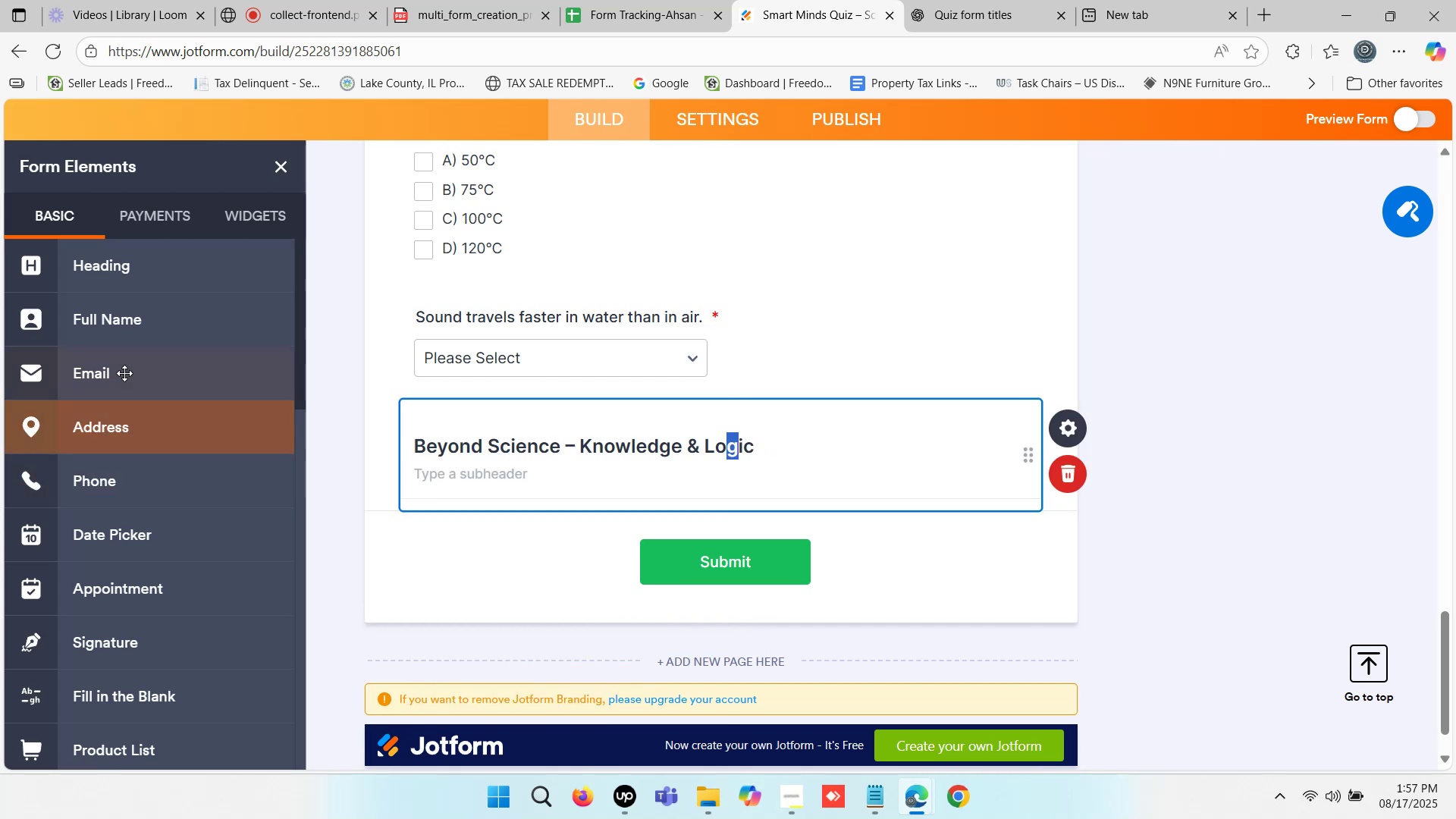 
scroll: coordinate [160, 668], scroll_direction: down, amount: 3.0
 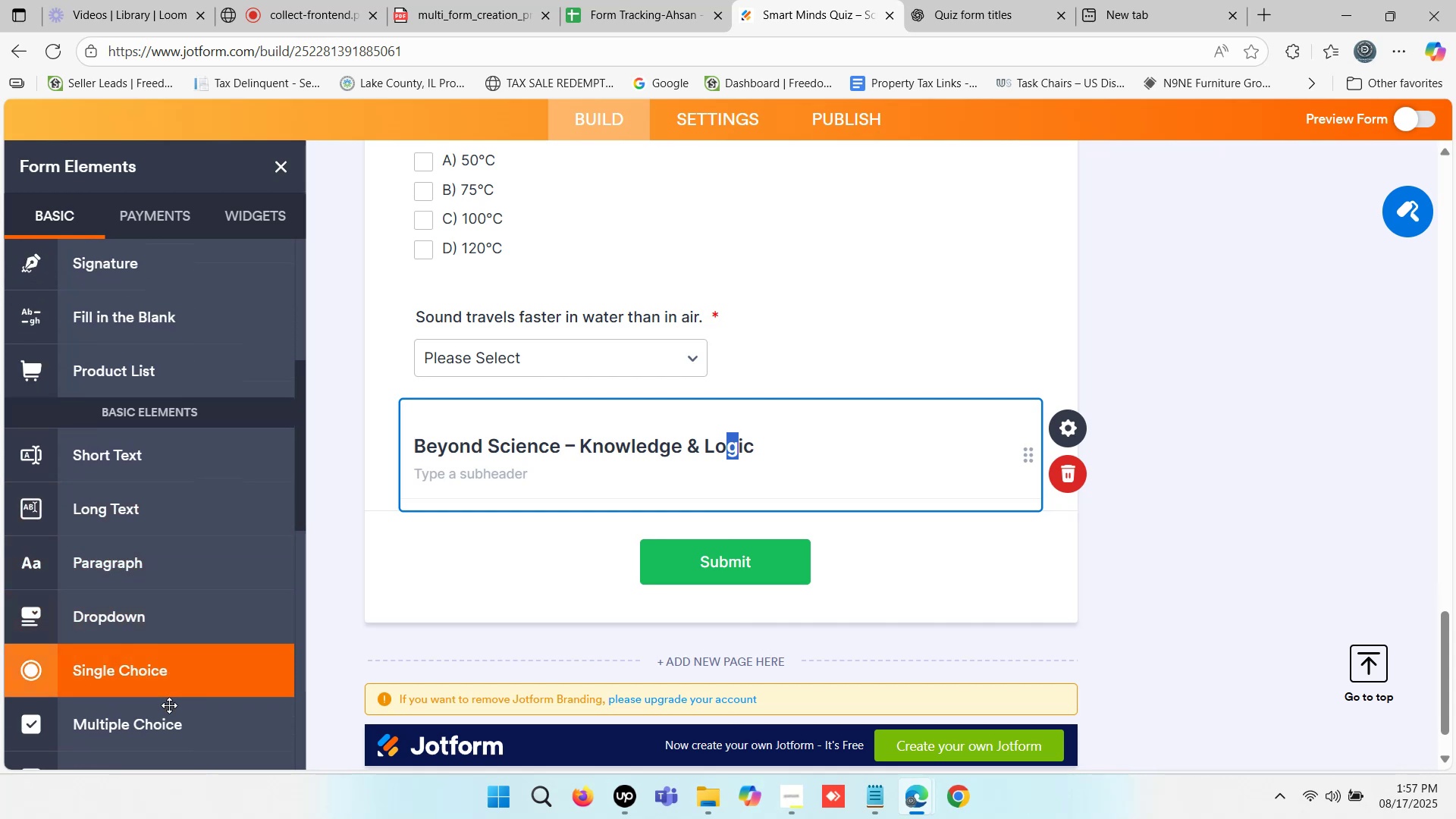 
left_click([170, 728])
 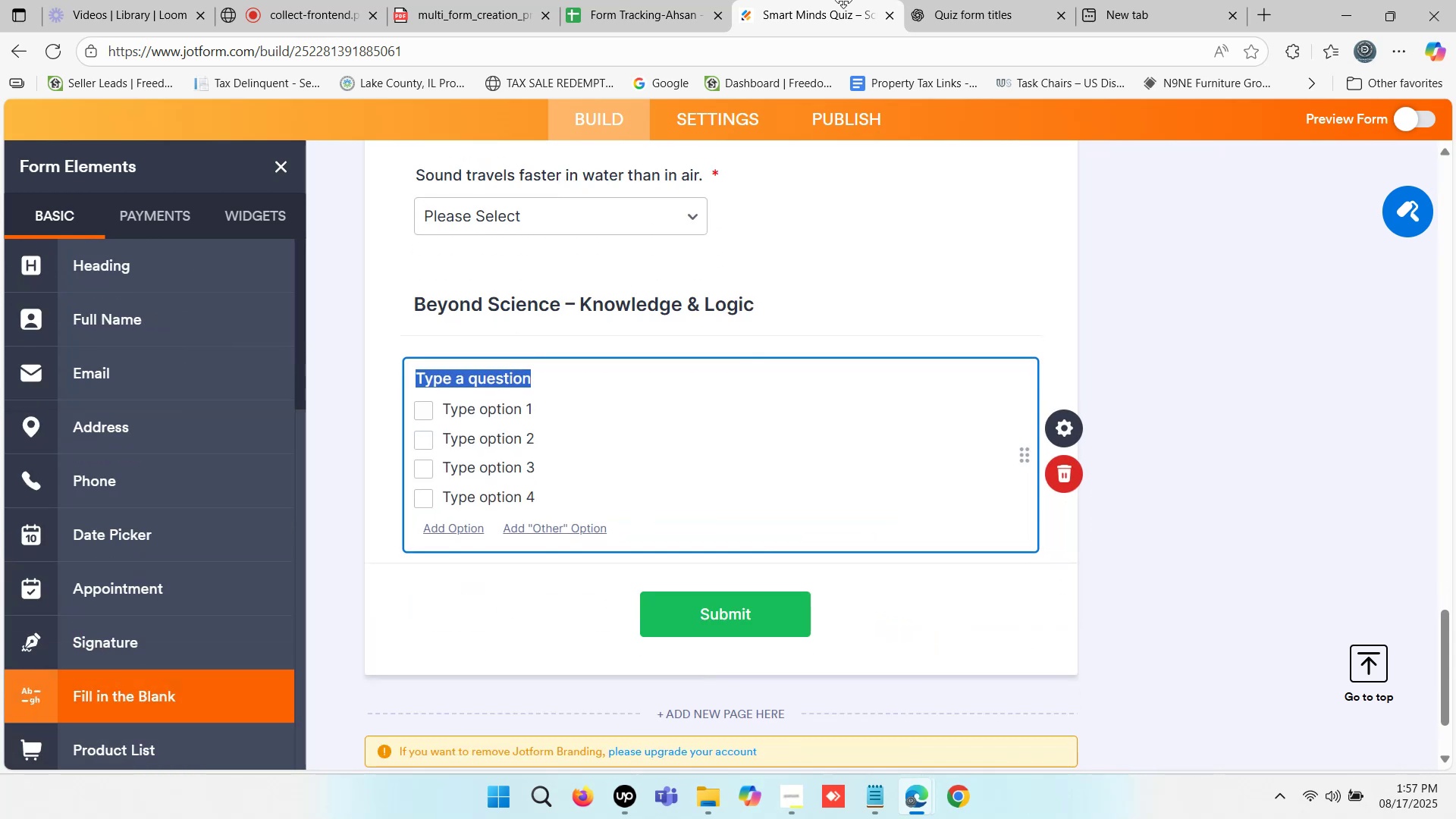 
left_click([1025, 0])
 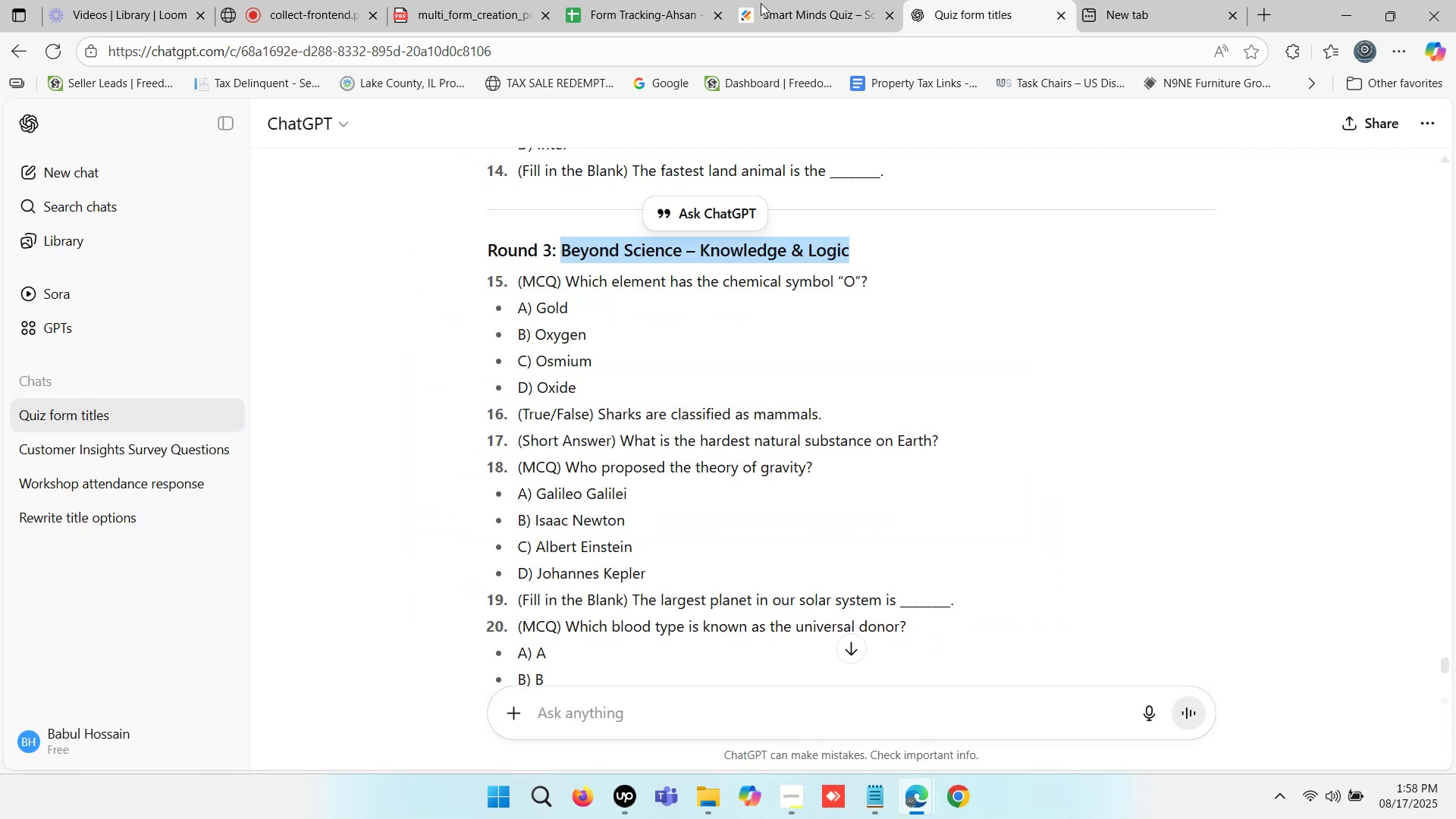 
scroll: coordinate [881, 451], scroll_direction: down, amount: 1.0
 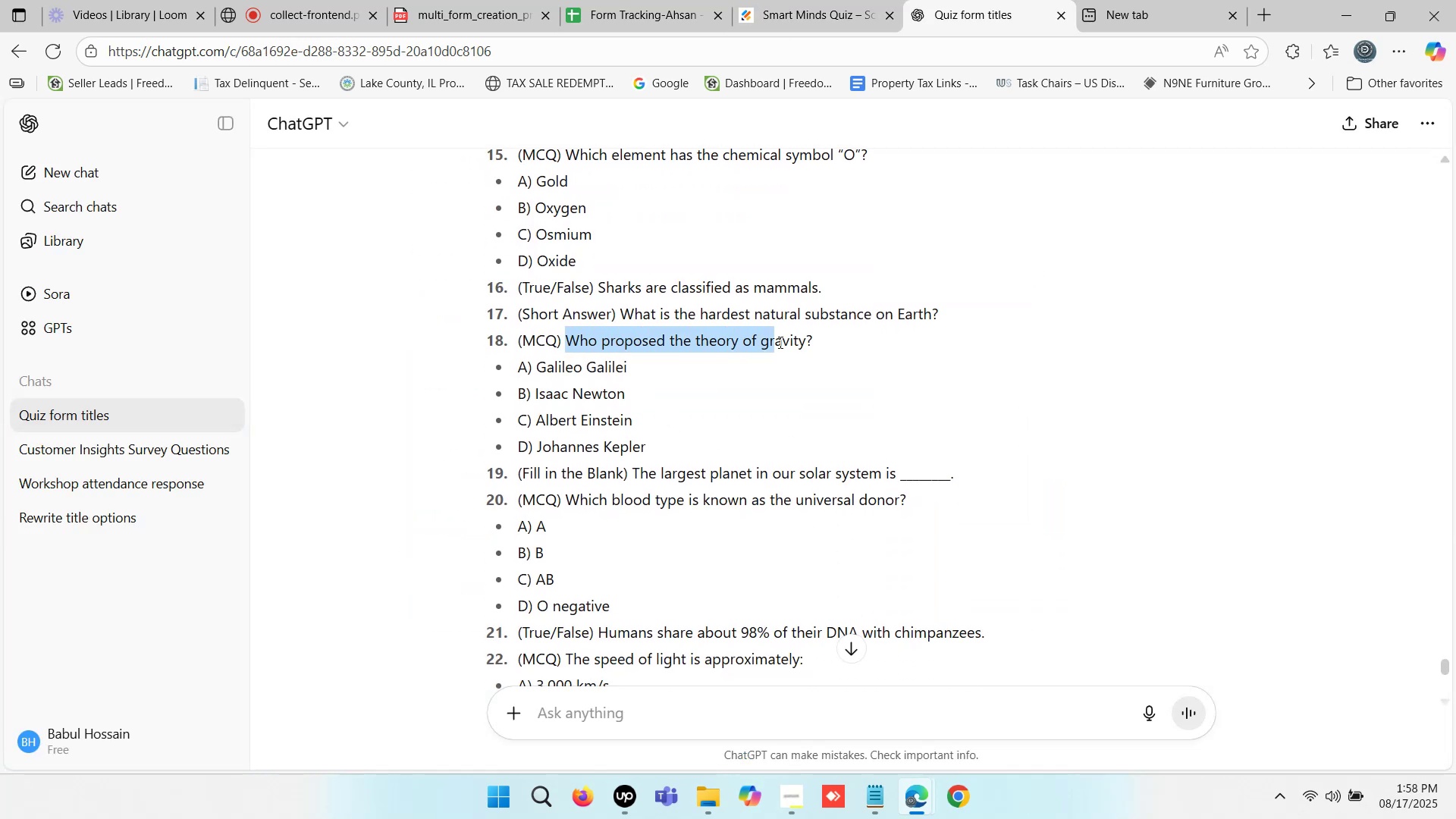 
scroll: coordinate [862, 366], scroll_direction: up, amount: 8.0
 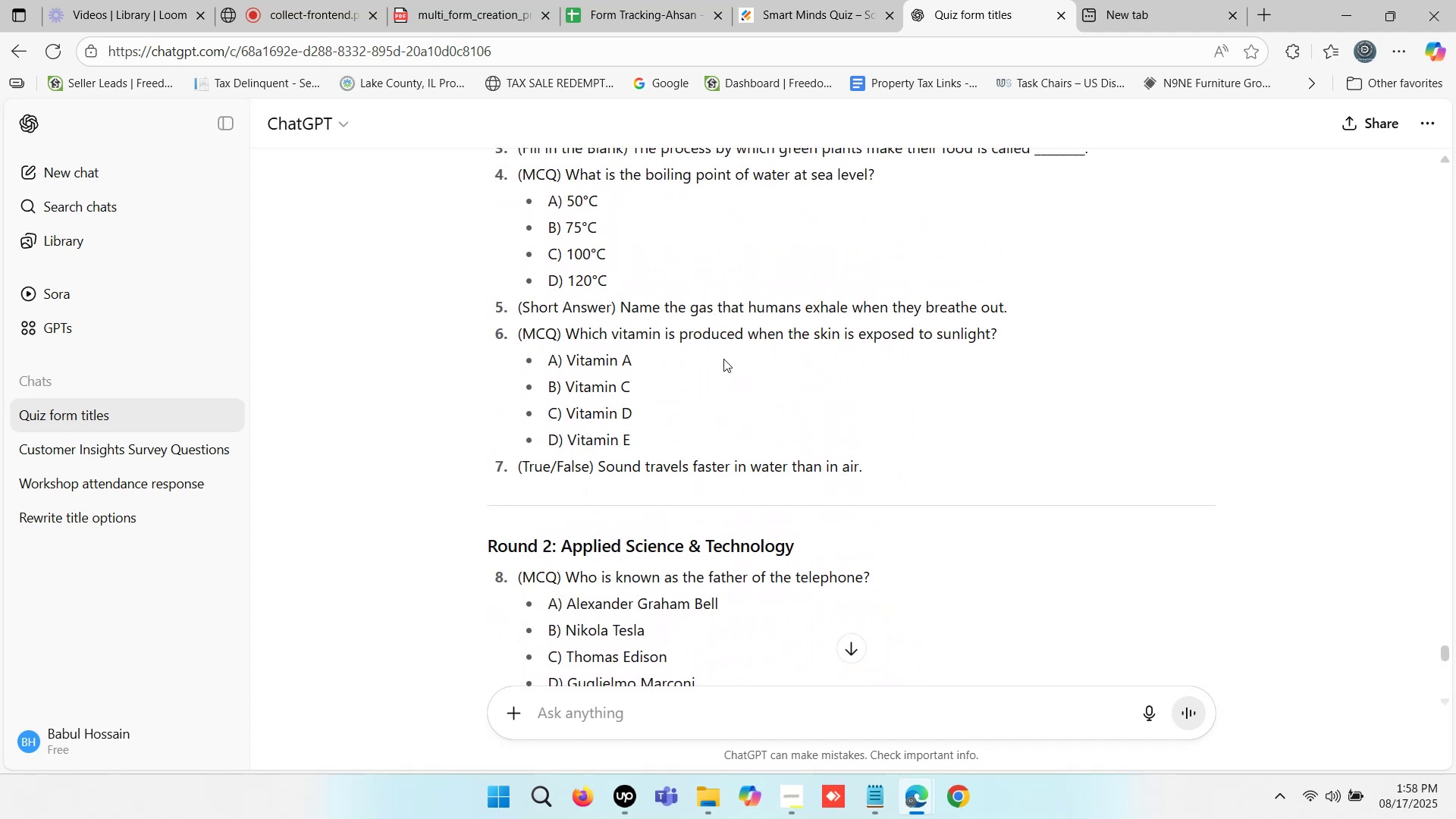 
scroll: coordinate [741, 475], scroll_direction: down, amount: 7.0
 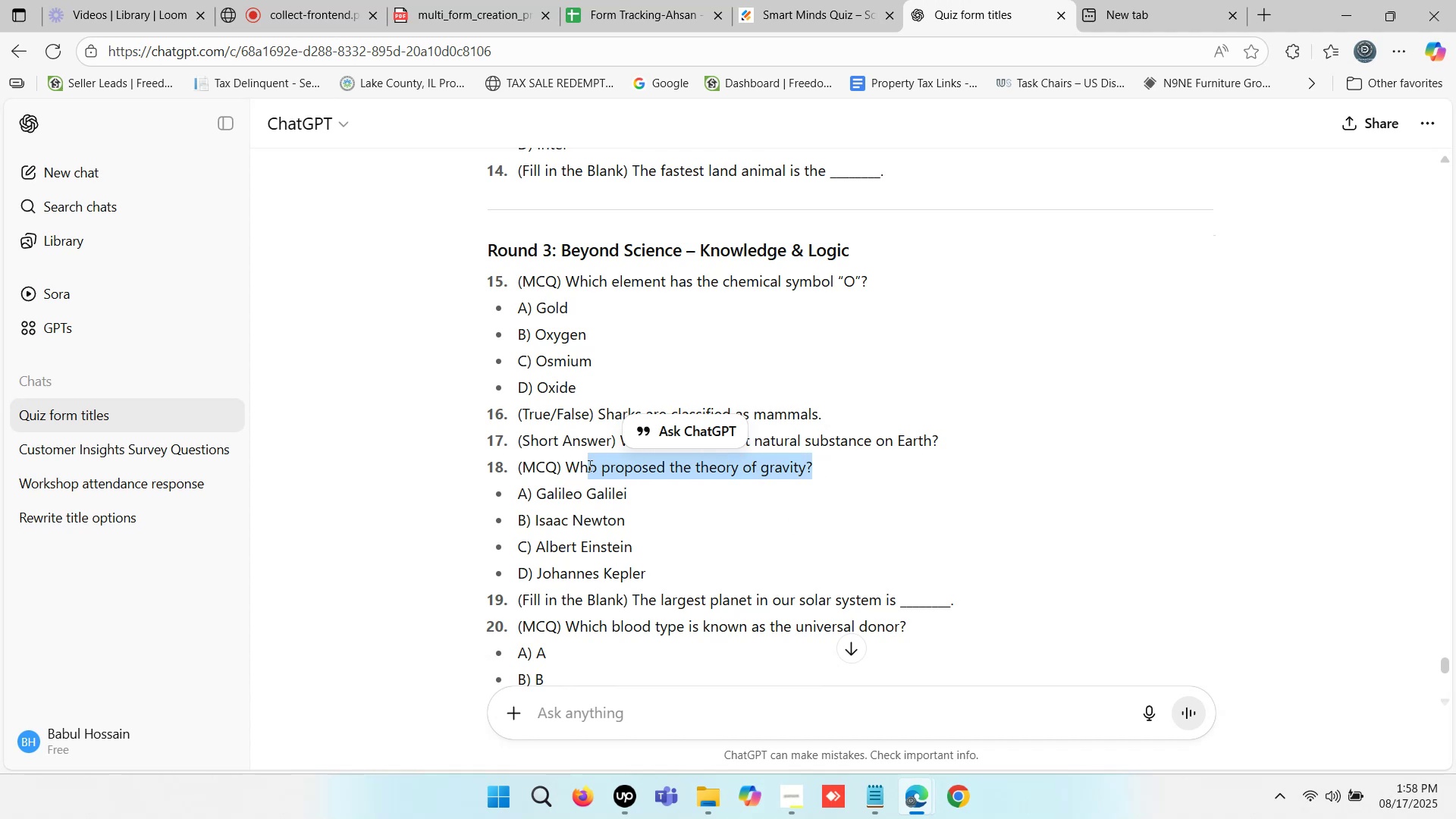 
key(Control+C)
 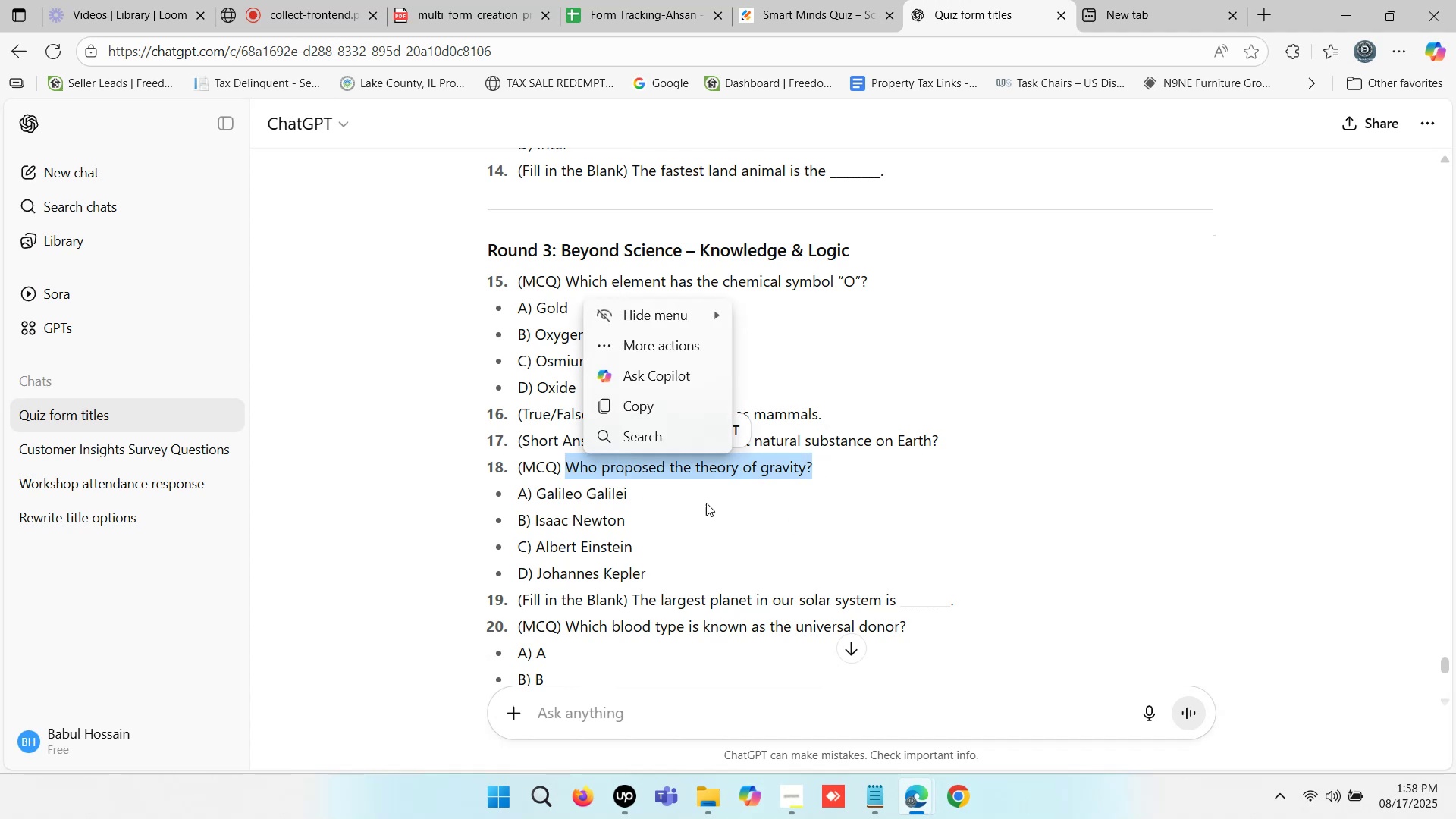 
key(Control+C)
 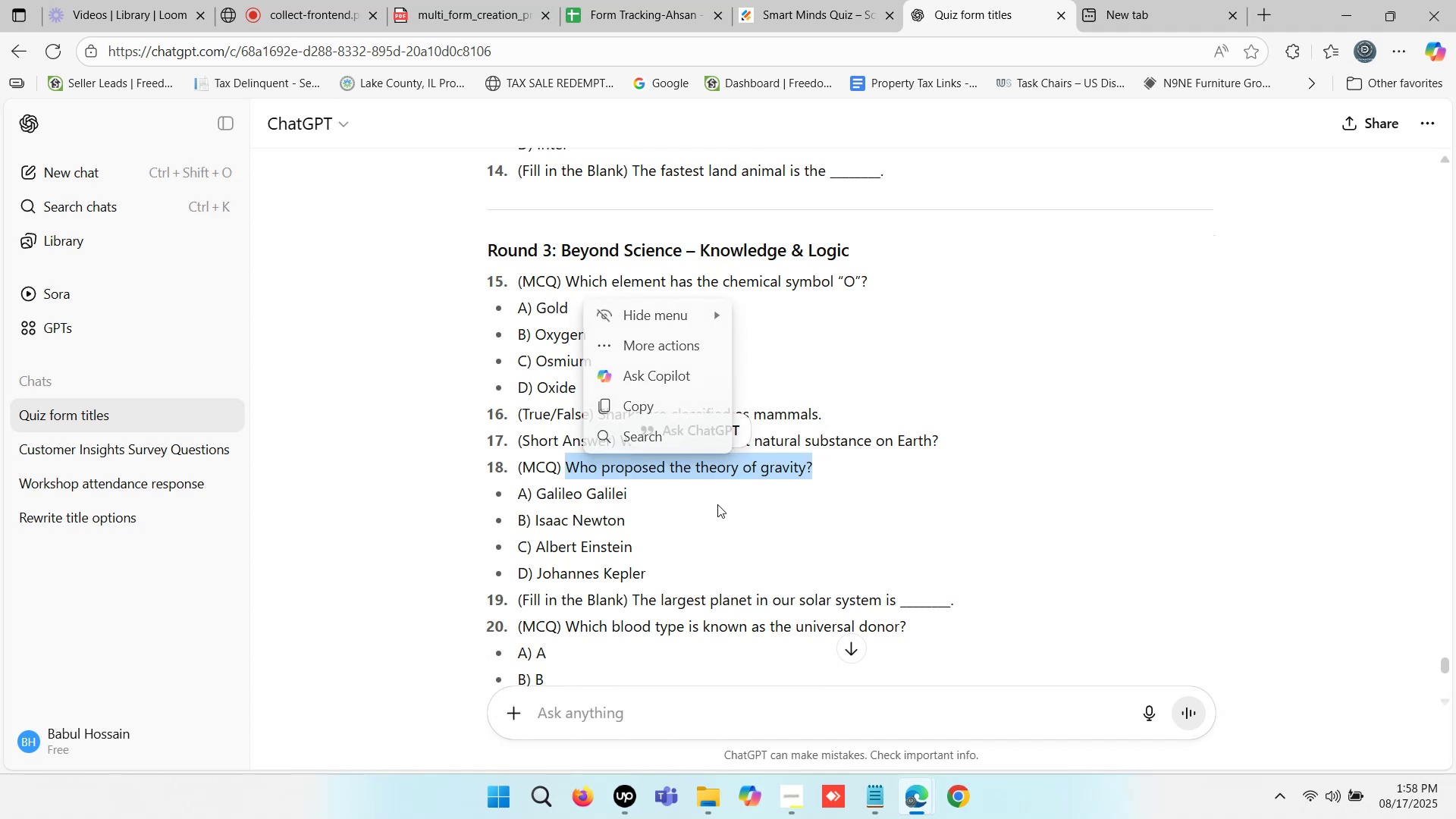 
key(Control+C)
 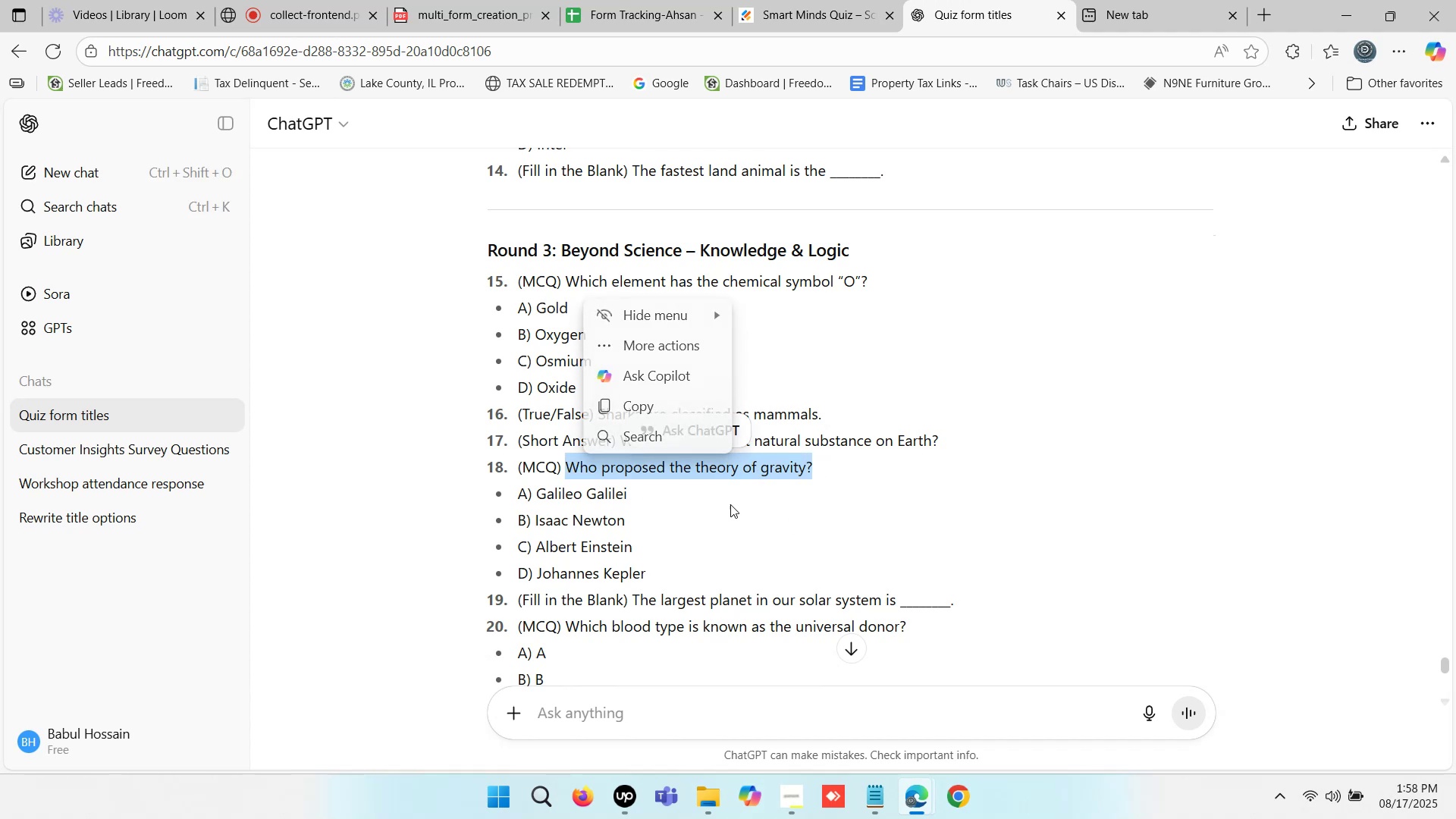 
key(Control+C)
 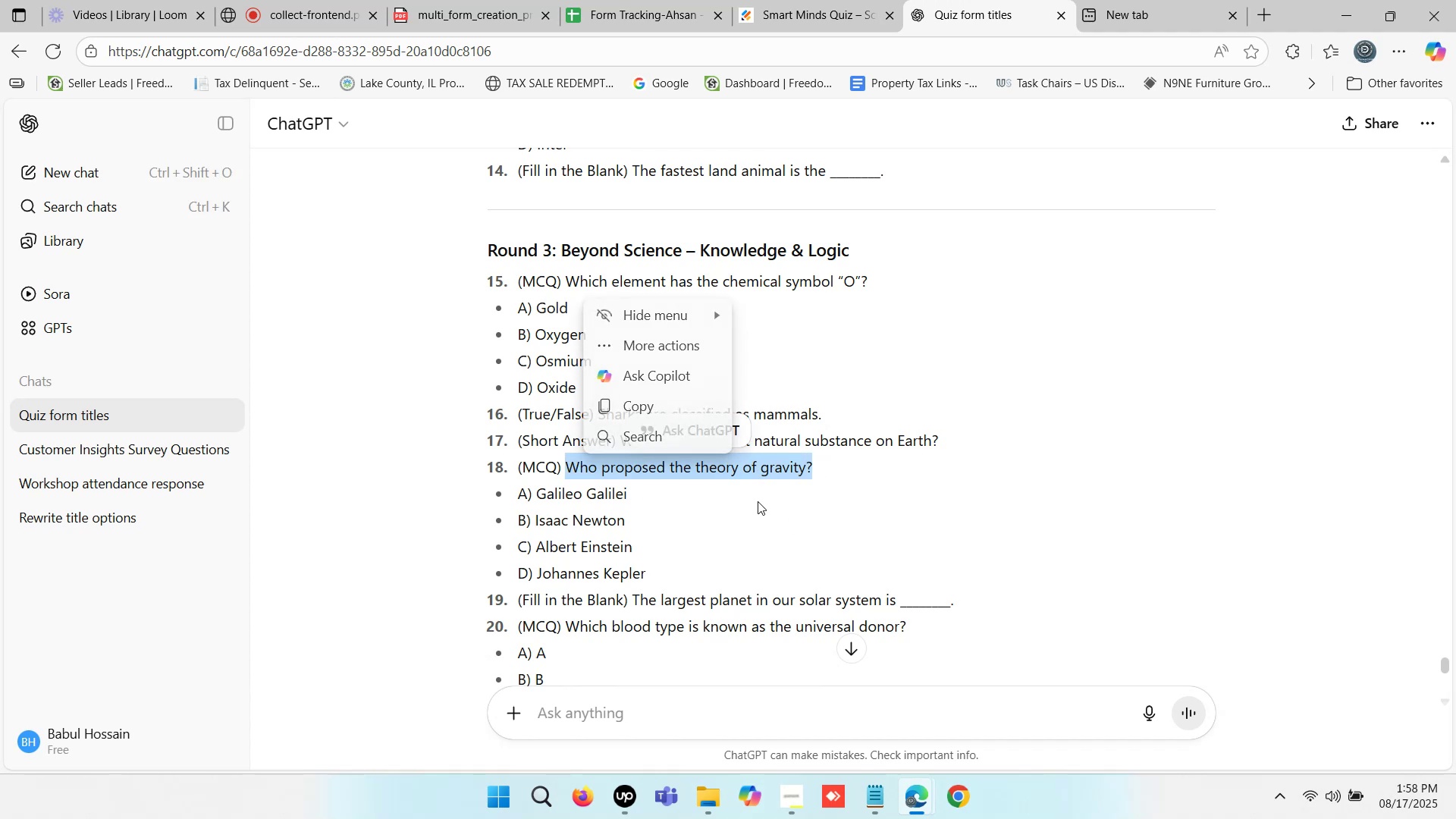 
key(Control+C)
 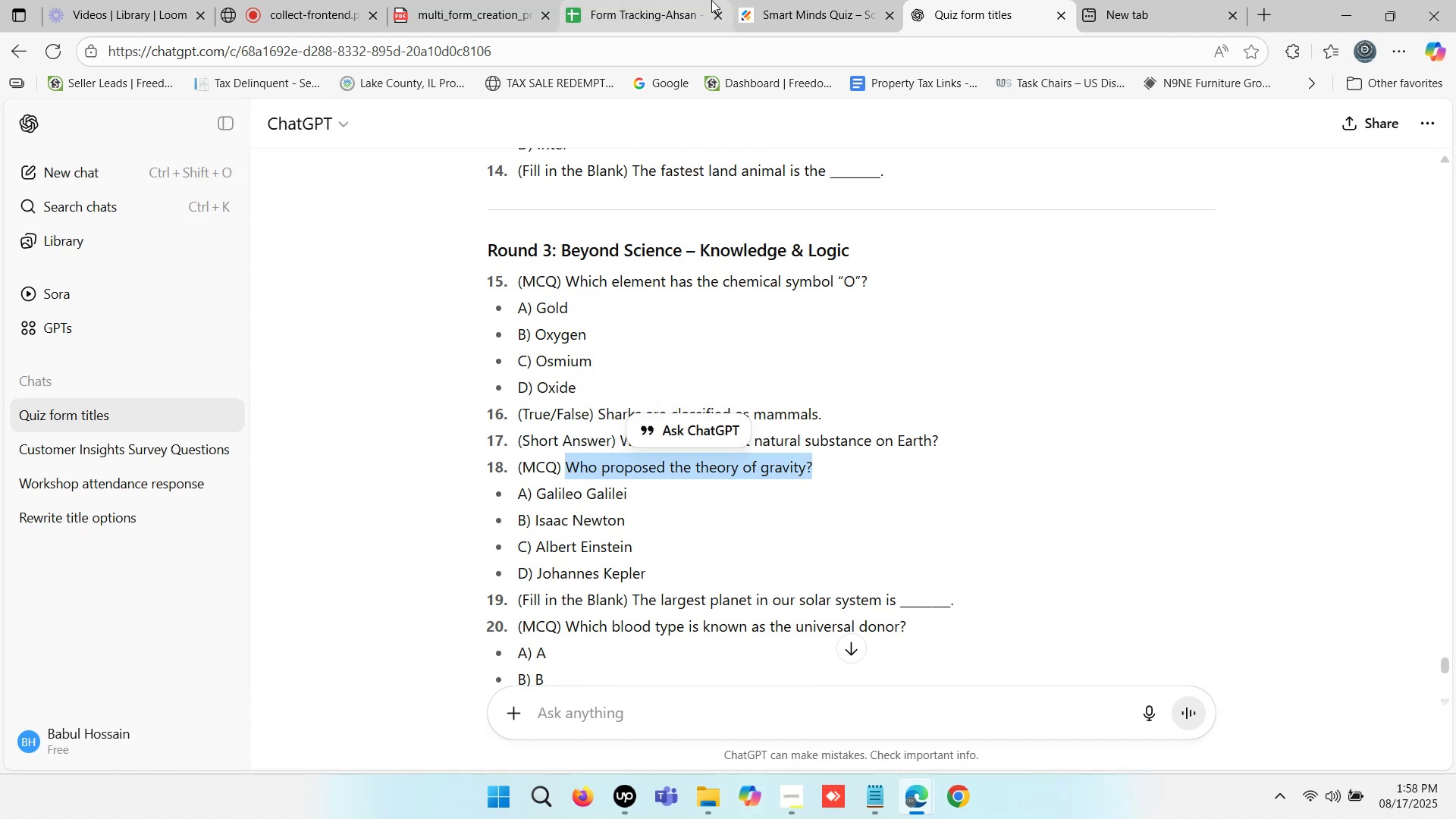 
left_click([759, 0])
 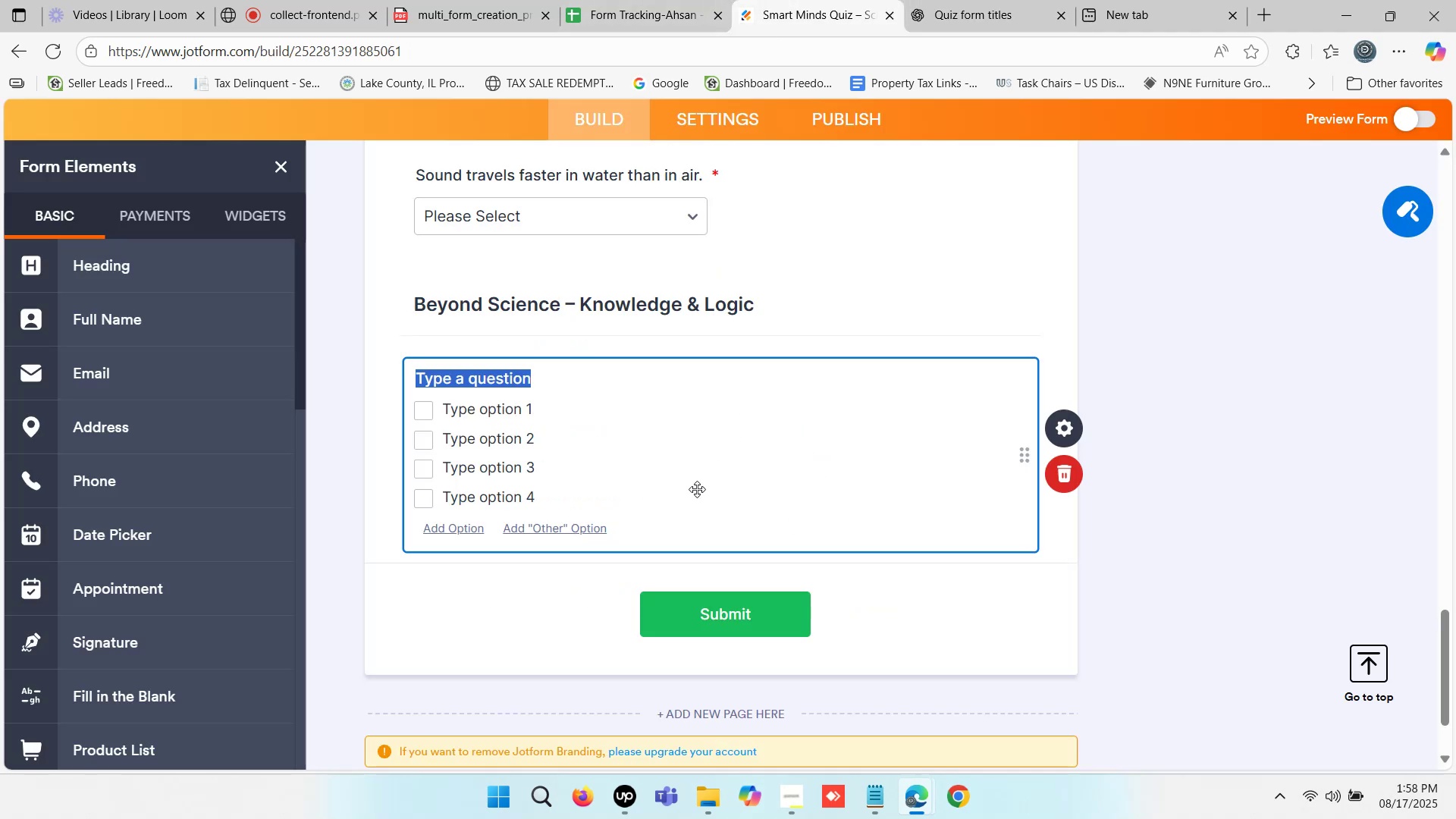 
key(Control+V)
 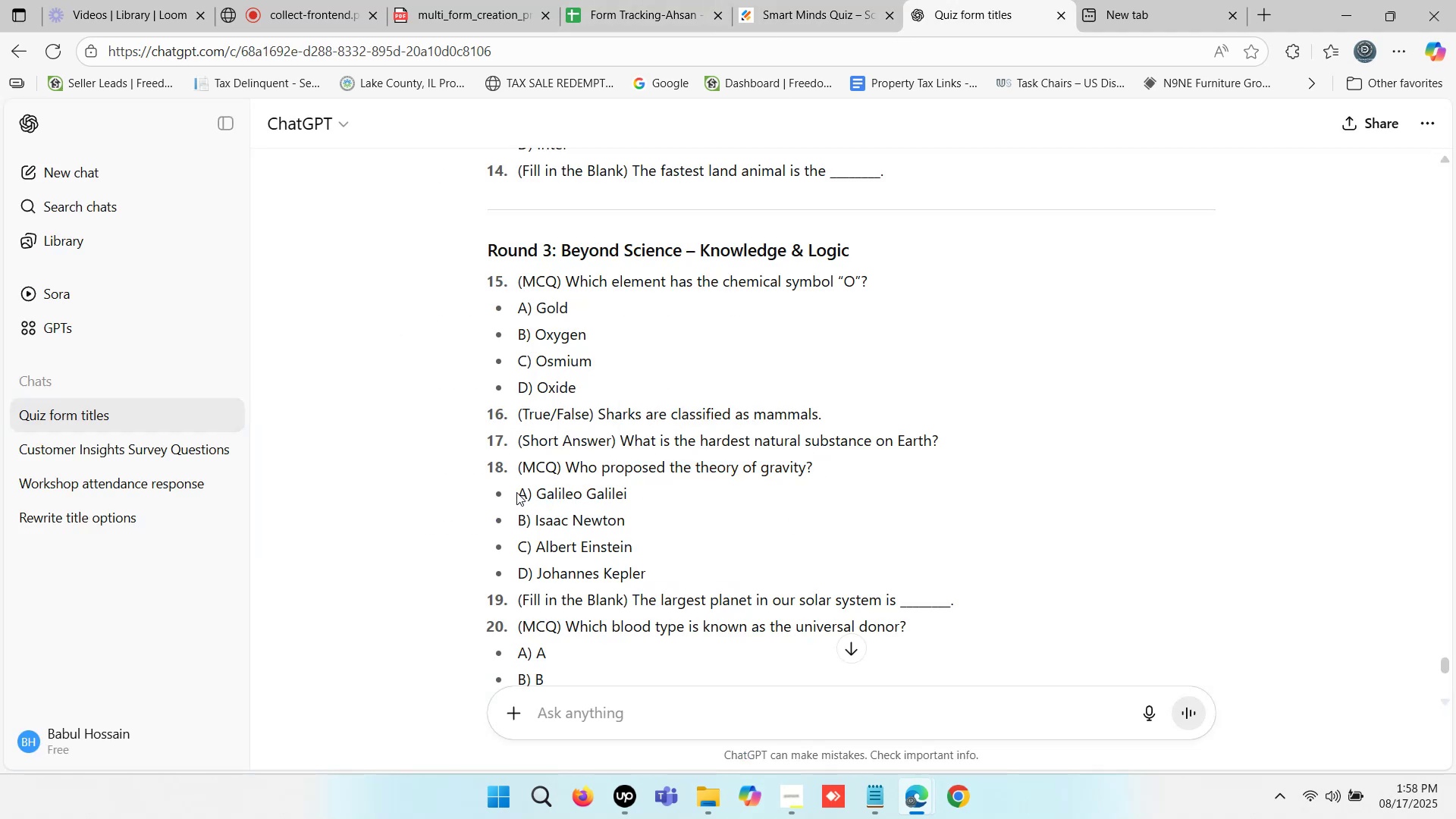 
hold_key(key=ControlLeft, duration=0.33)
 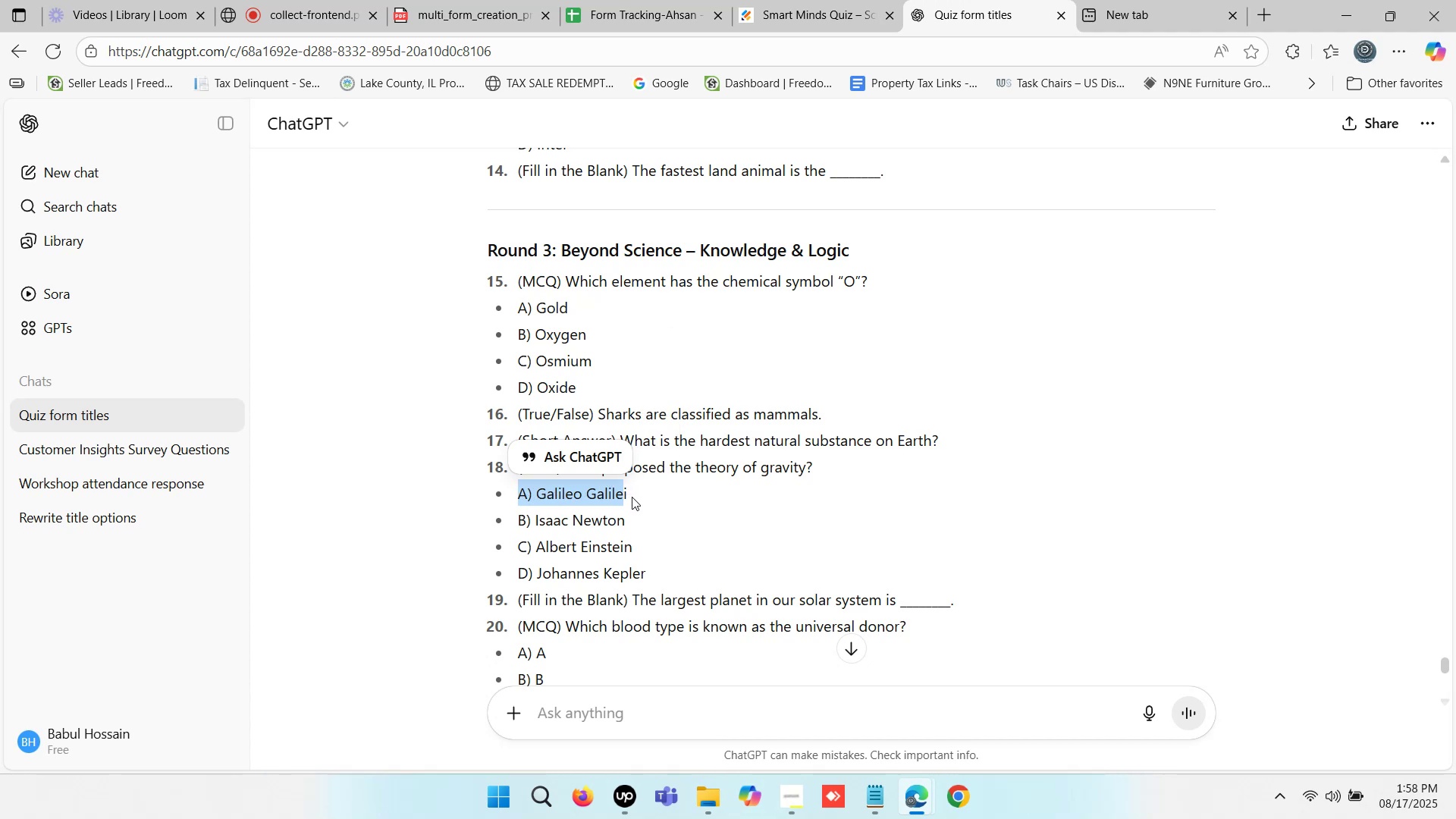 
left_click([632, 497])
 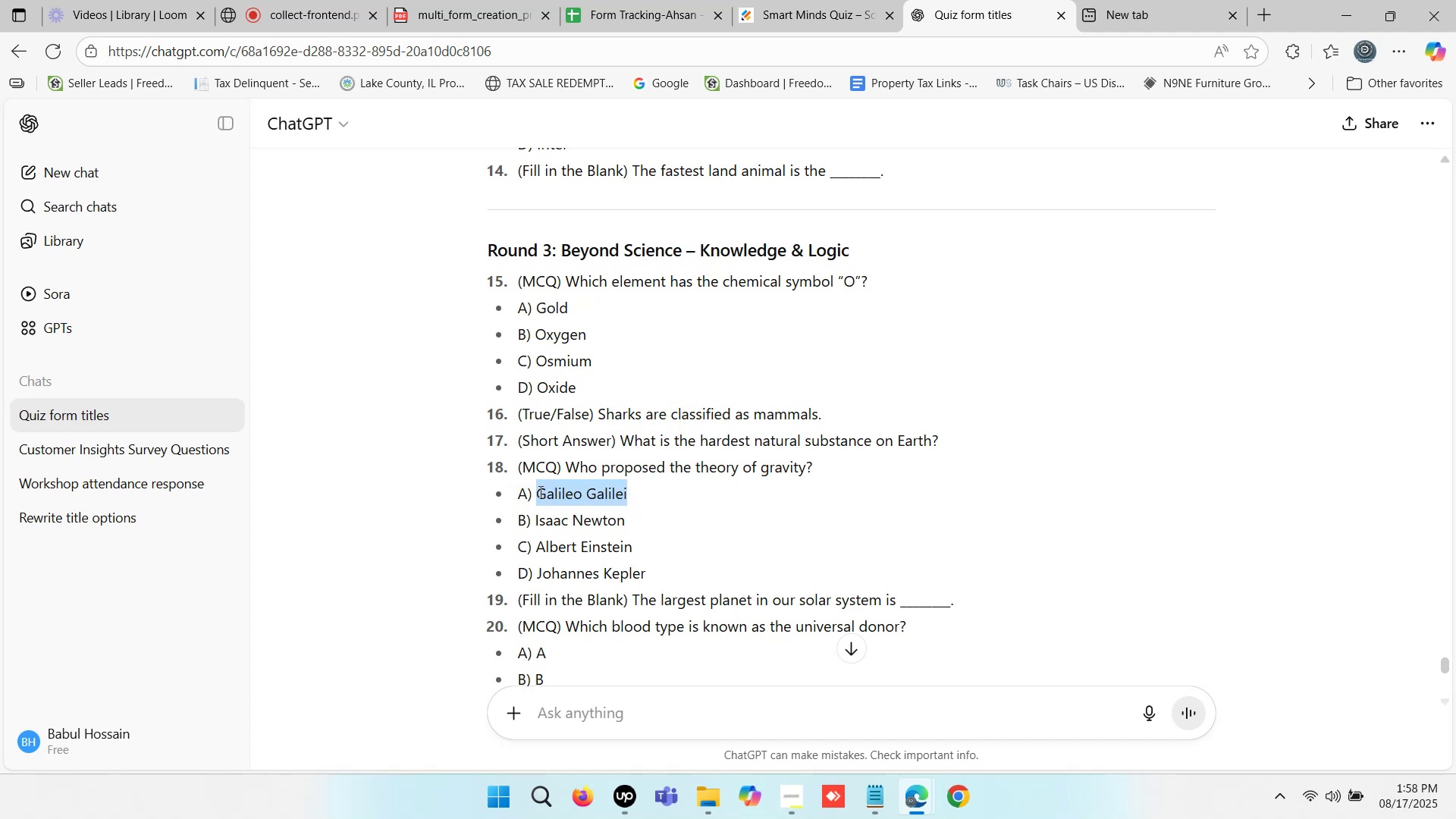 
key(Control+C)
 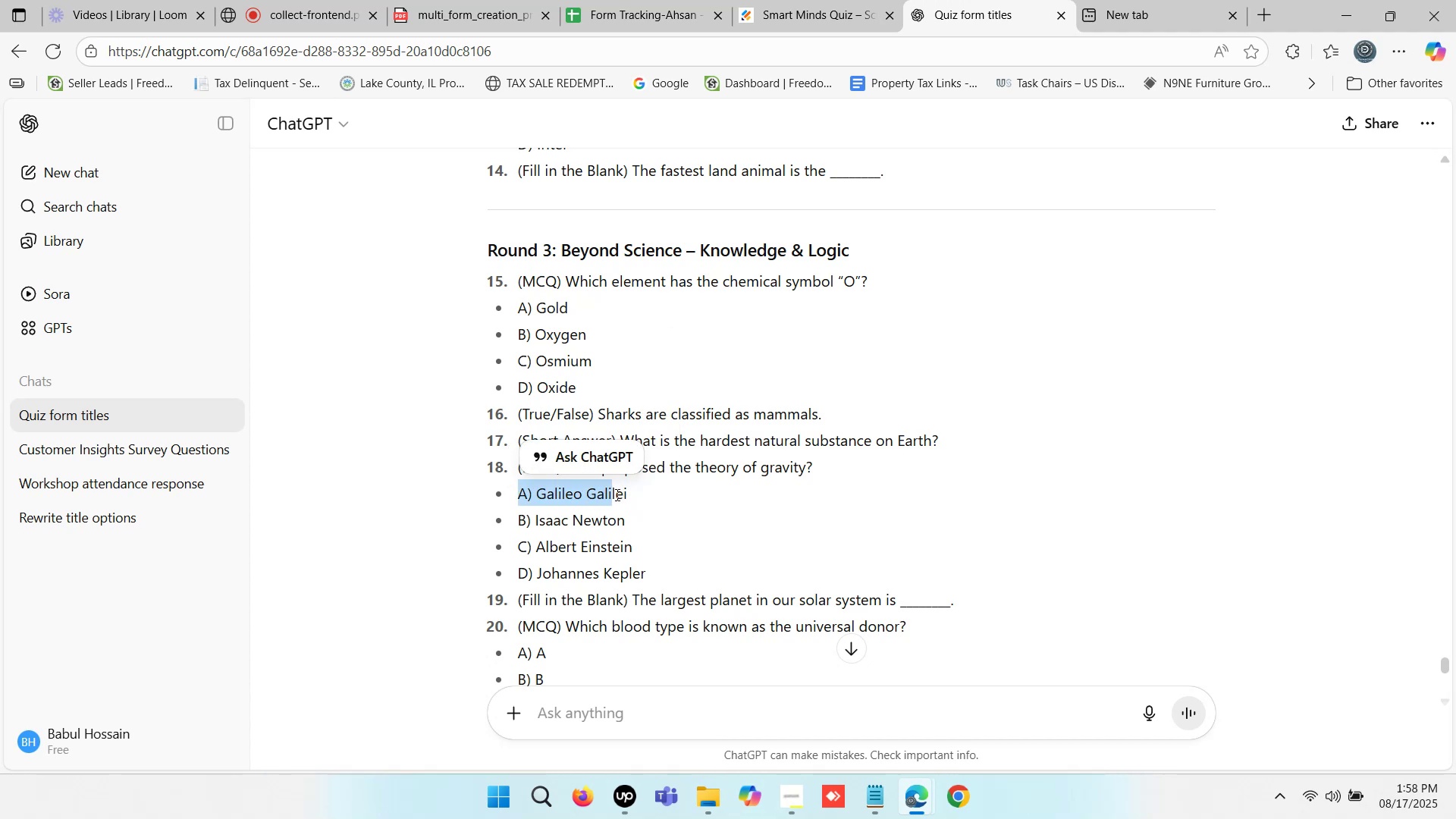 
key(Control+C)
 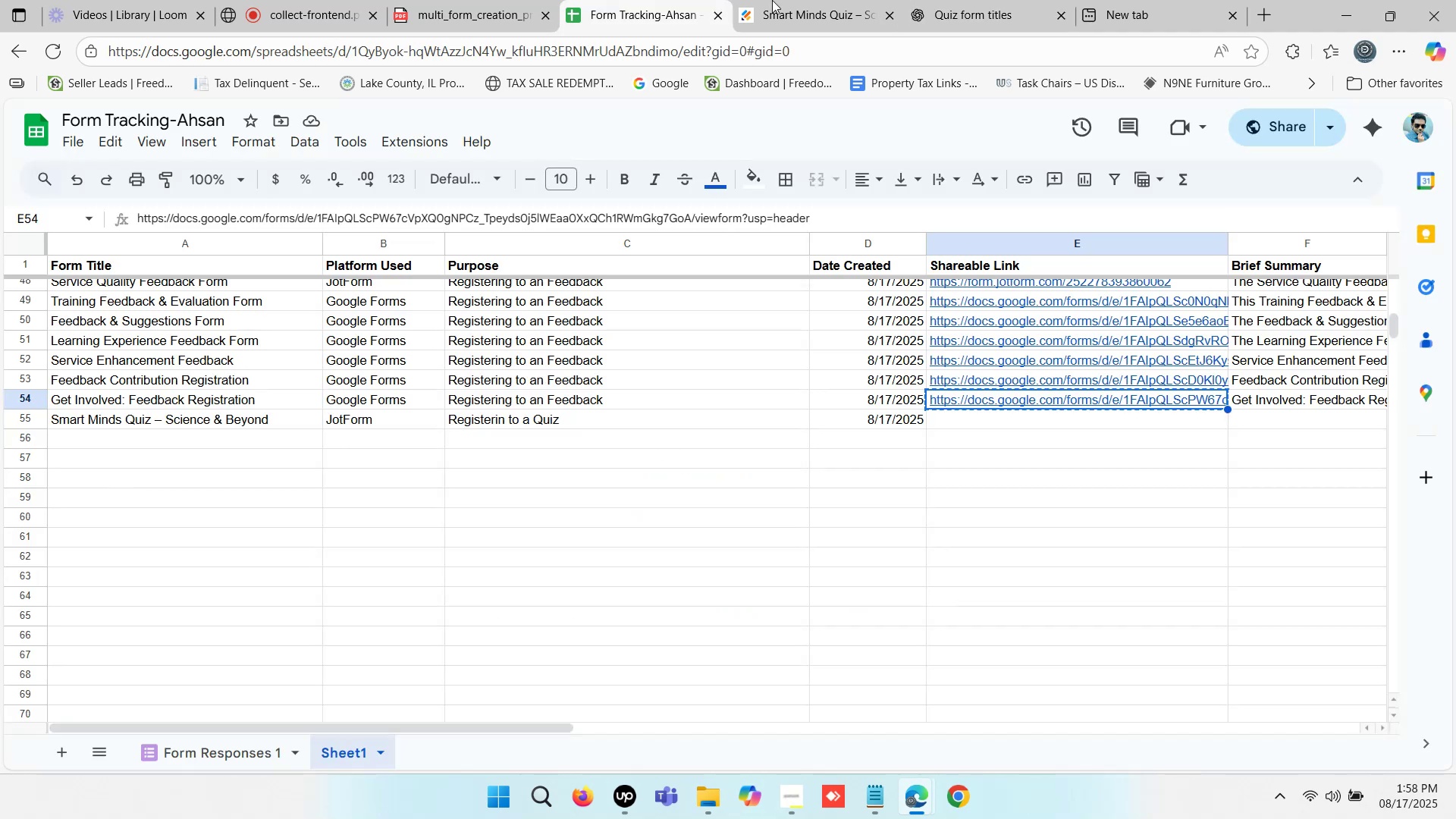 
double_click([824, 0])
 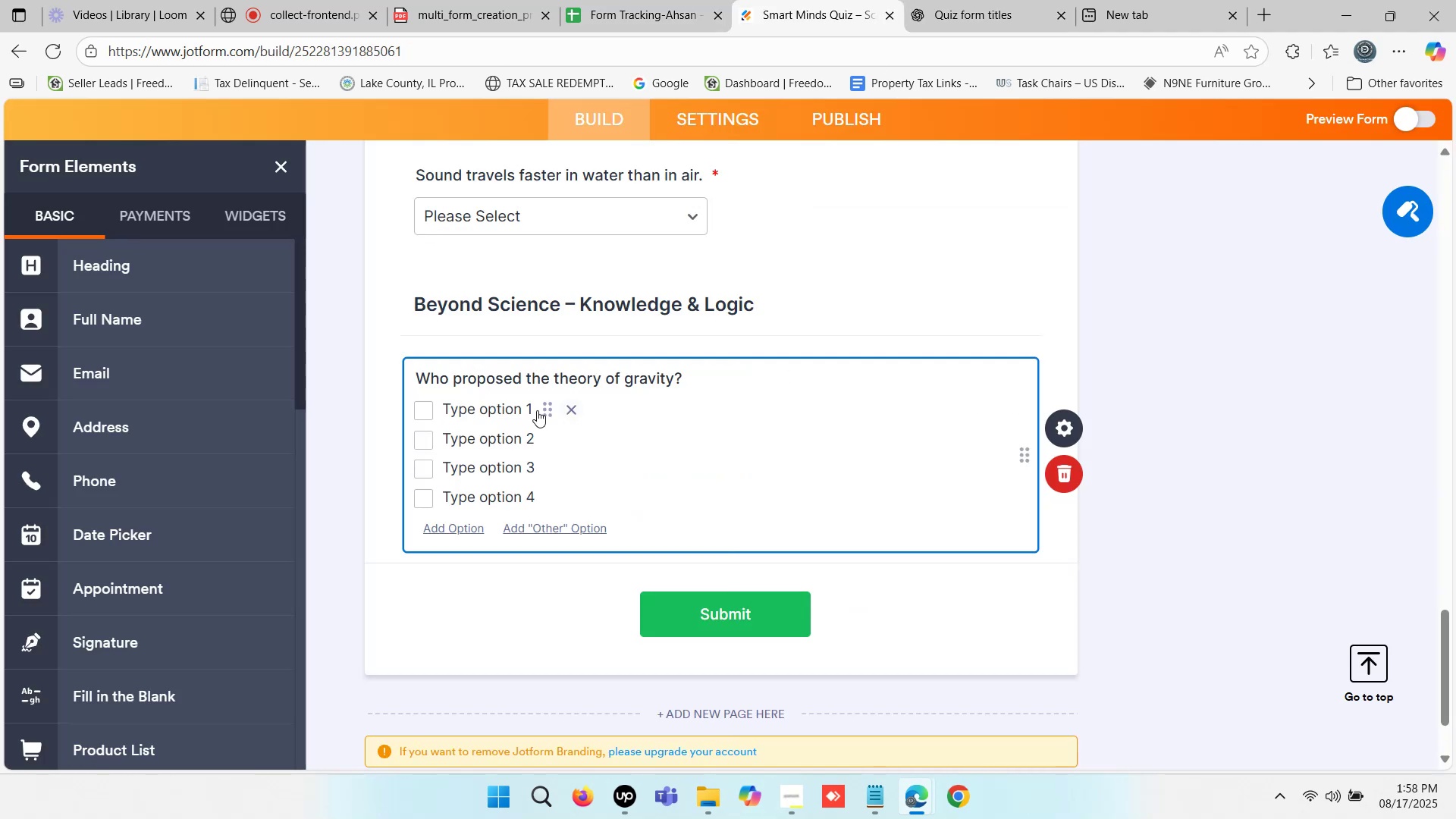 
left_click([516, 405])
 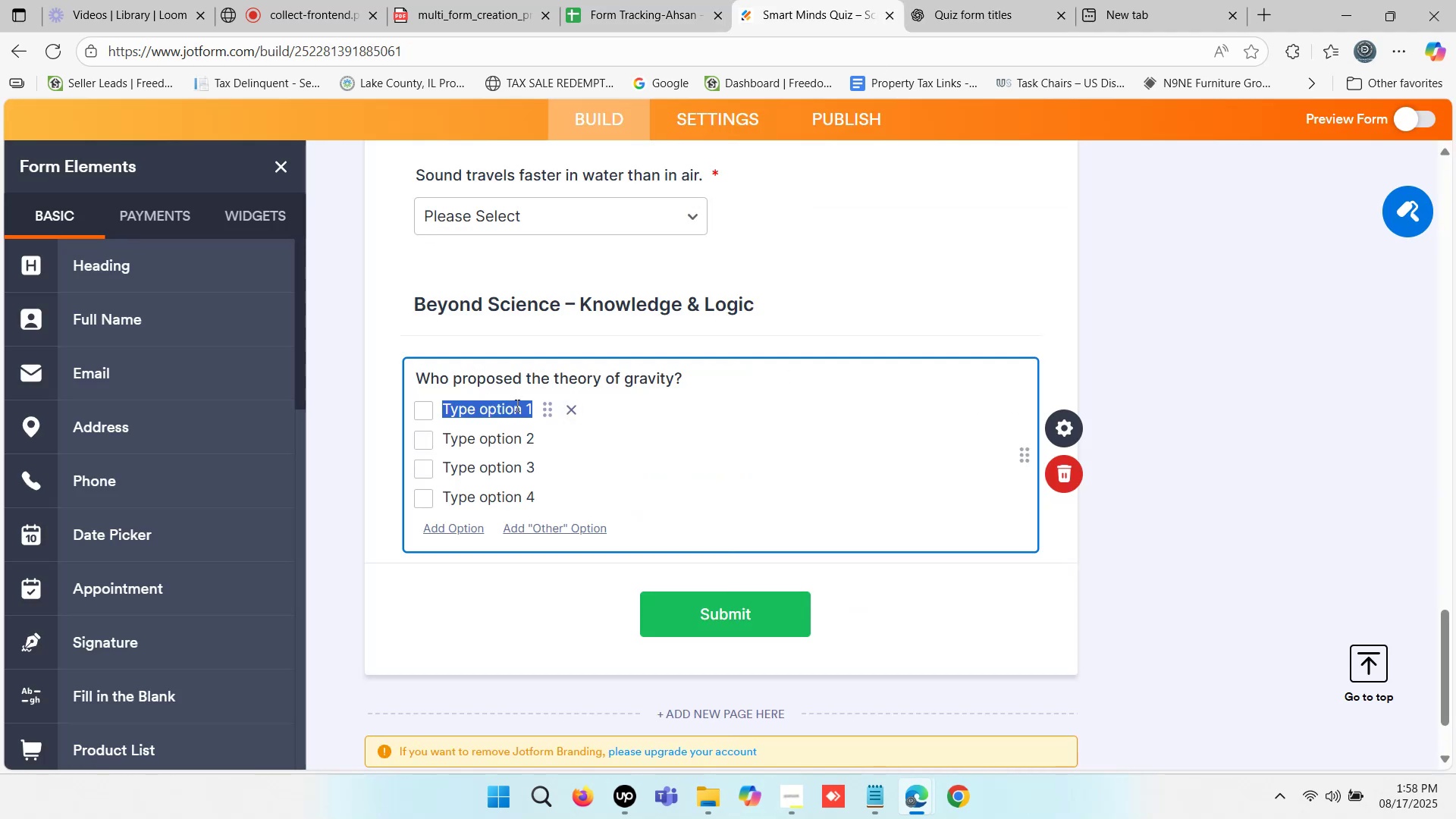 
key(Control+V)
 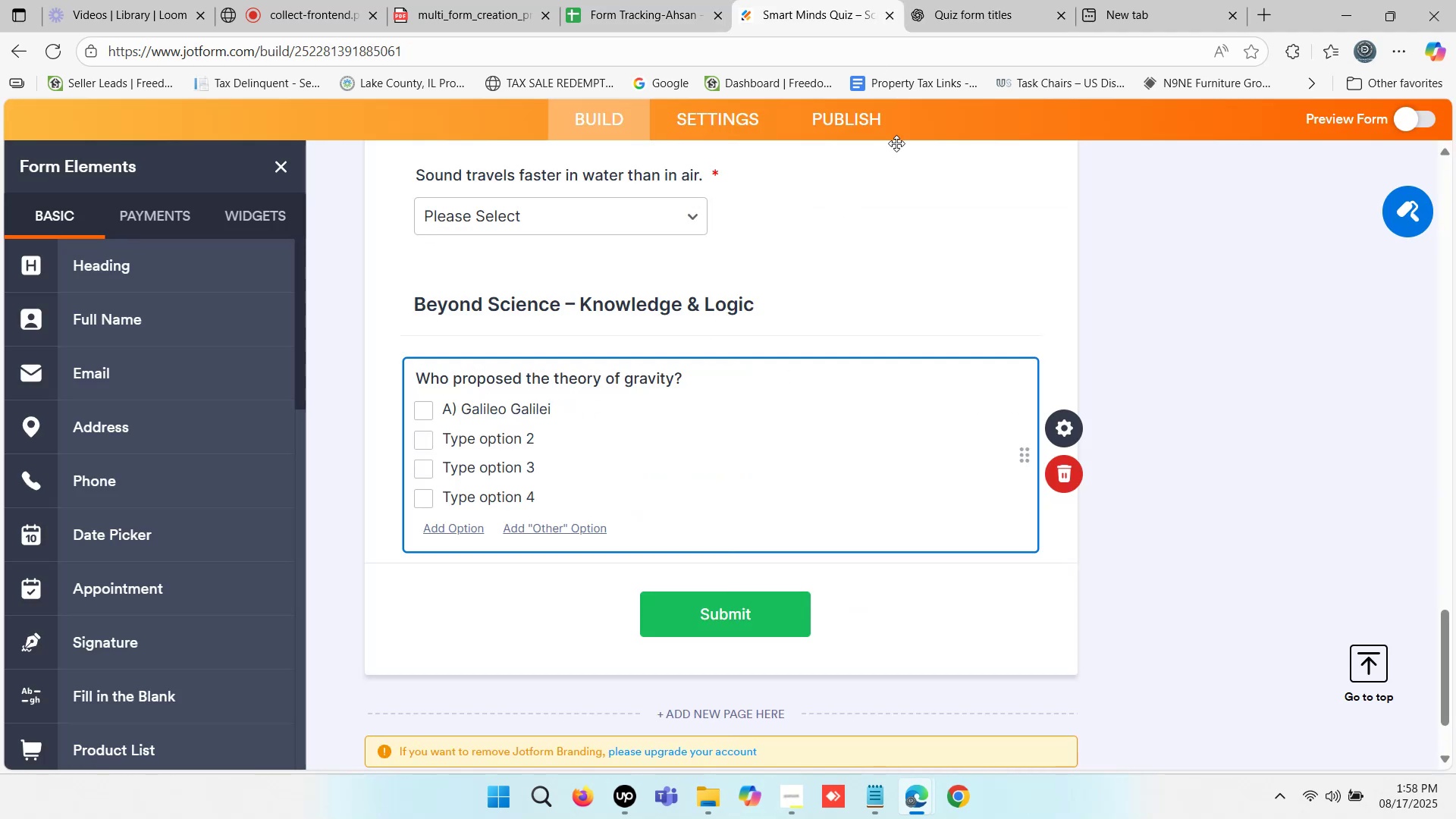 
left_click([984, 0])
 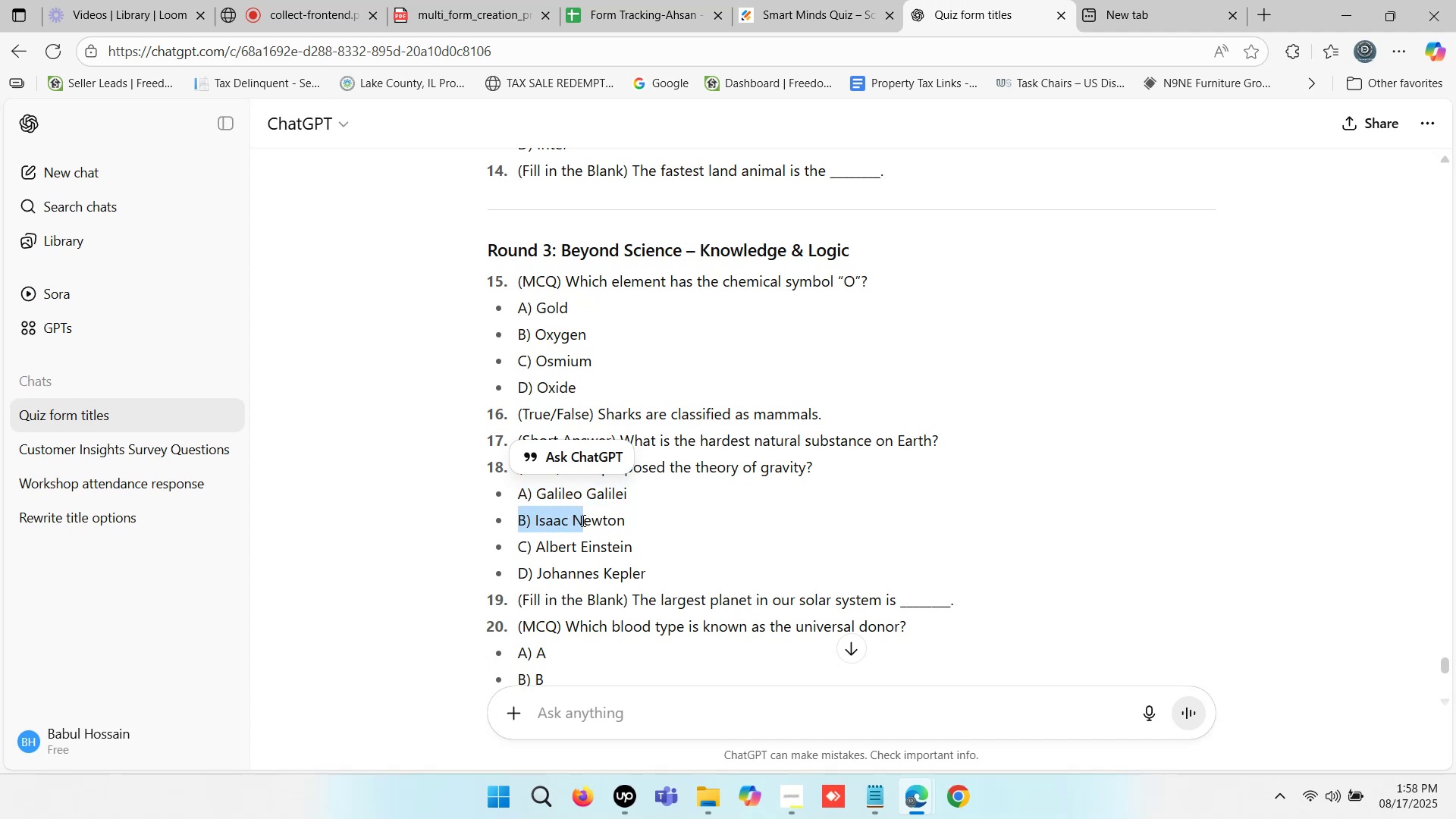 
key(Control+C)
 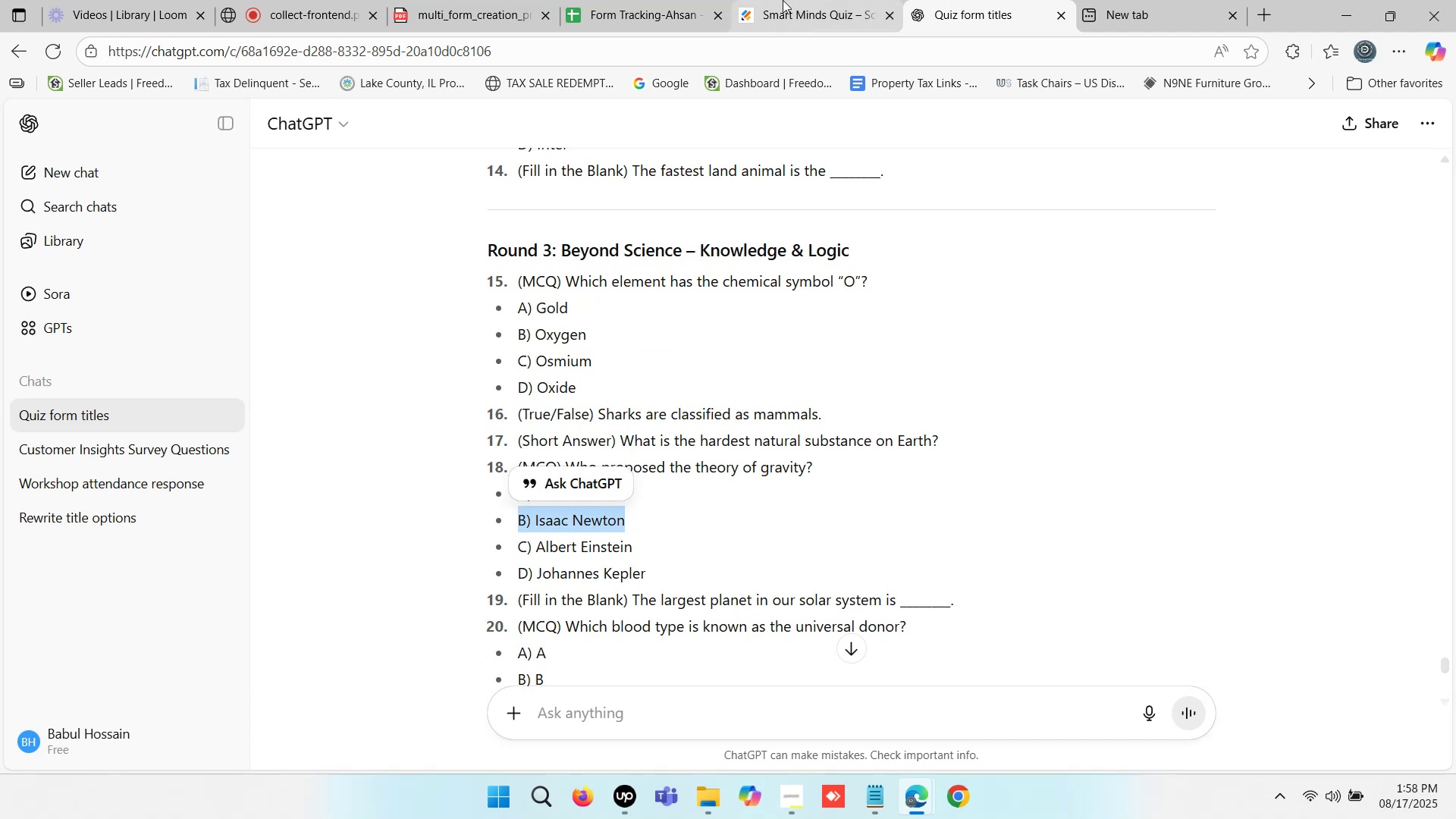 
left_click([783, 0])
 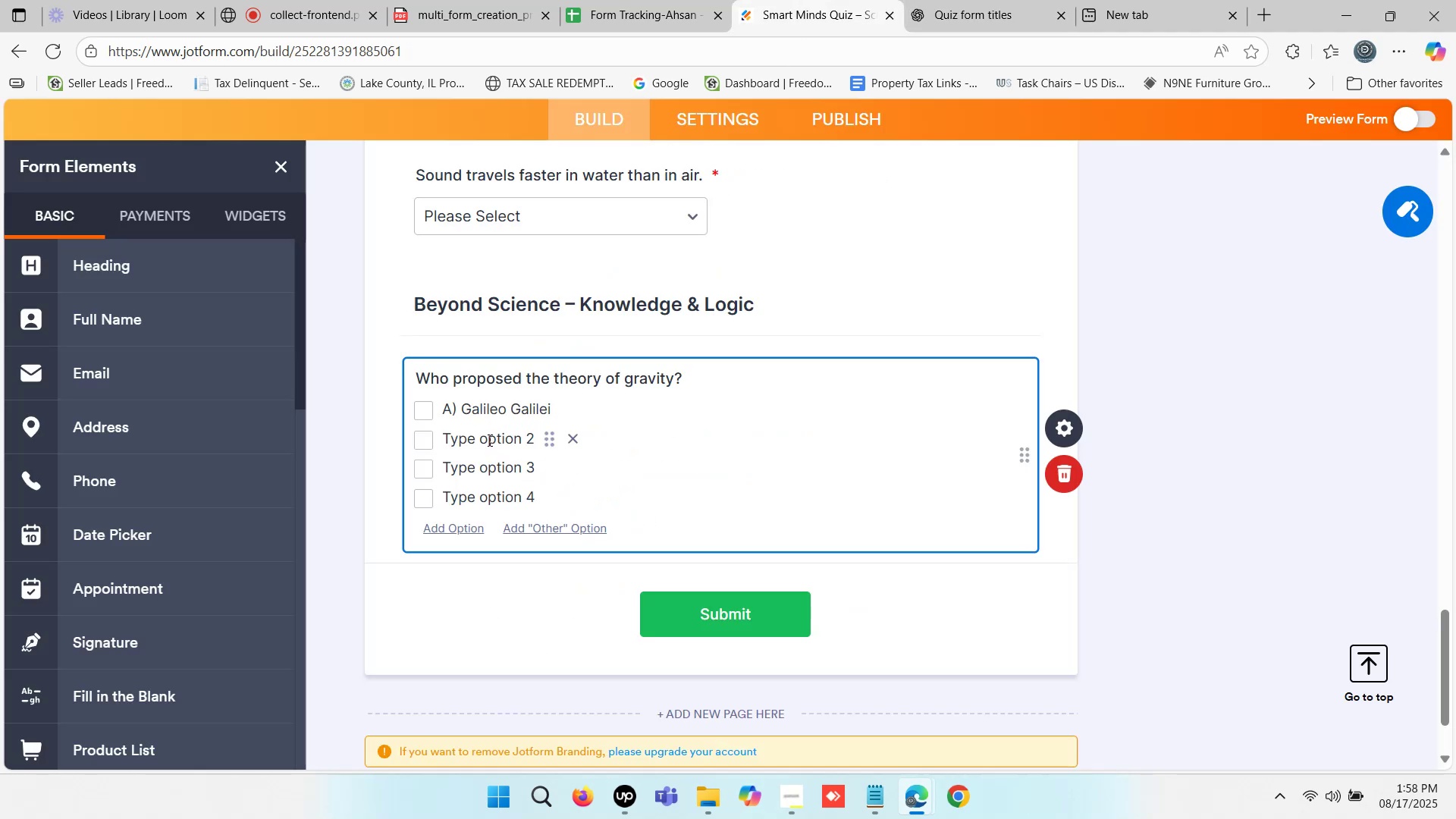 
double_click([488, 440])
 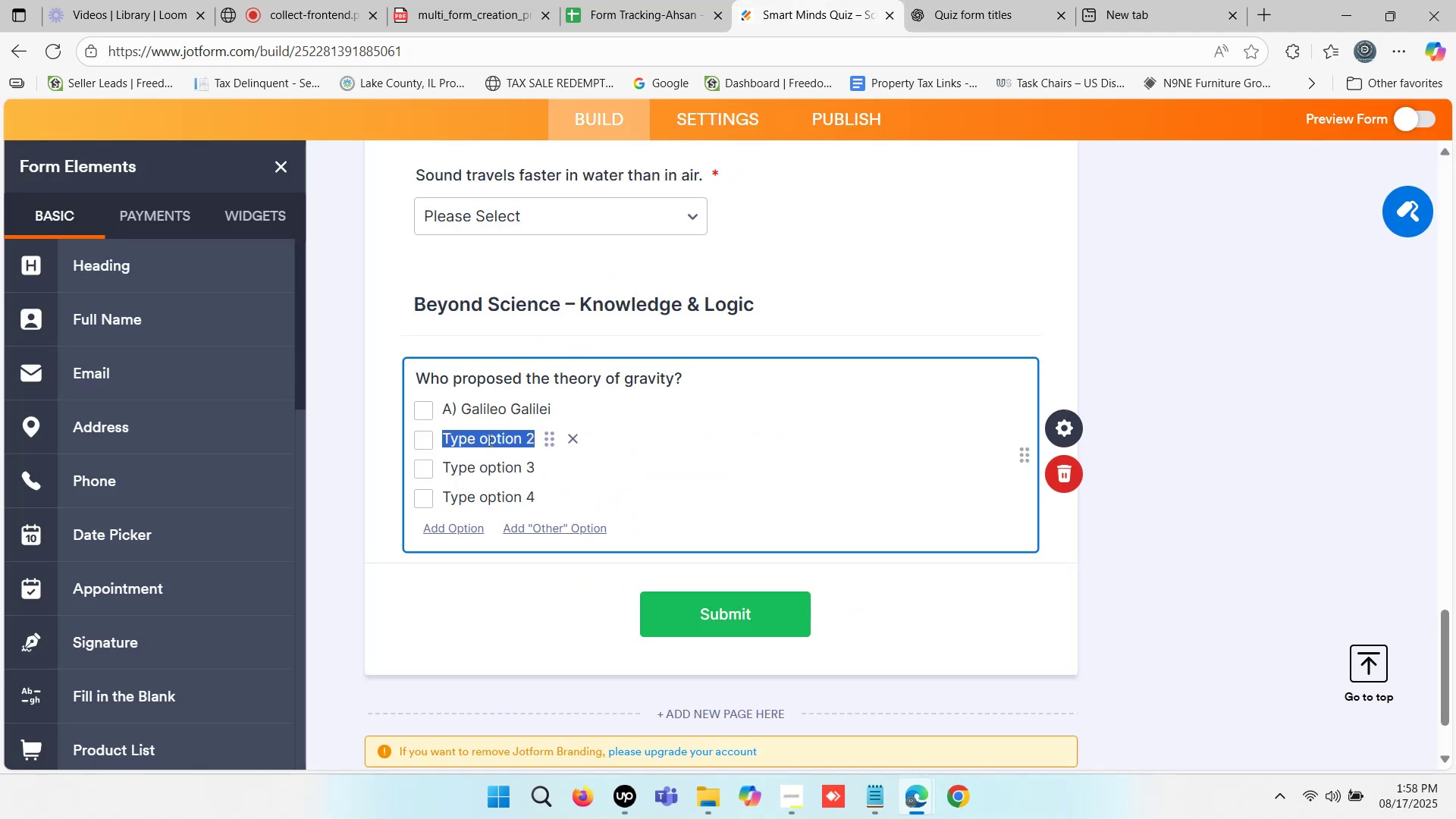 
key(Control+V)
 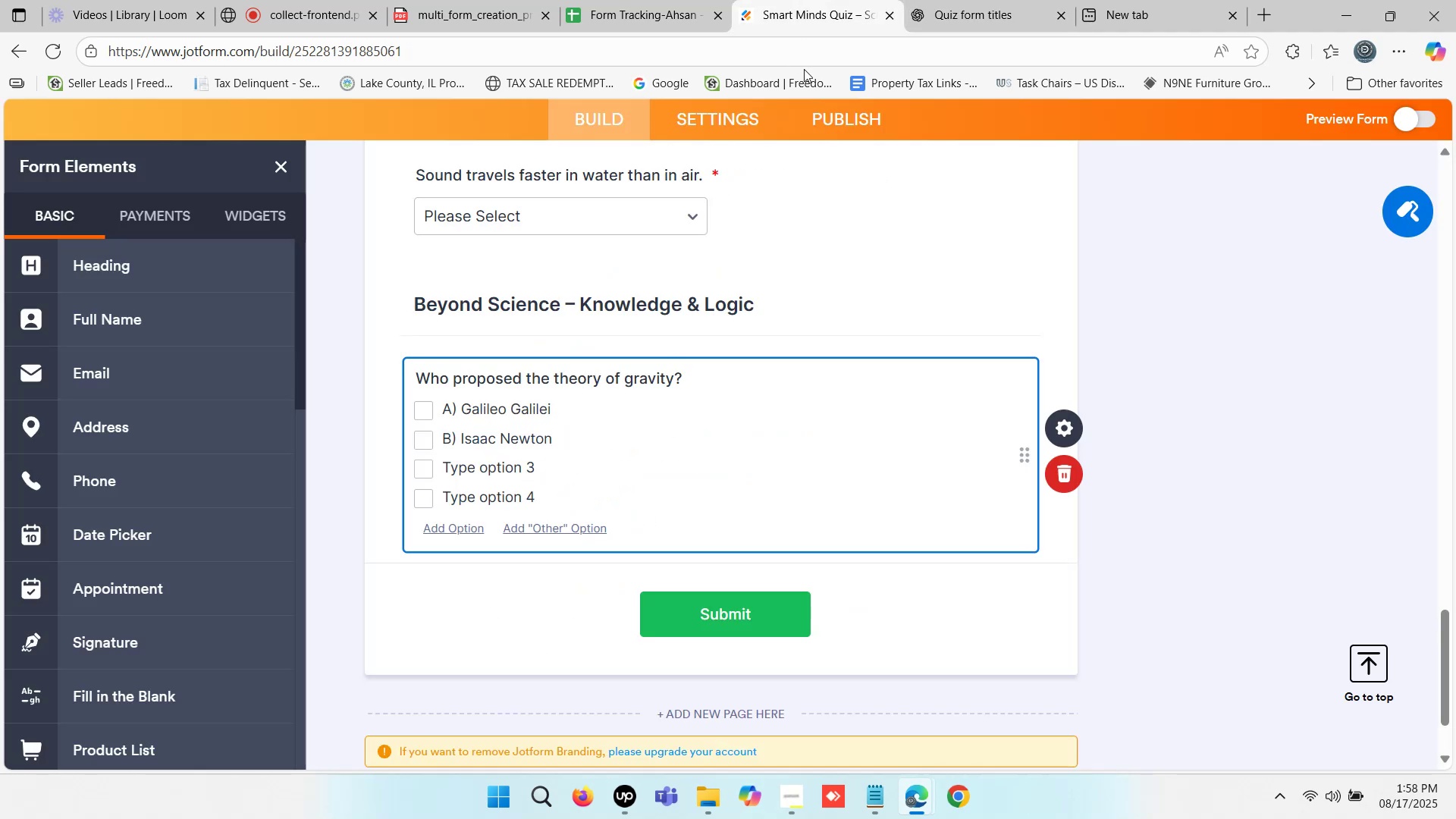 
left_click([987, 0])
 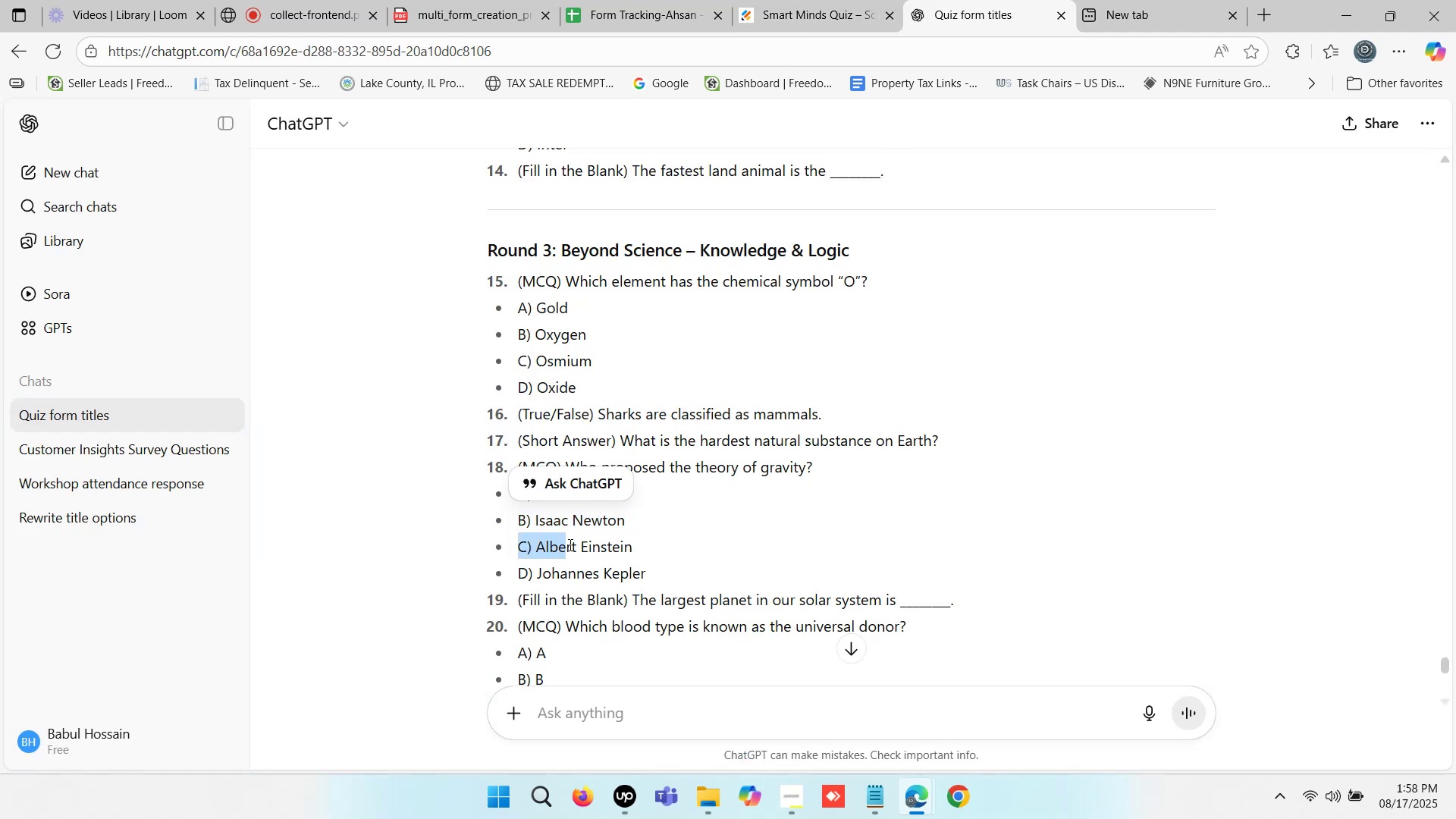 
key(Control+C)
 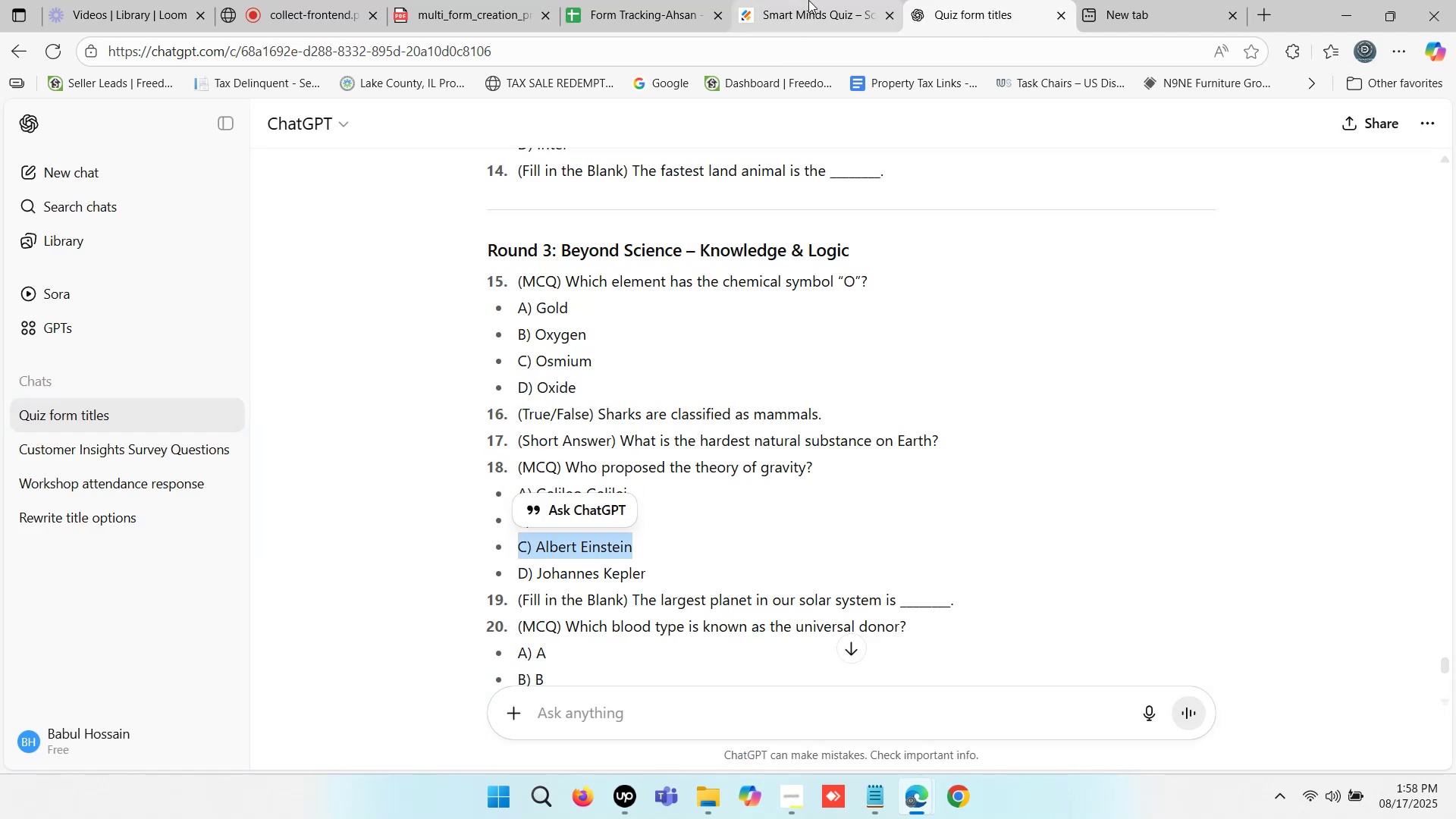 
left_click([808, 0])
 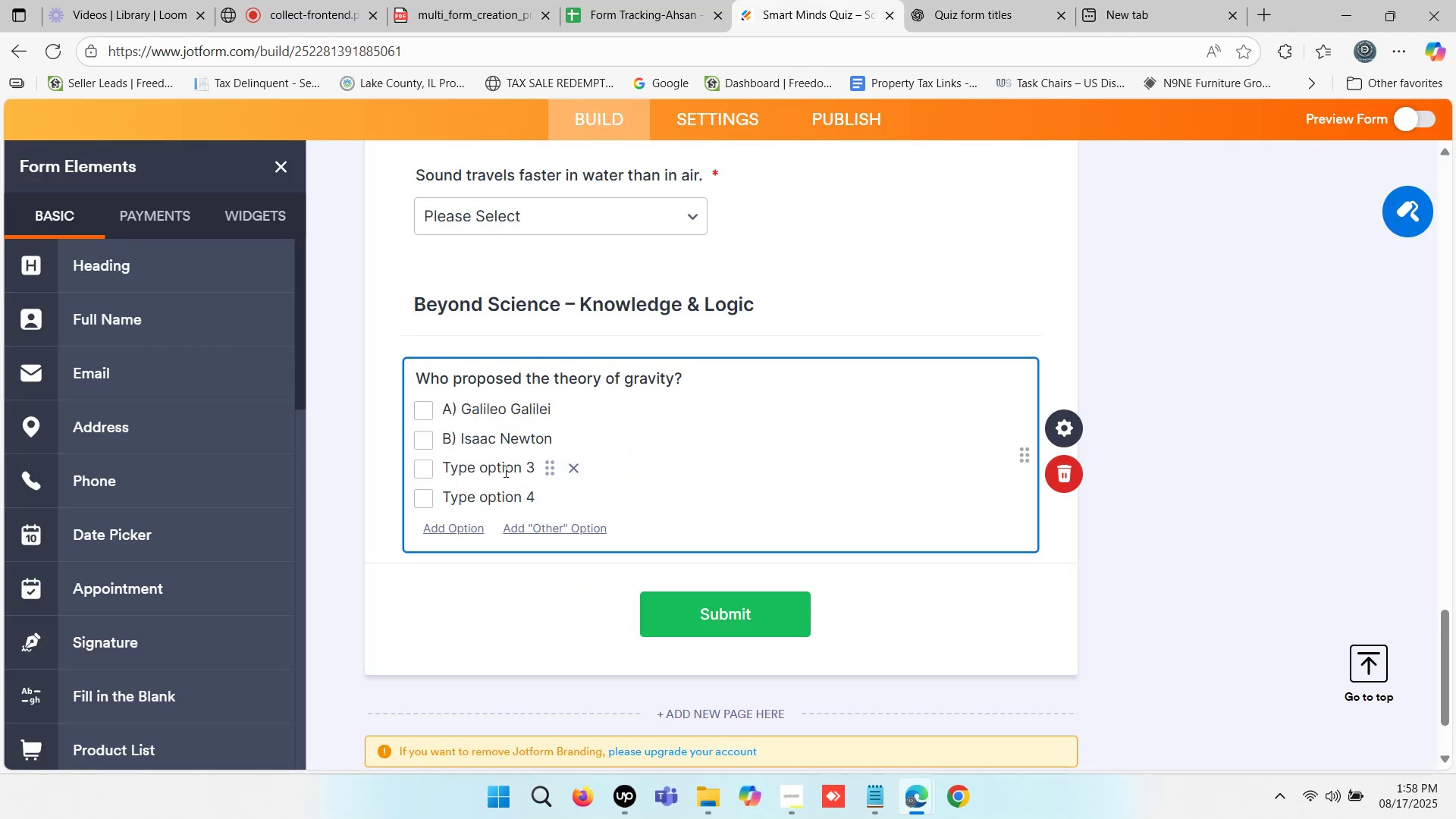 
double_click([504, 471])
 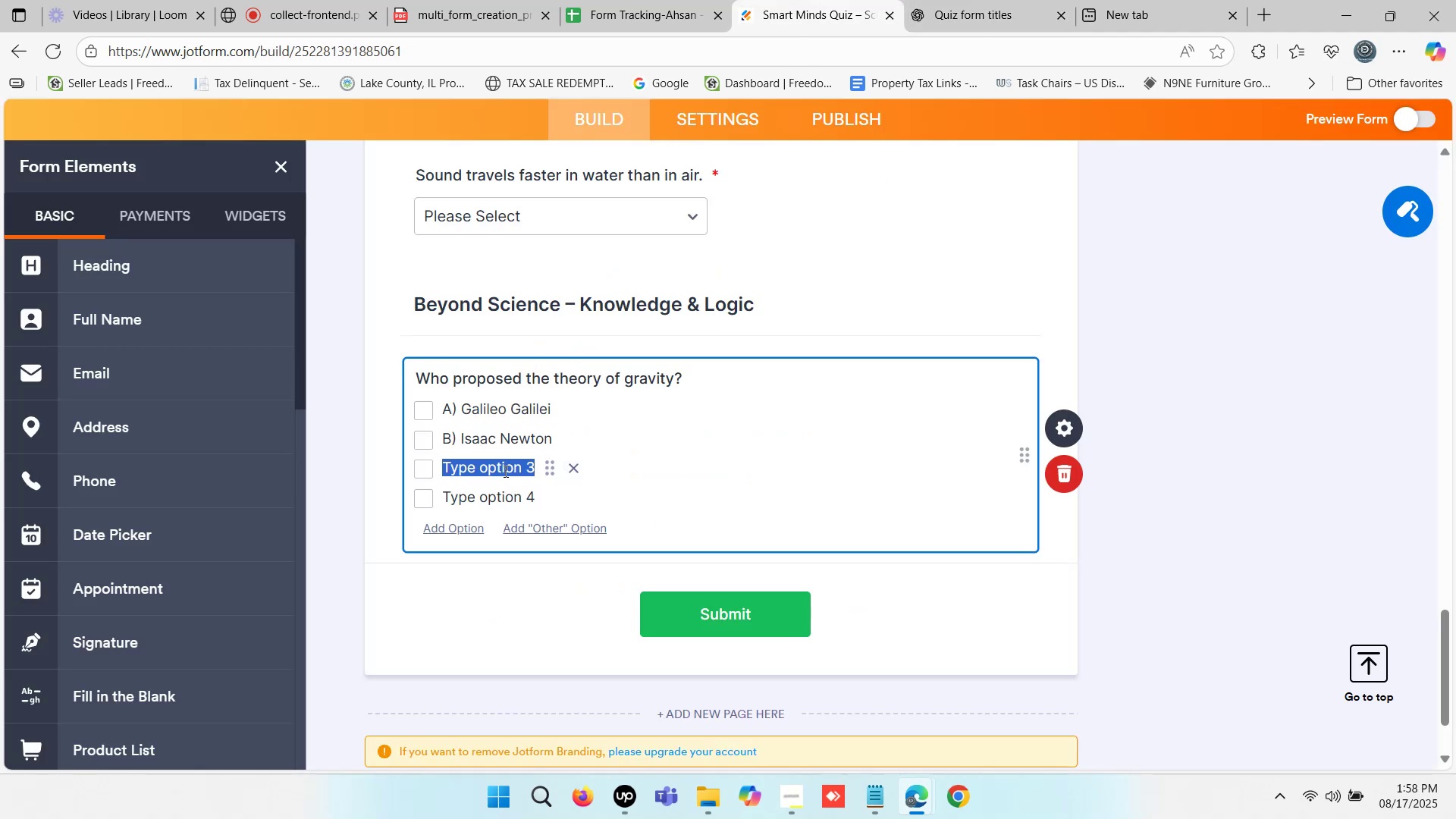 
key(Control+V)
 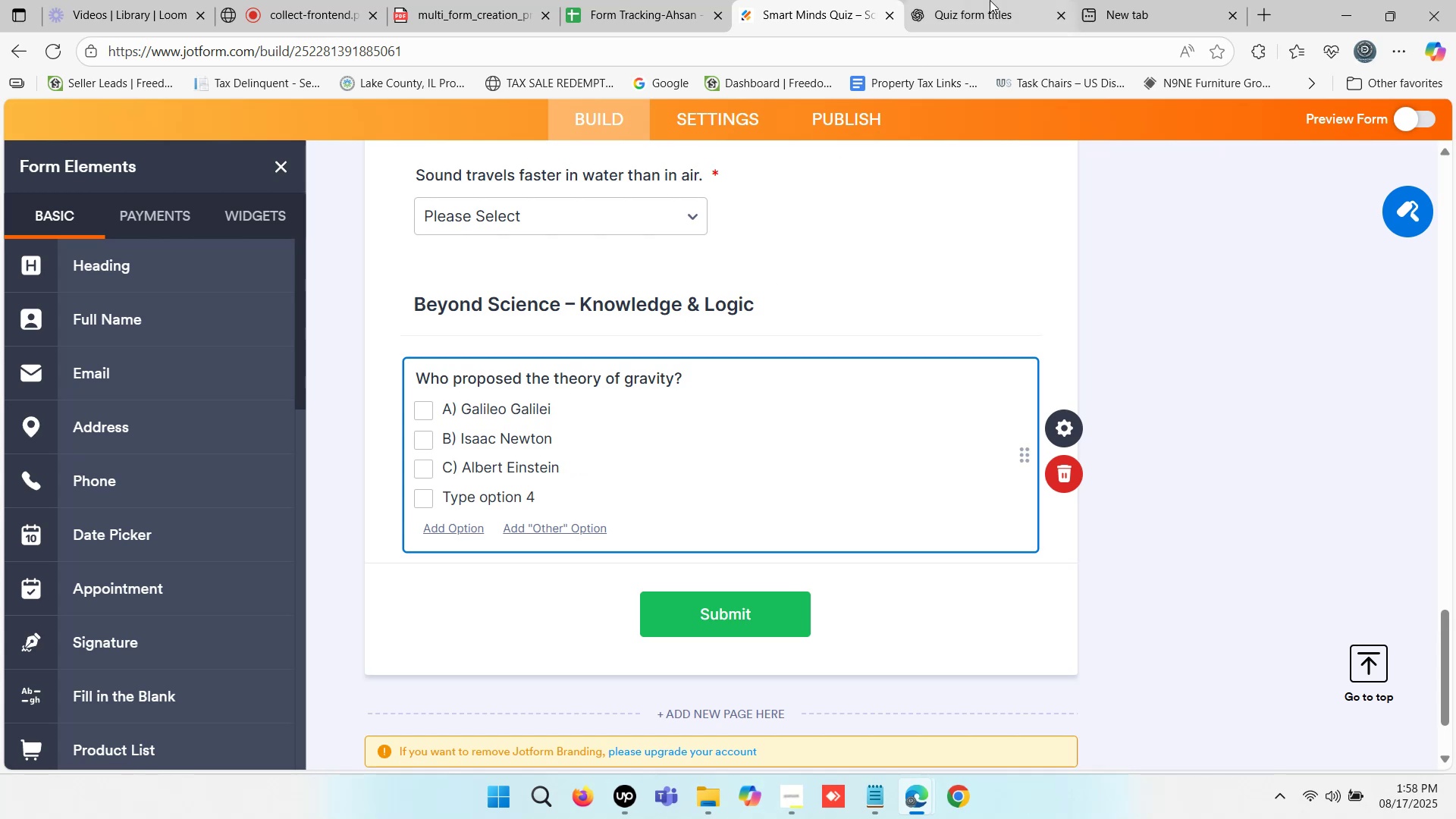 
left_click([1011, 0])
 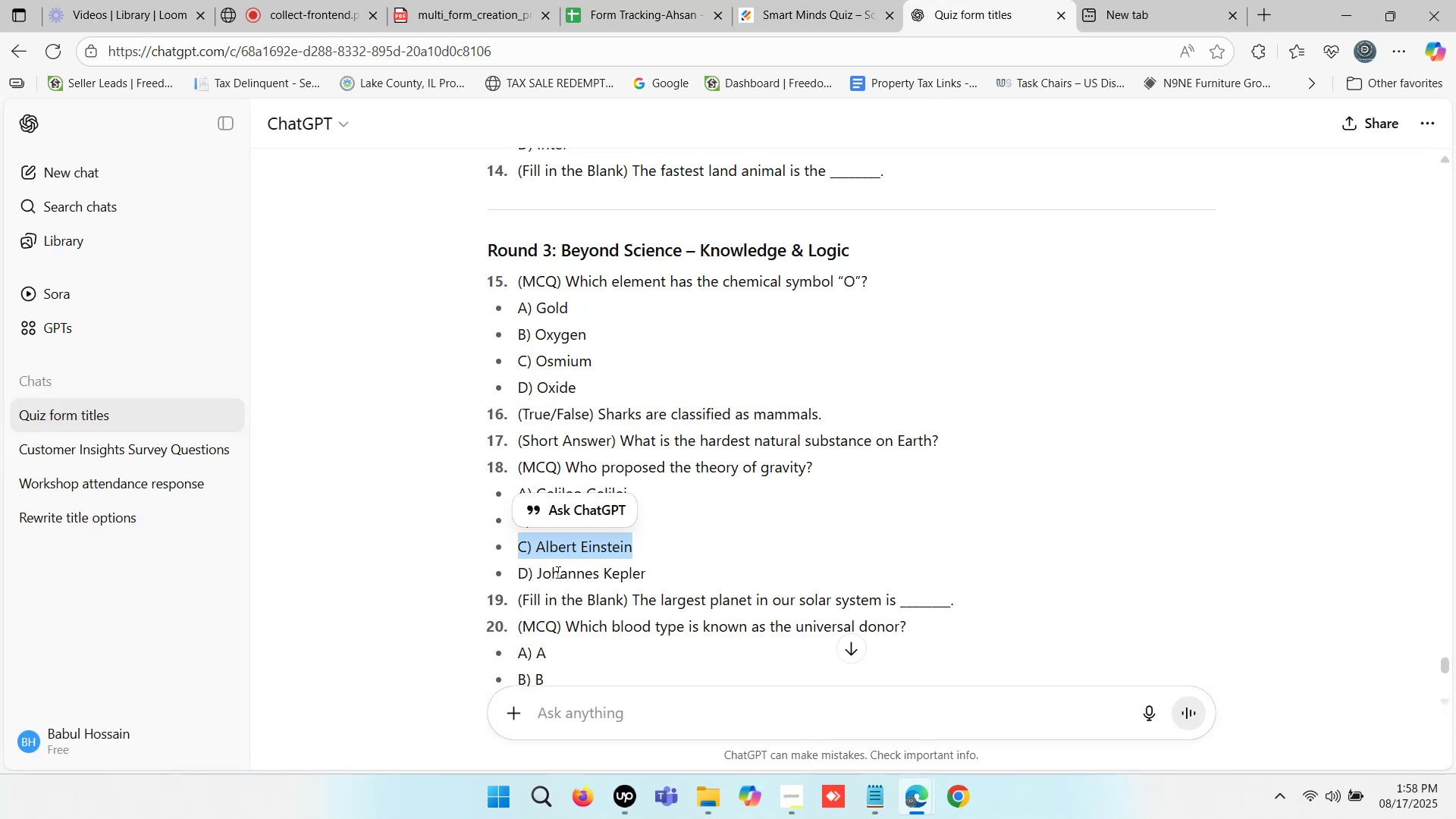 
double_click([557, 572])
 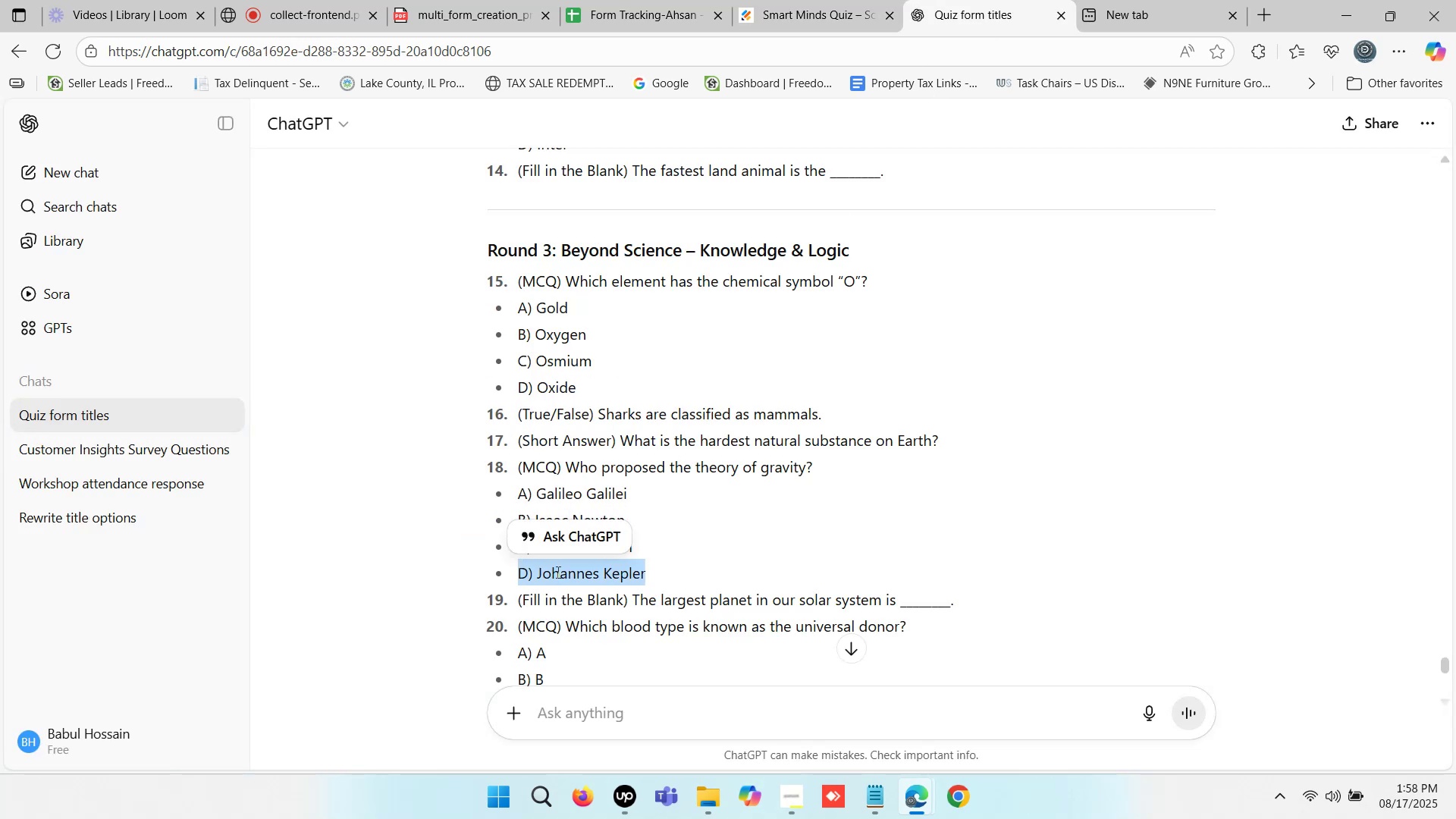 
triple_click([557, 572])
 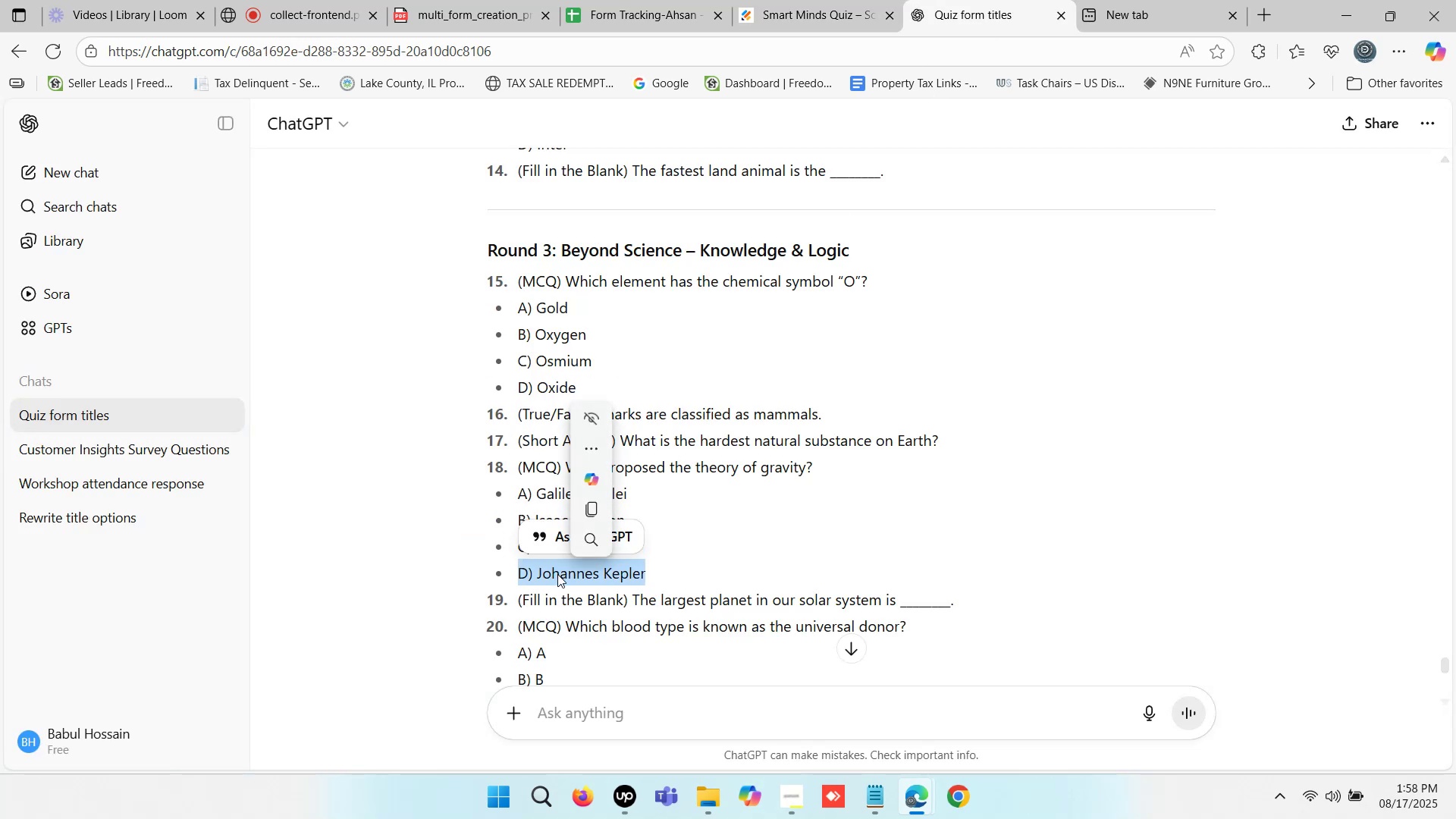 
key(Control+C)
 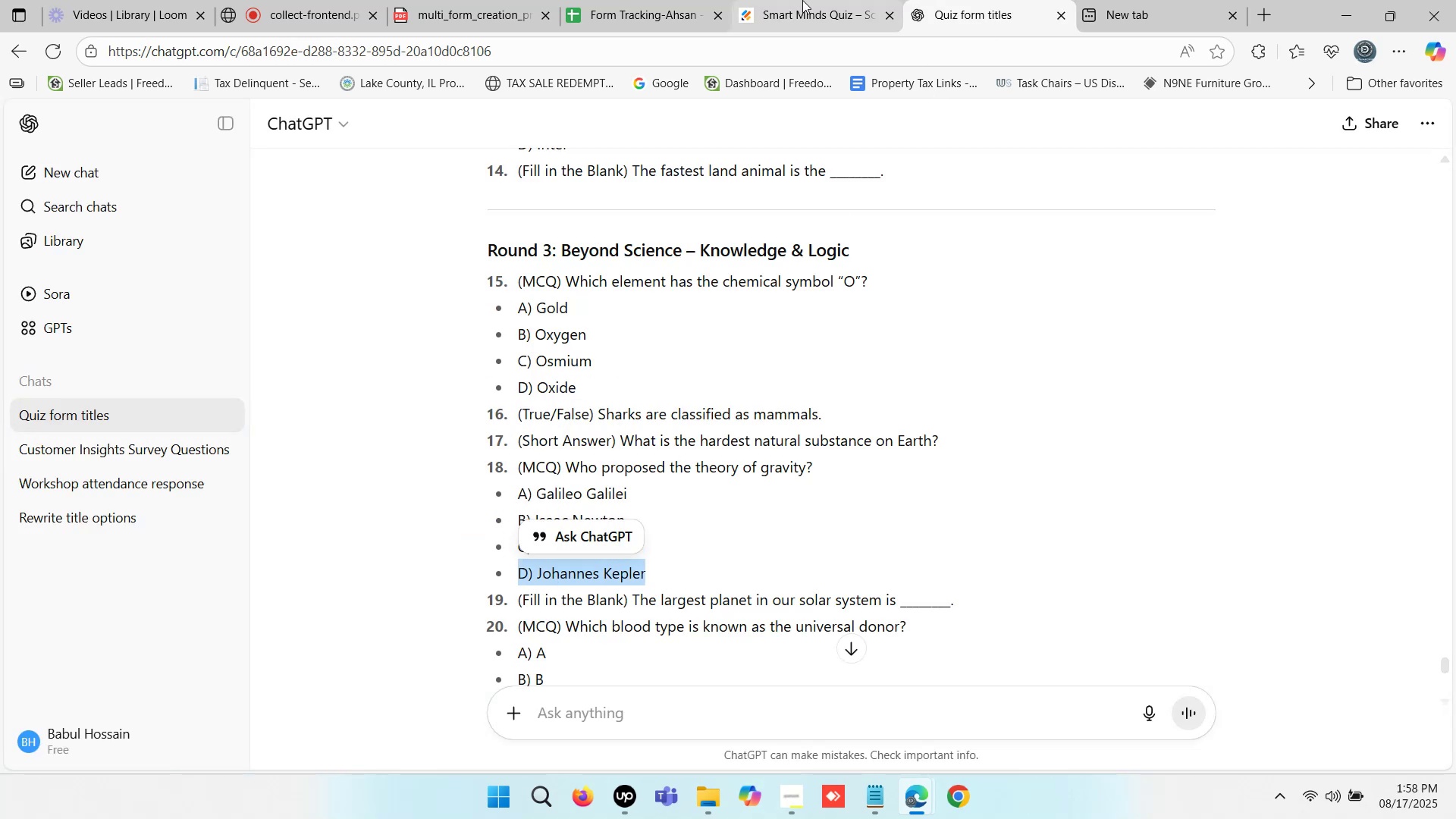 
left_click([809, 0])
 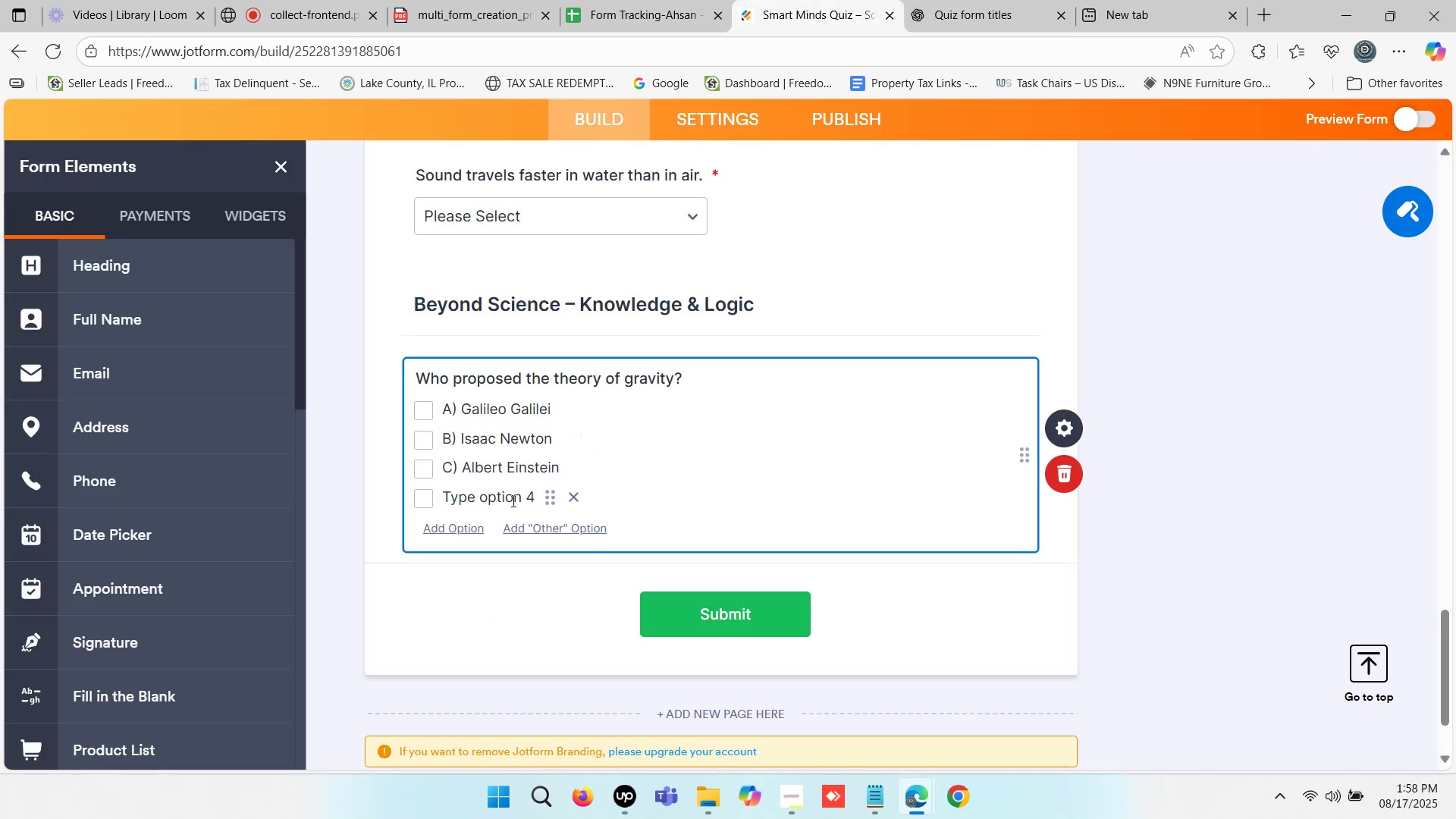 
left_click([511, 501])
 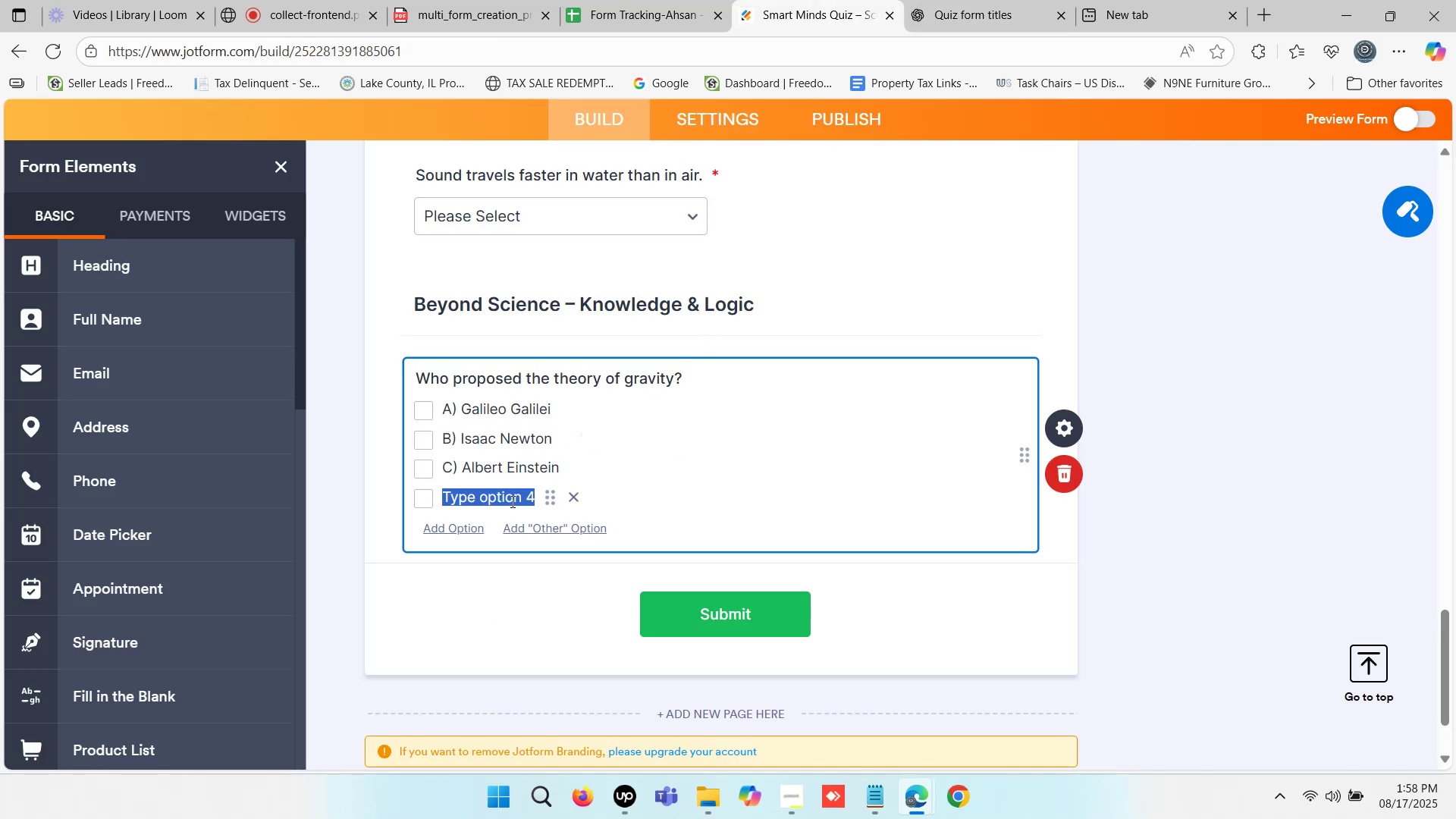 
key(Control+V)
 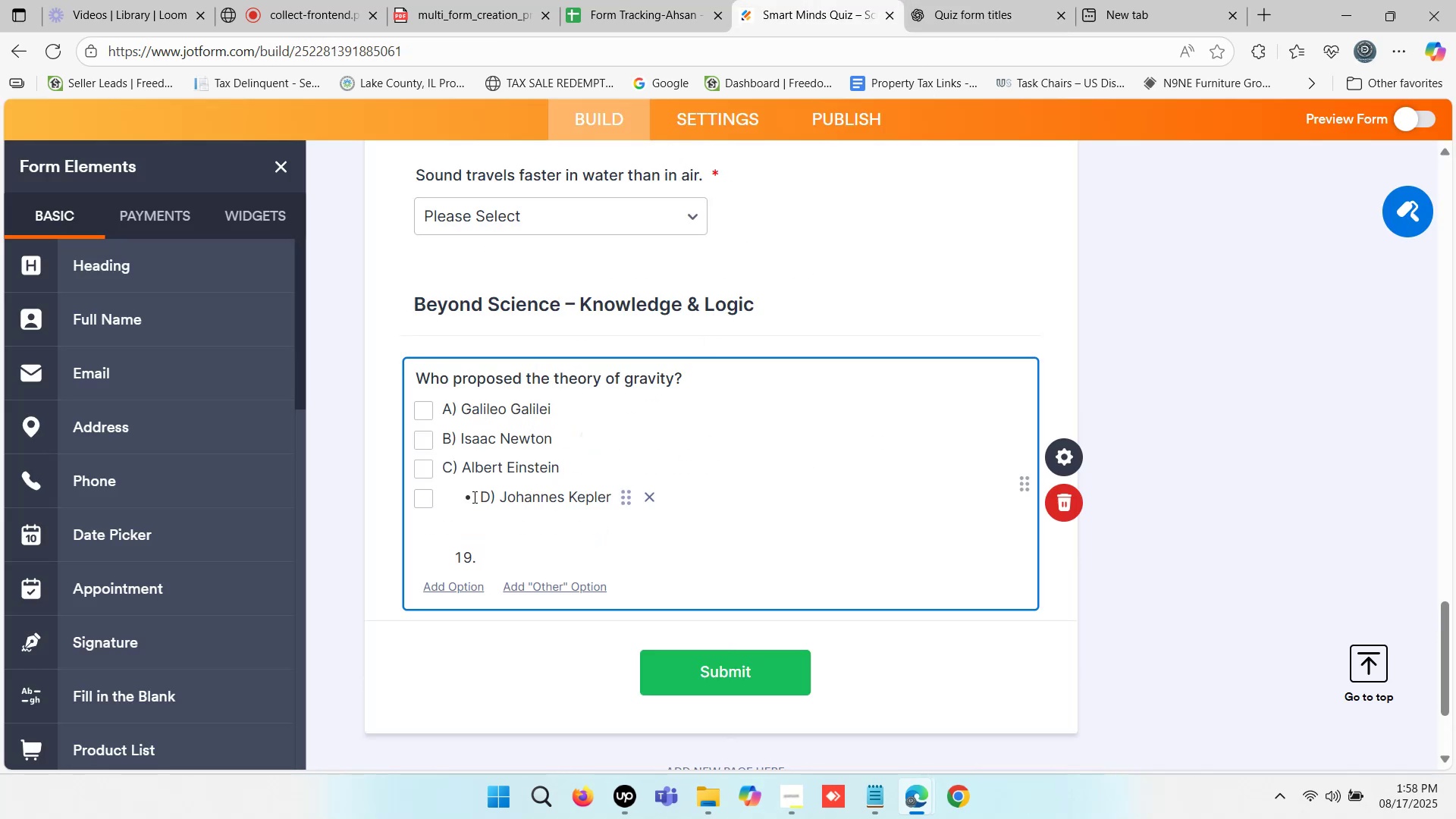 
left_click([473, 497])
 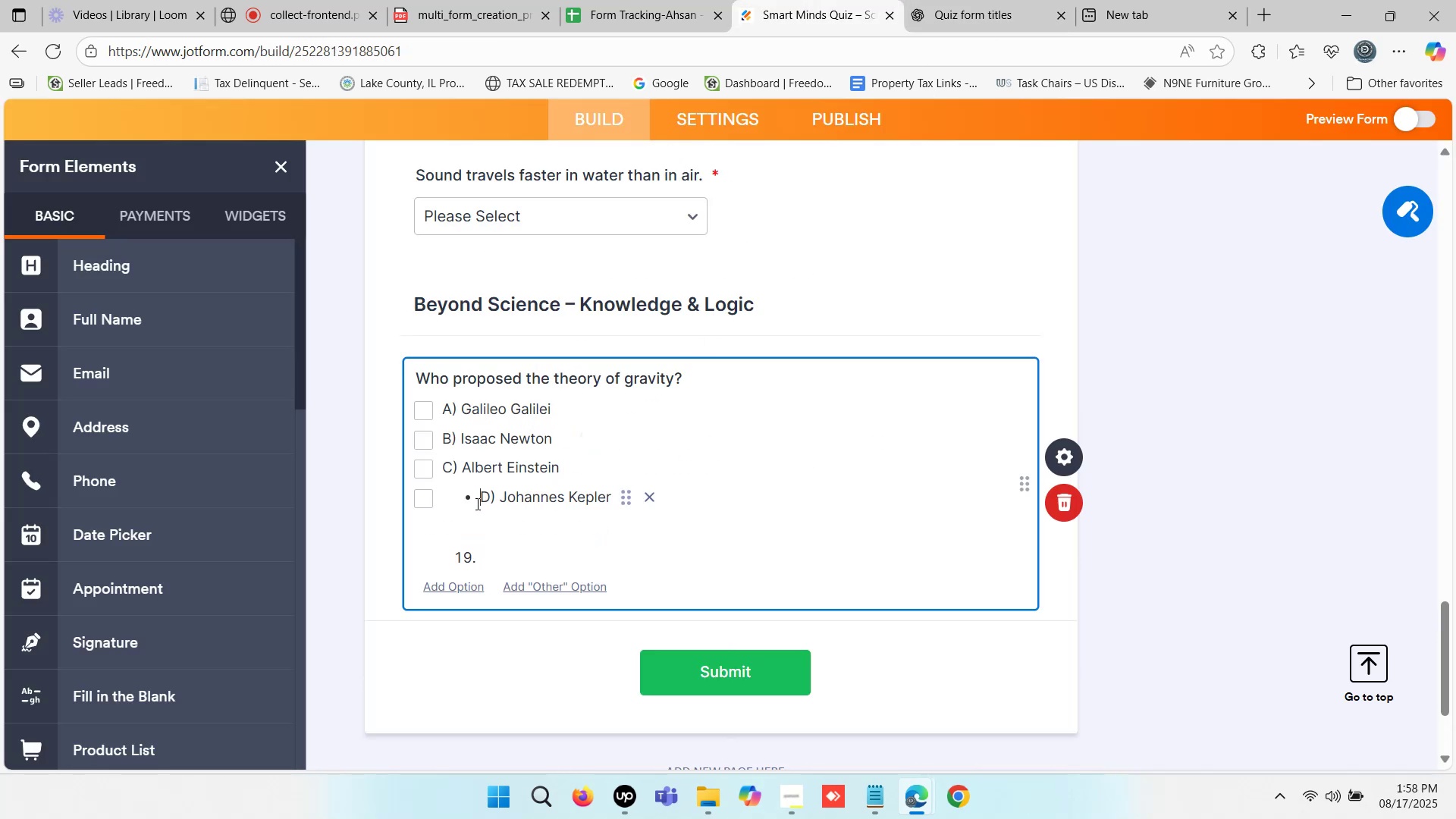 
key(Backspace)
 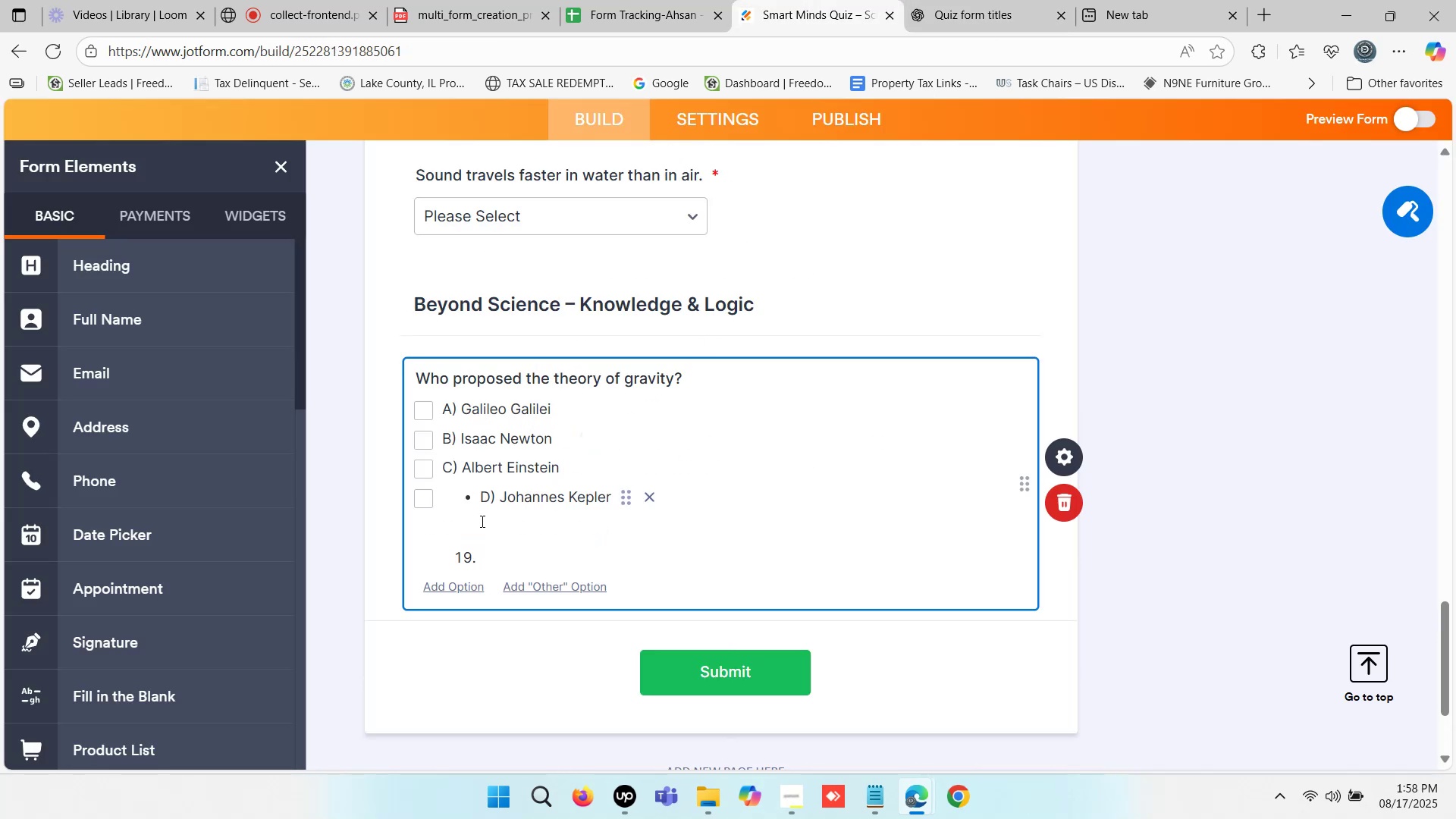 
key(Backspace)
 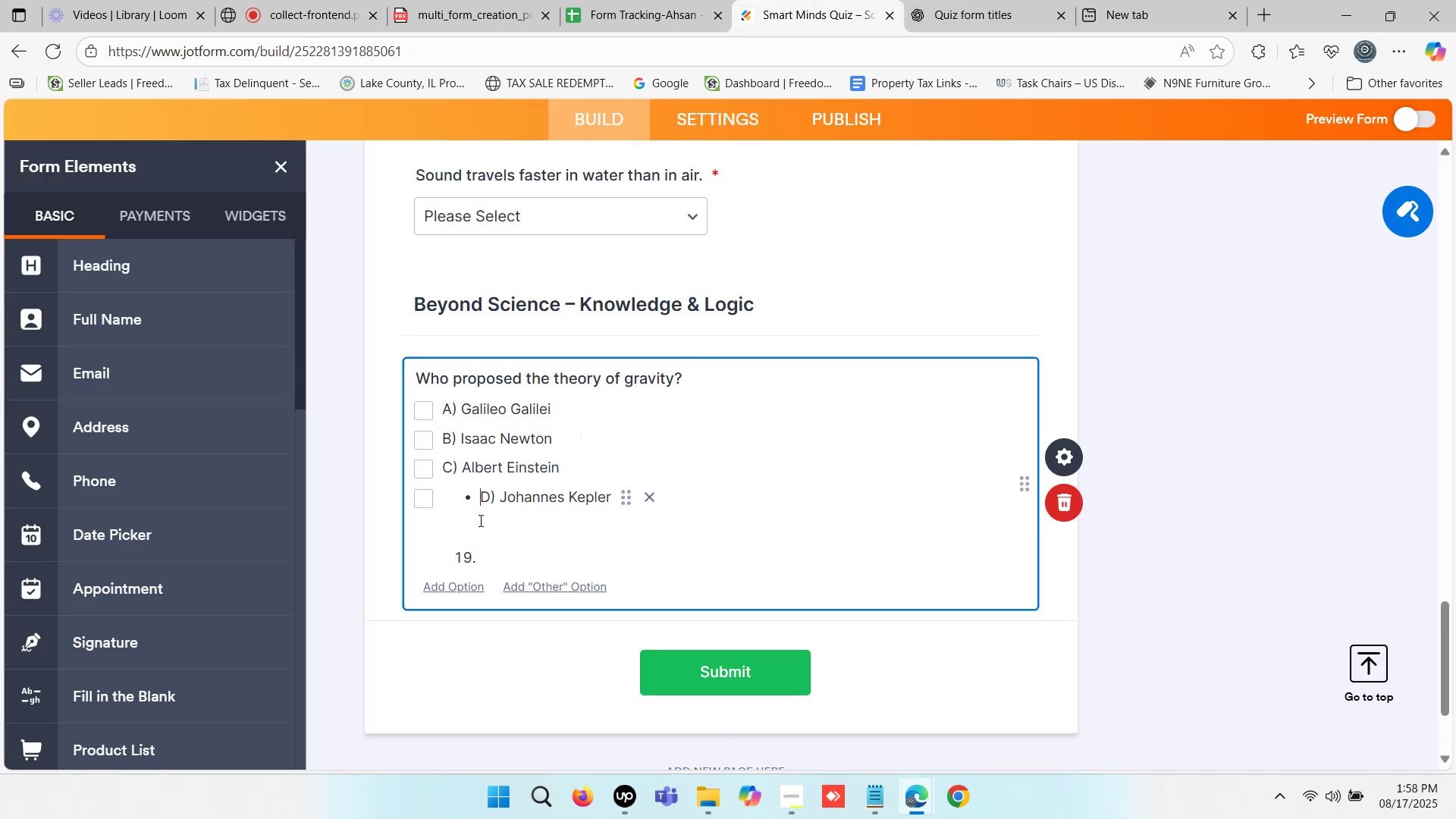 
key(Backspace)
 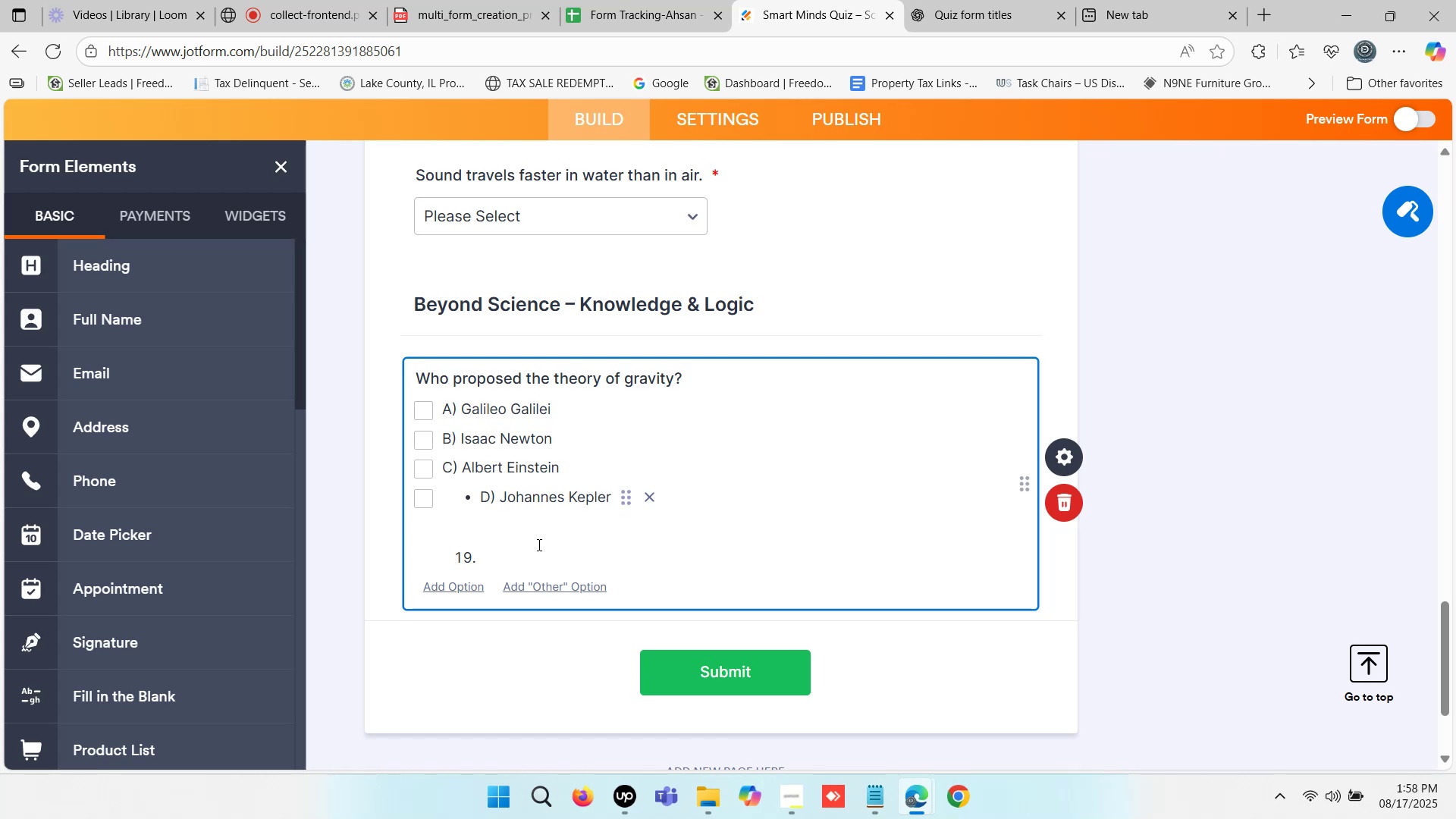 
key(Backspace)
 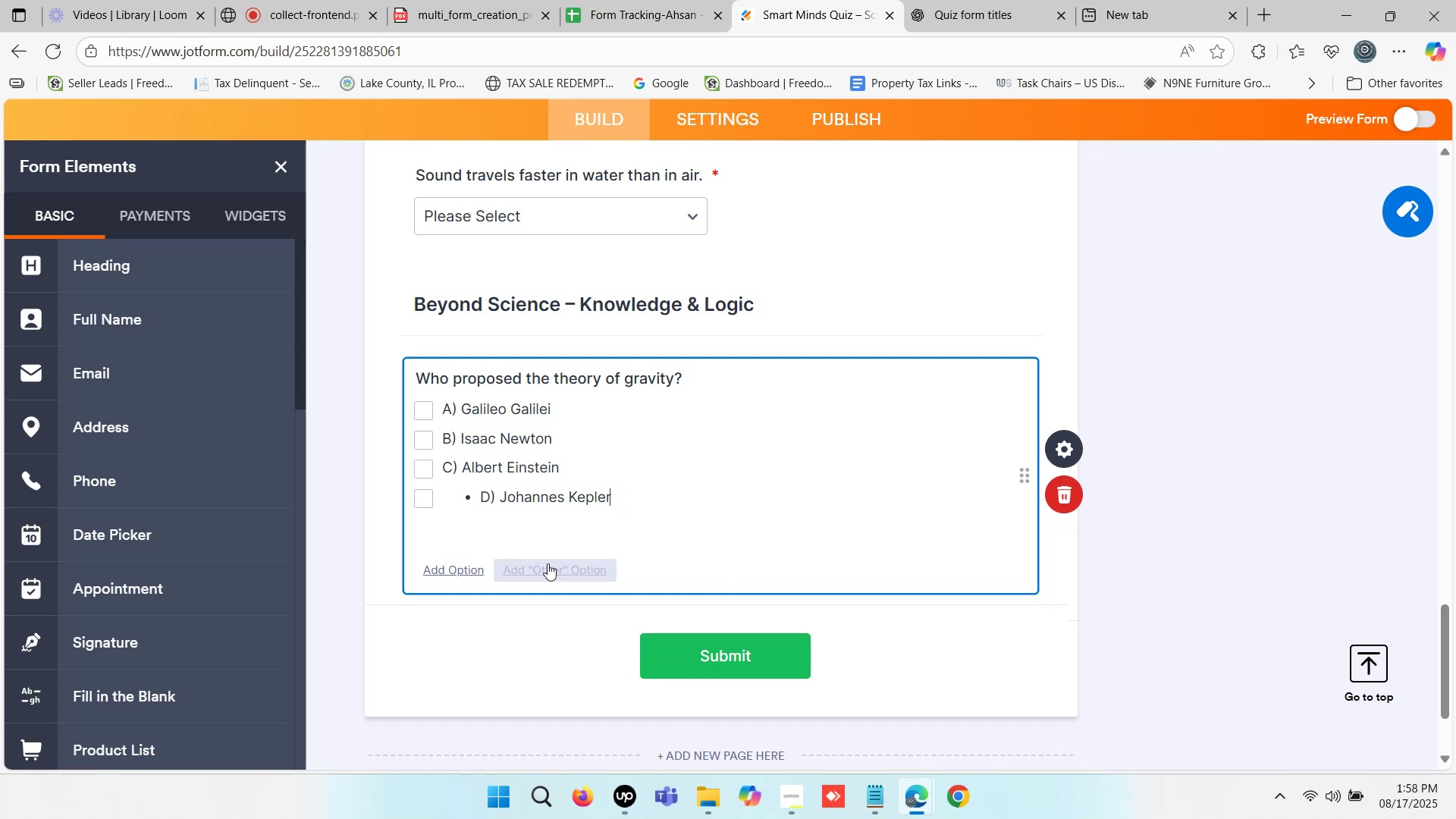 
key(Backspace)
 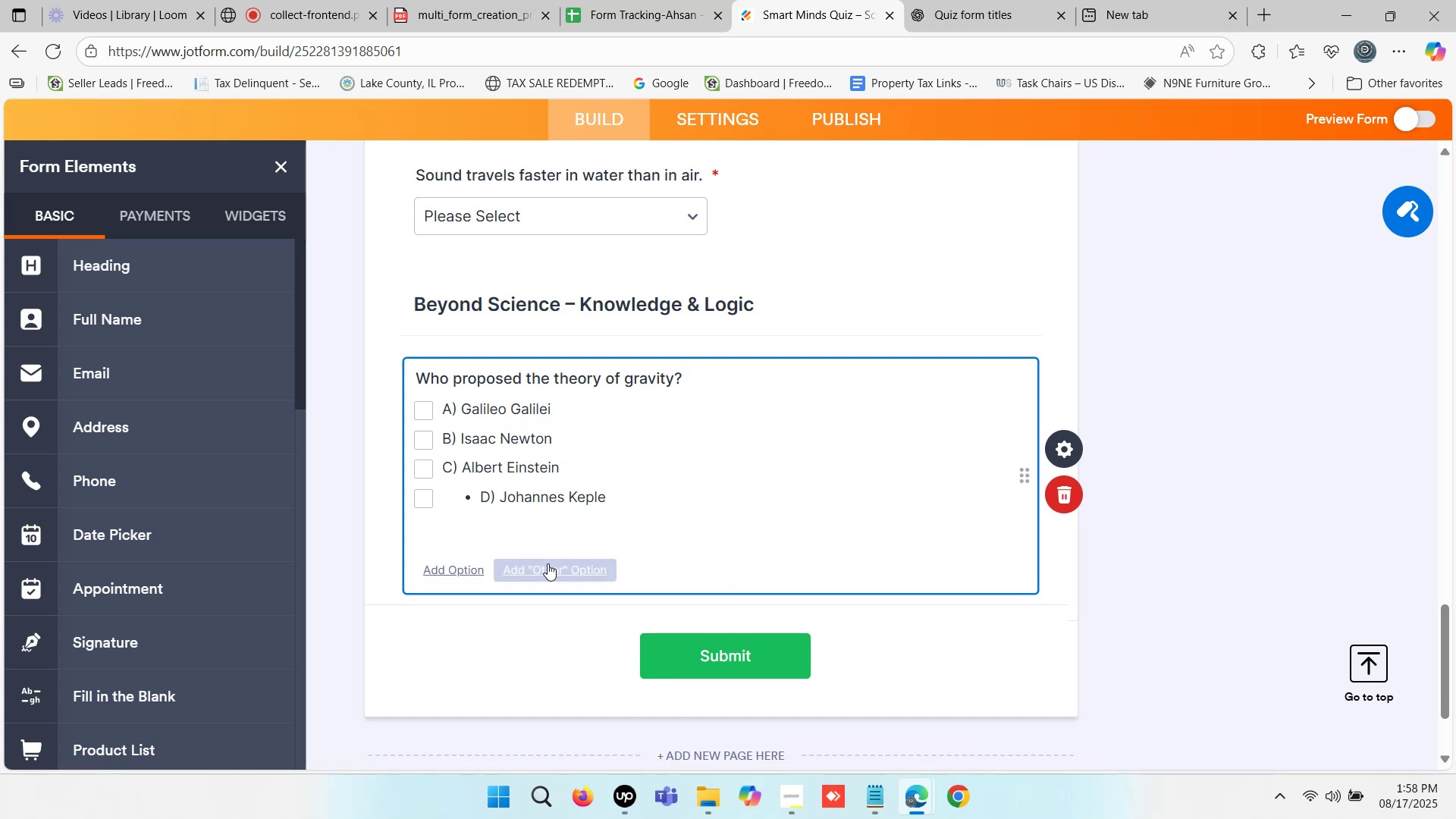 
key(Backspace)
 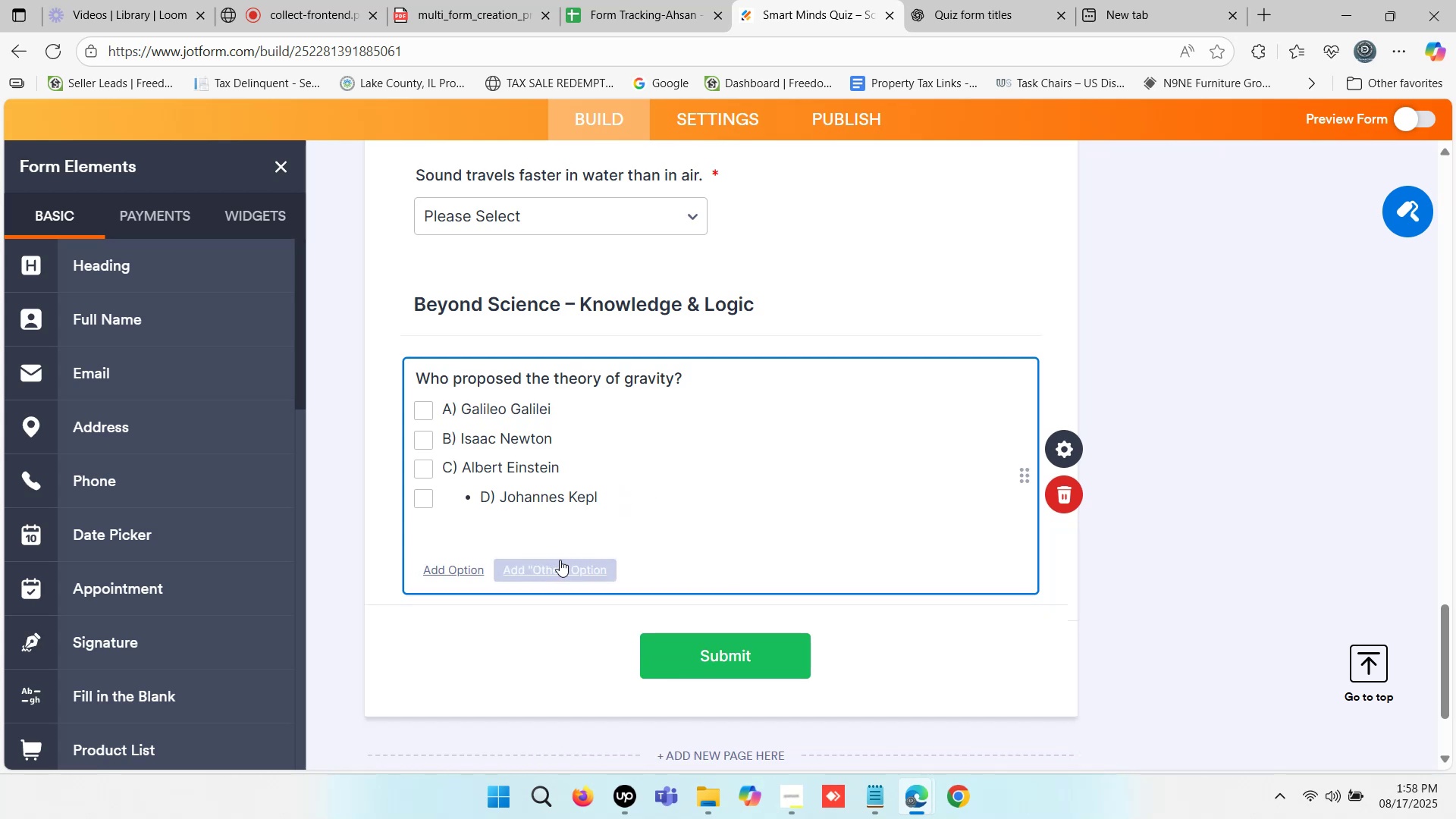 
hold_key(key=Backspace, duration=0.49)
 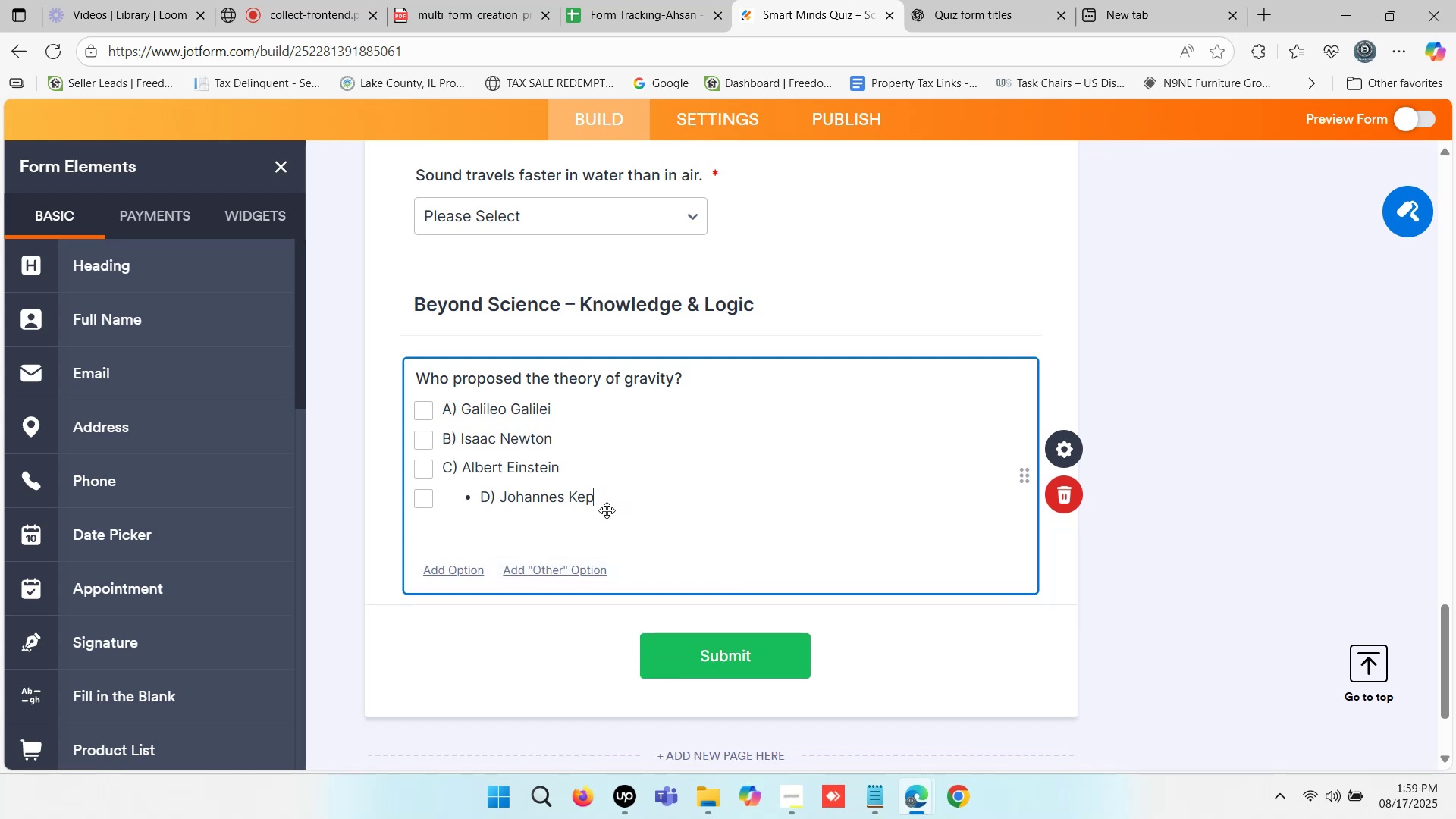 
hold_key(key=Backspace, duration=0.82)
 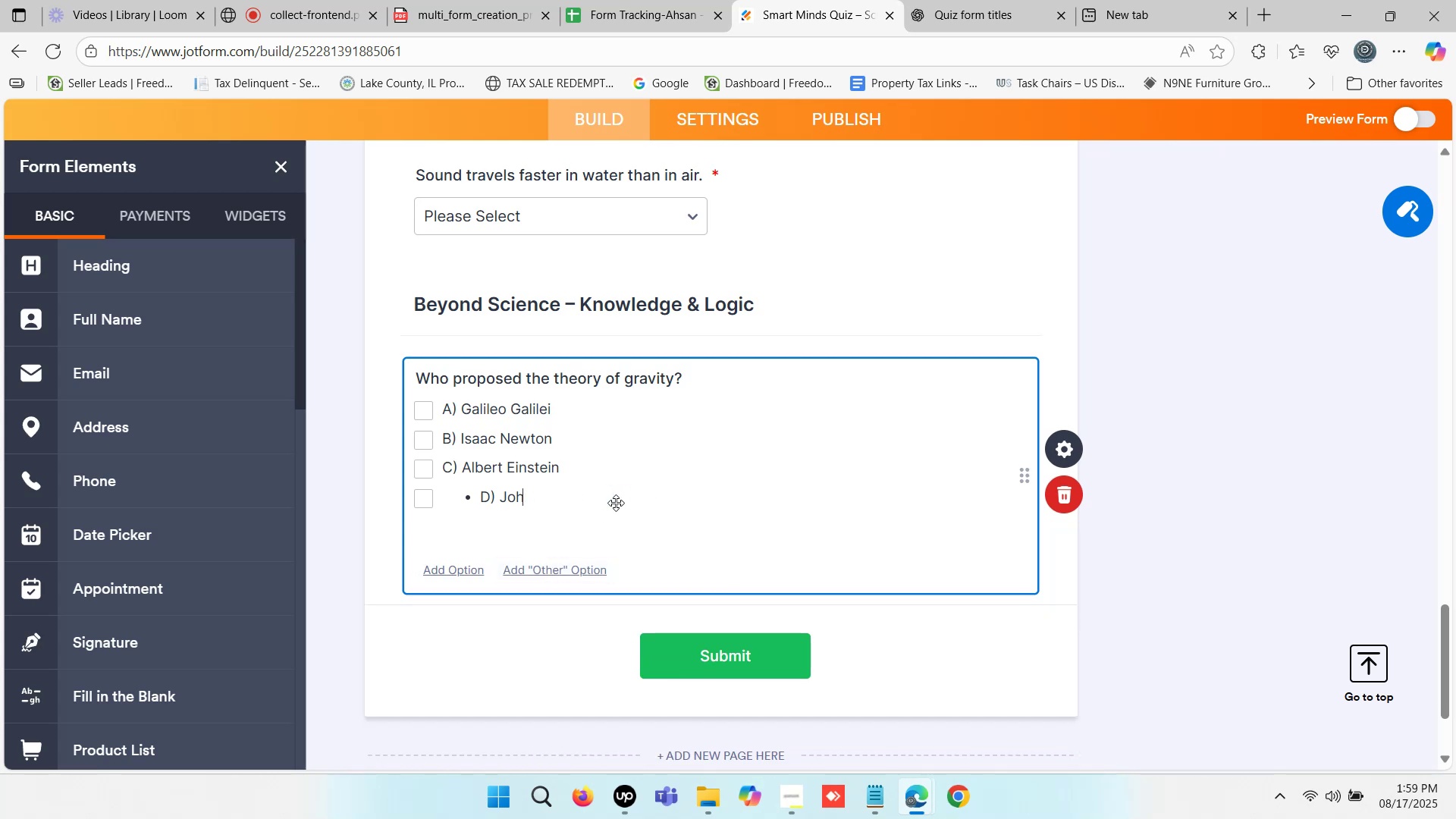 
key(Backspace)
 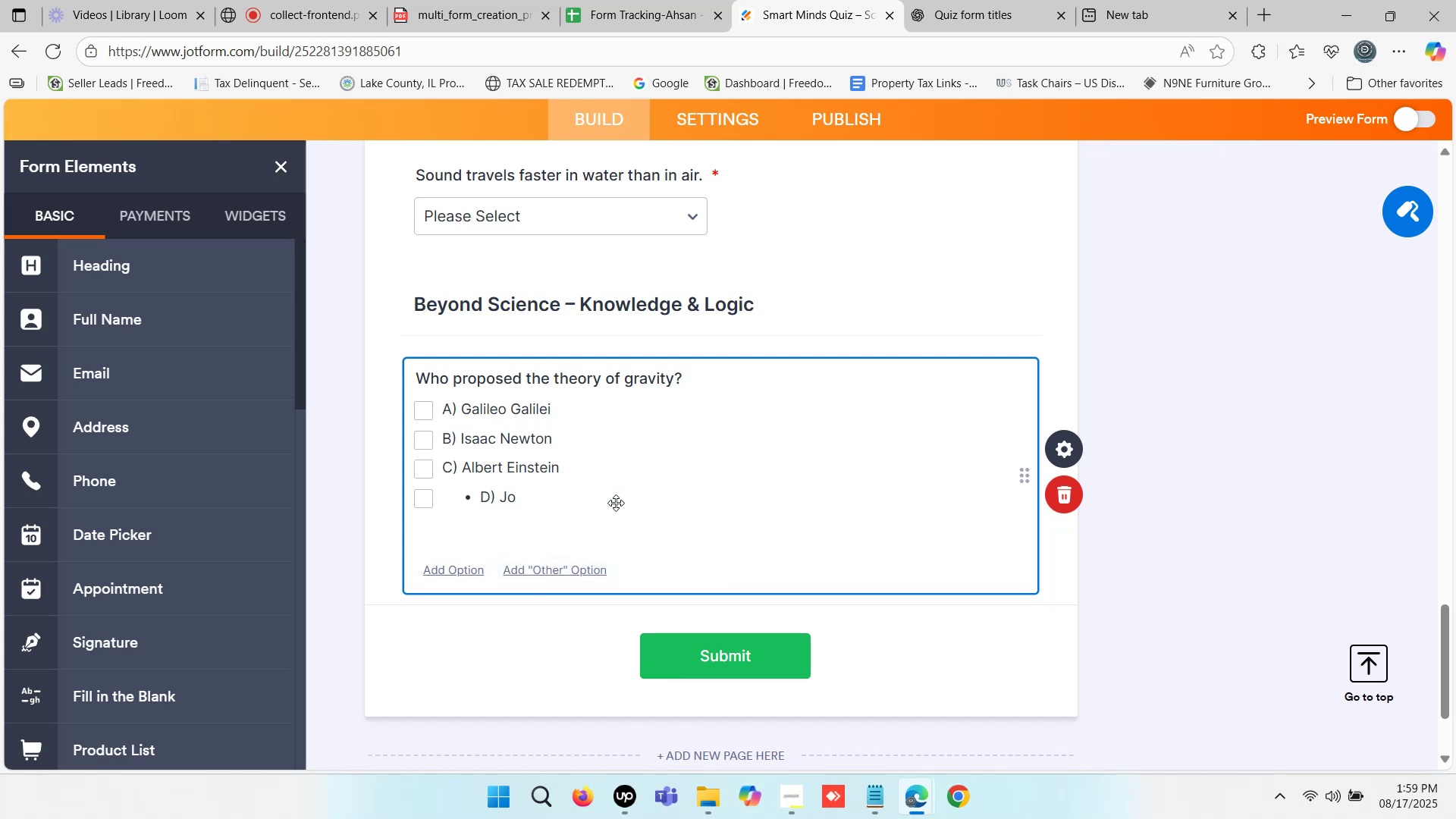 
key(Backspace)
 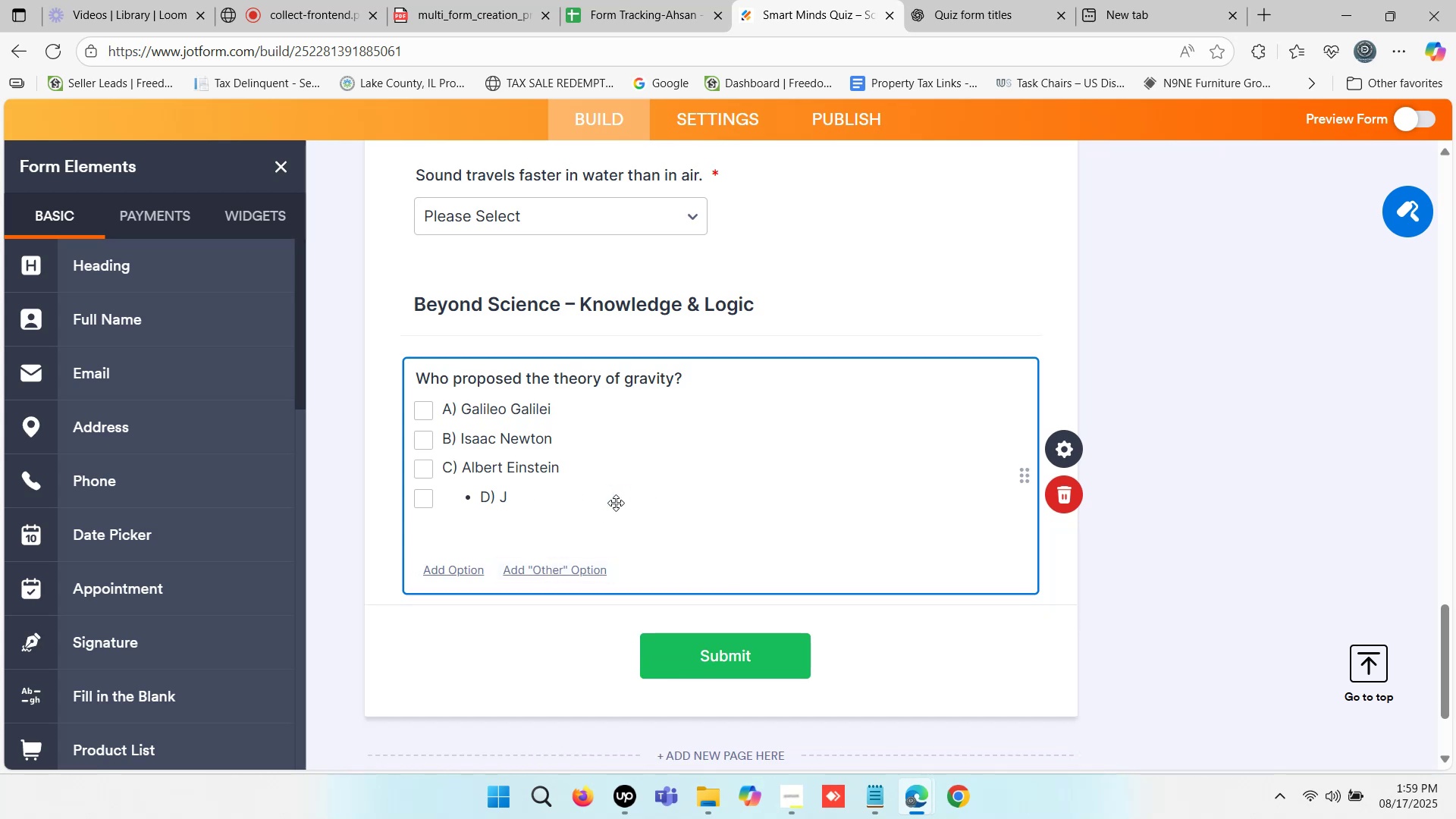 
key(Backspace)
 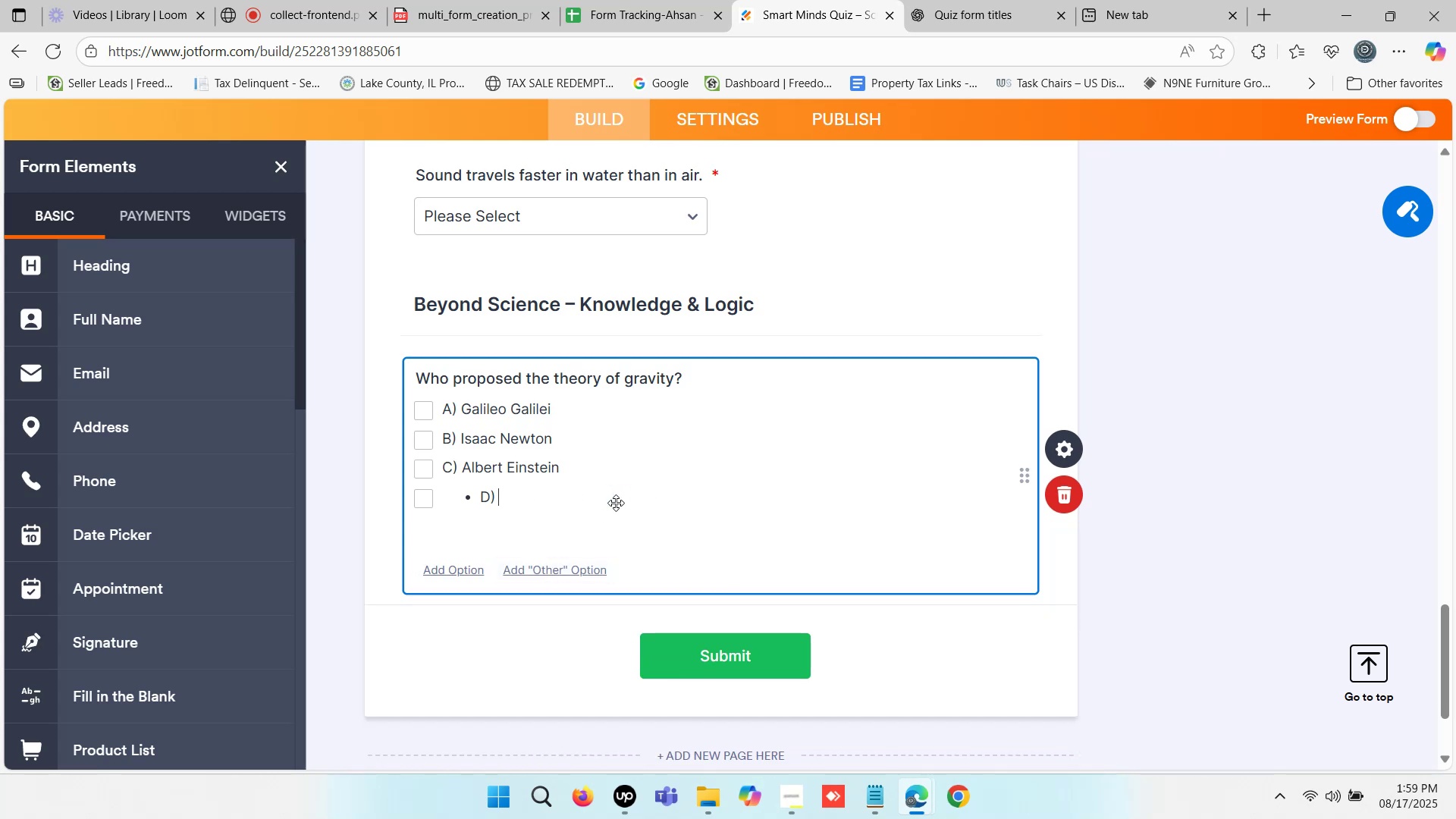 
key(Backspace)
 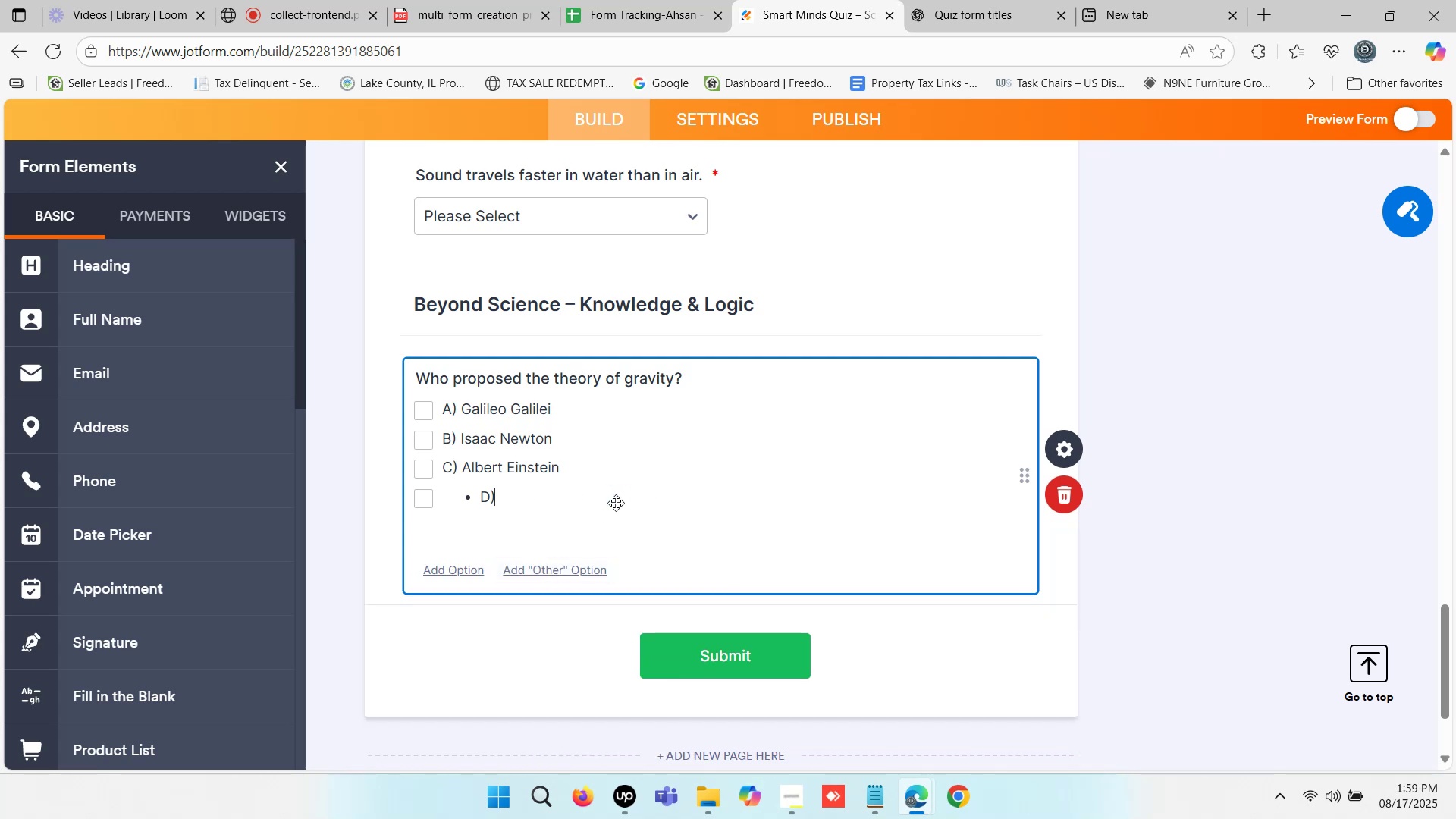 
key(Backspace)
 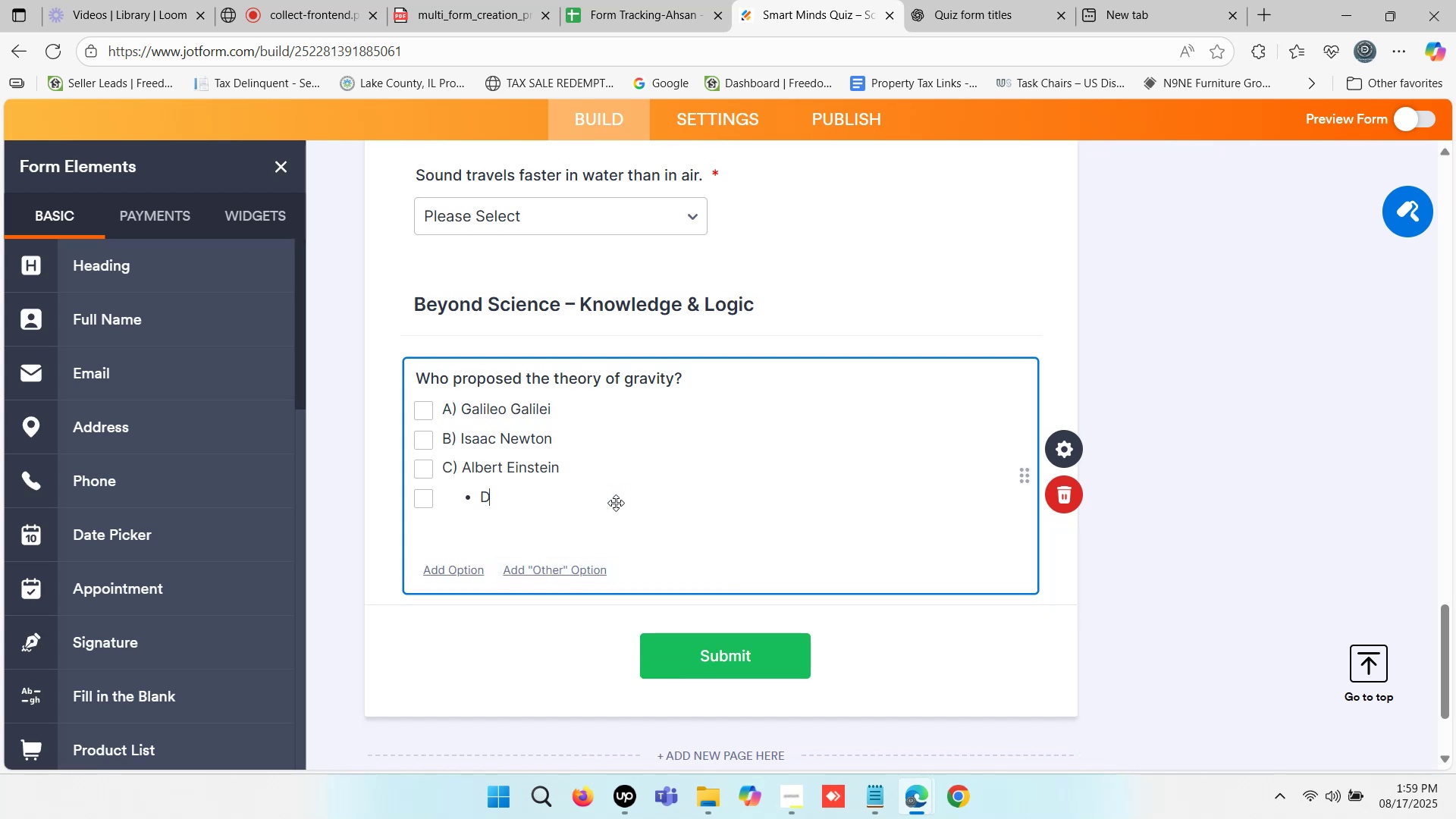 
key(Backspace)
 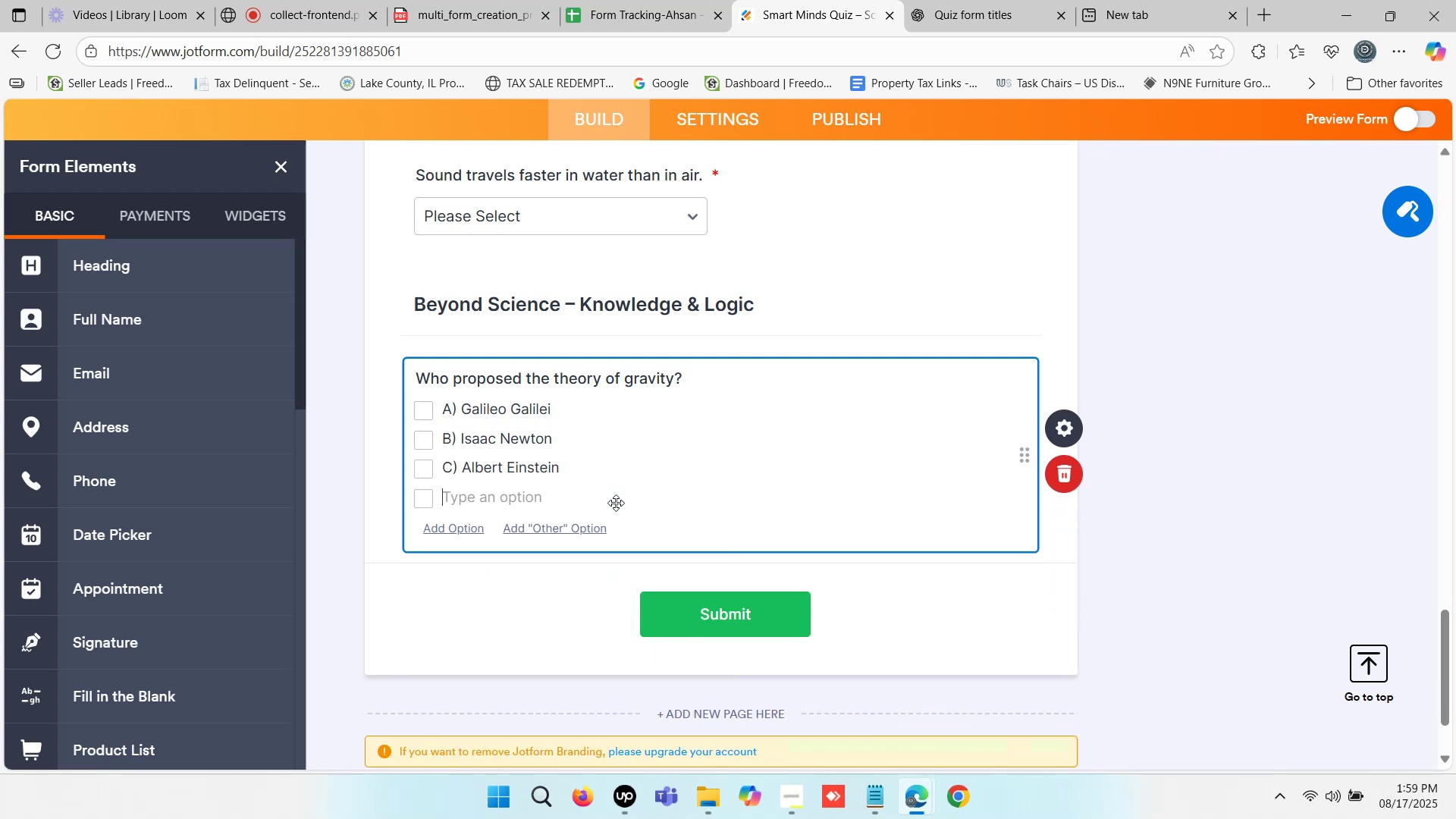 
key(Backspace)
 